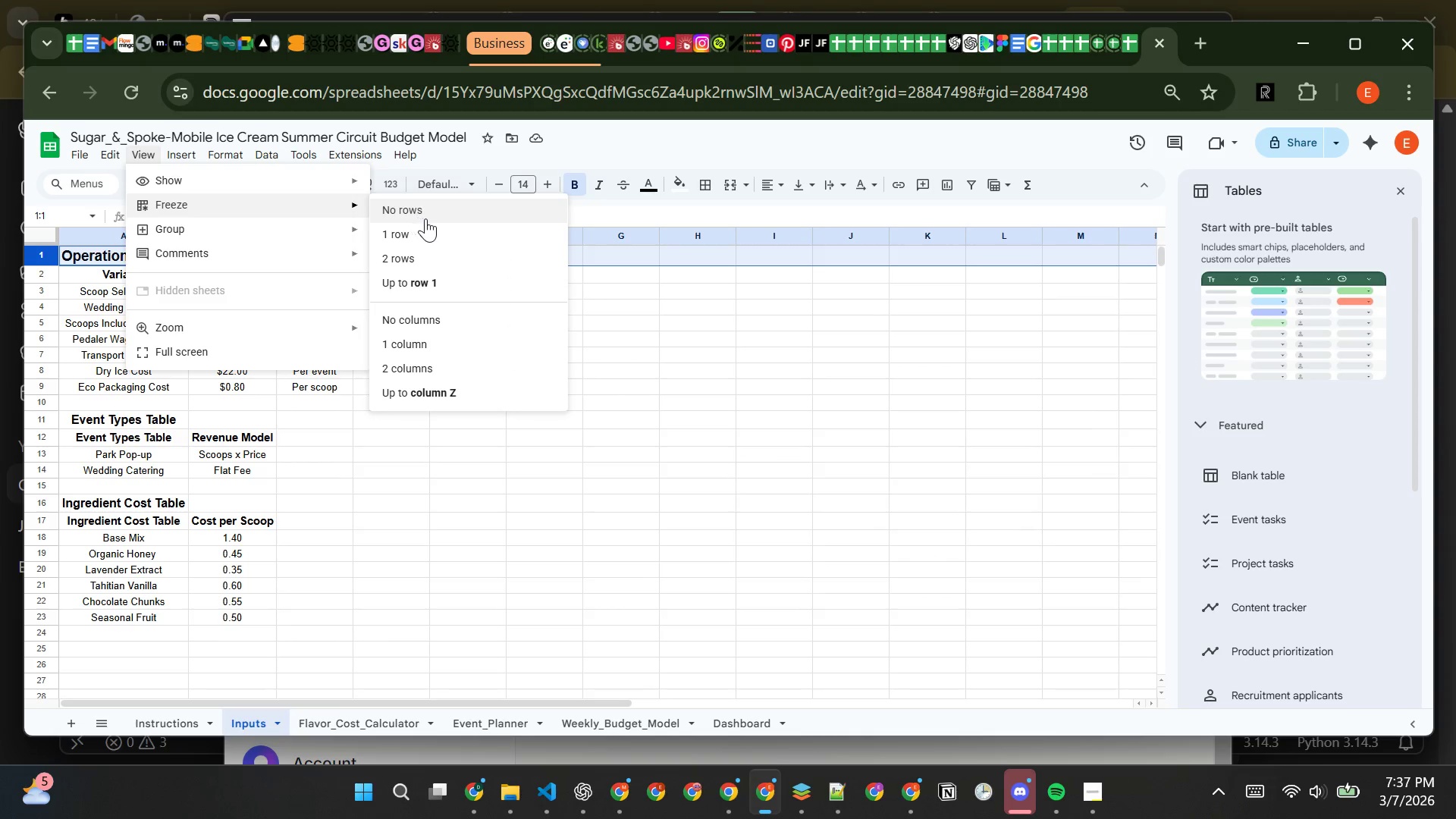 
left_click([431, 230])
 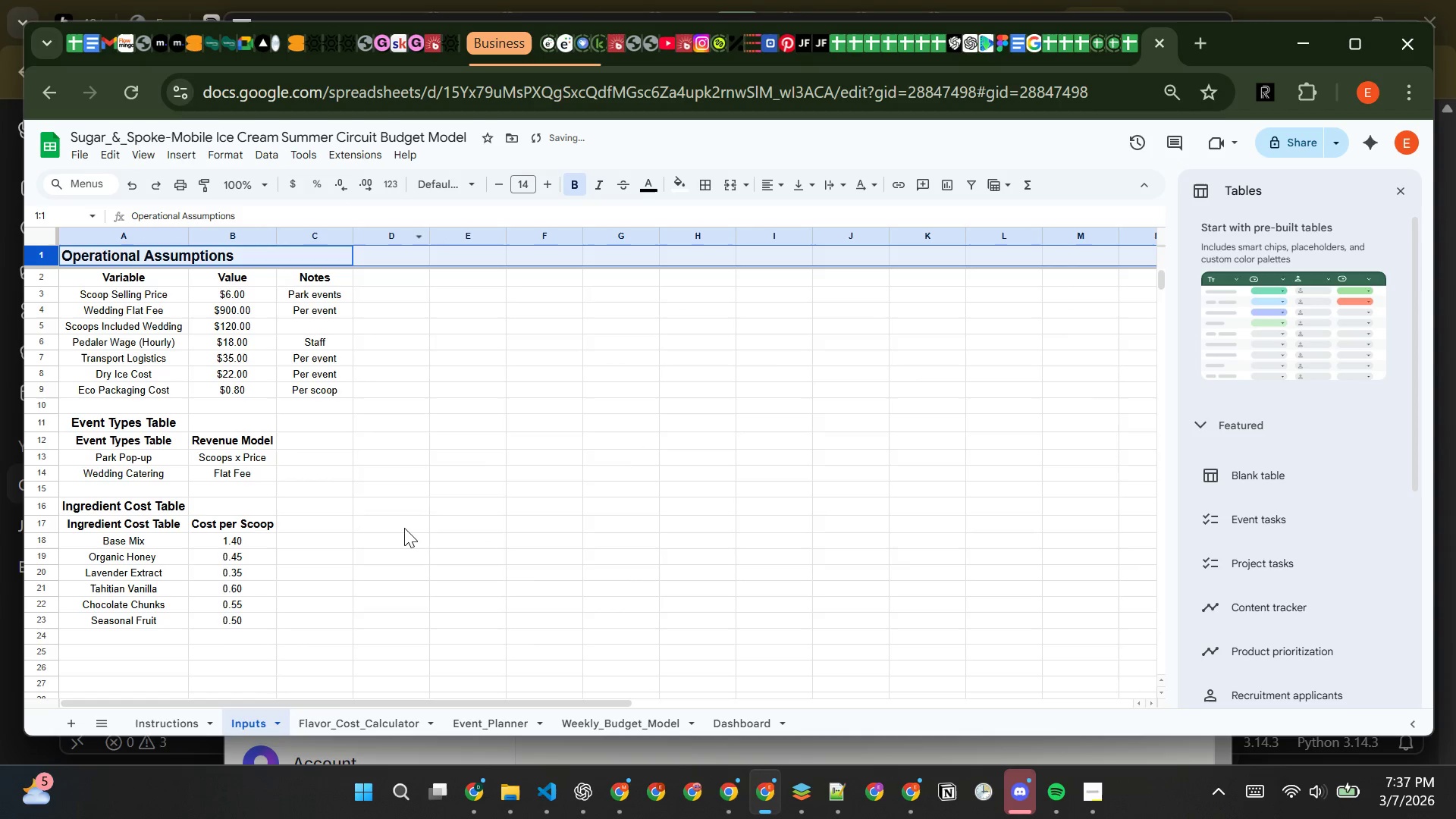 
left_click([404, 528])
 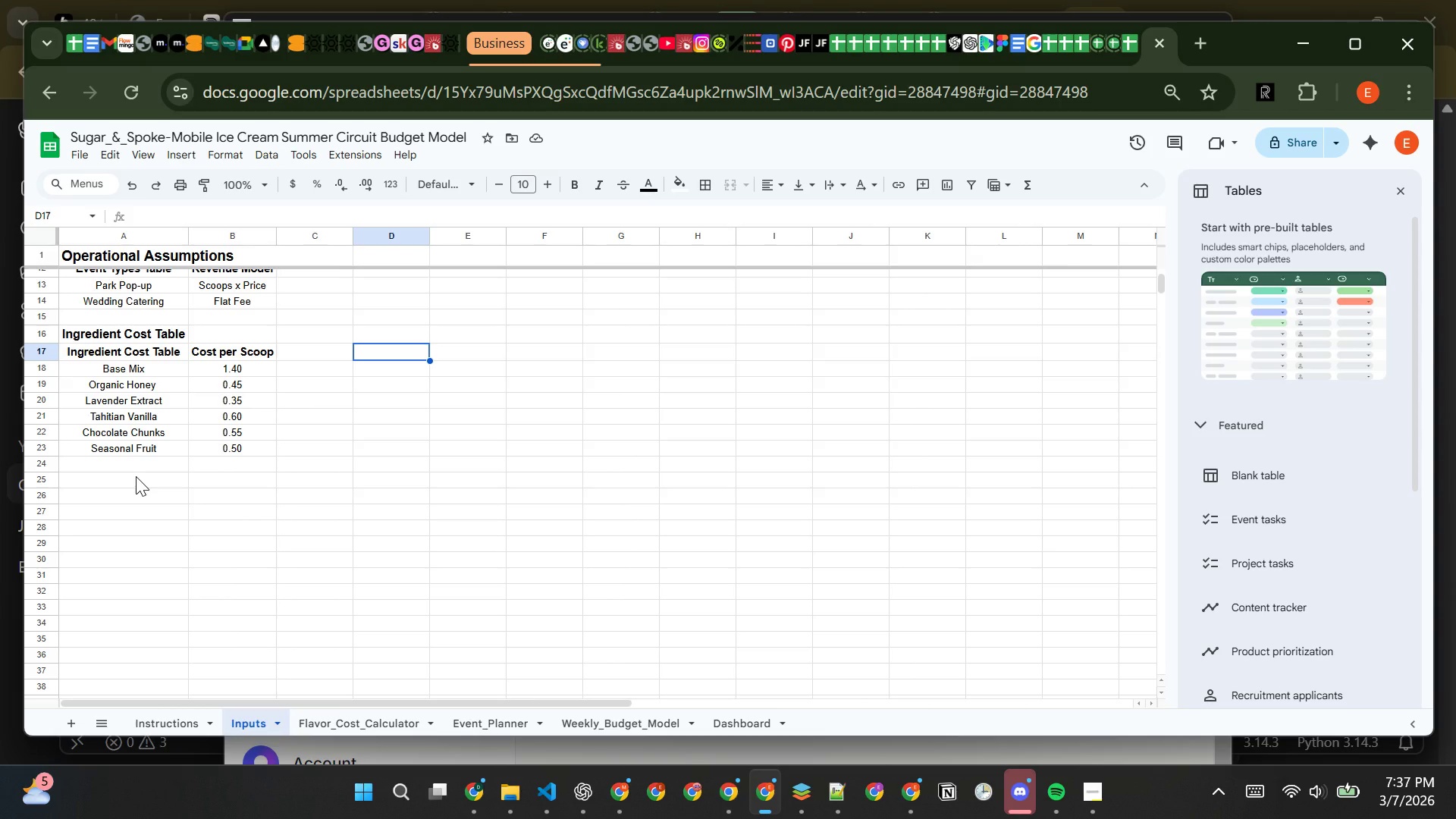 
wait(22.81)
 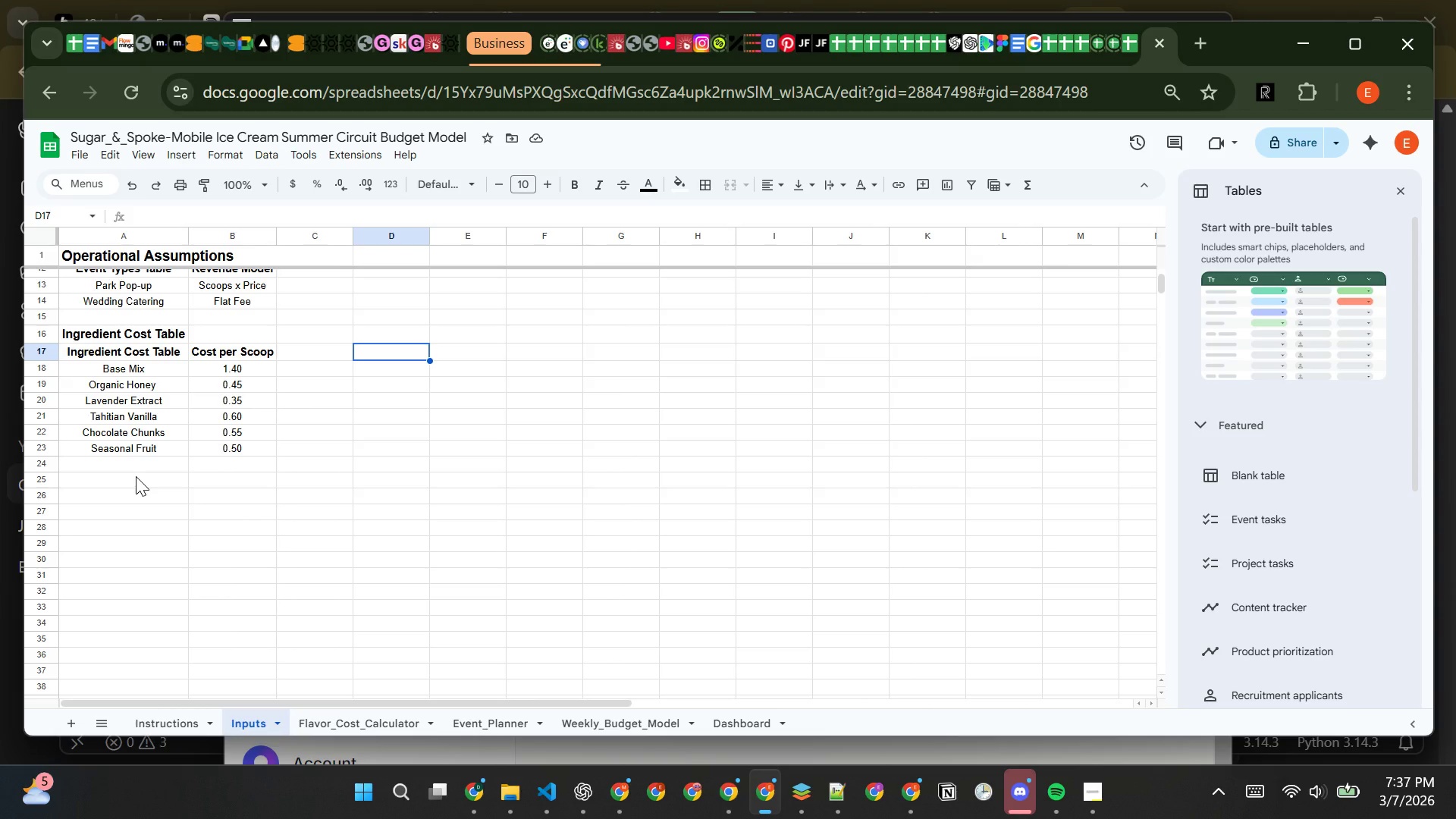 
left_click([244, 474])
 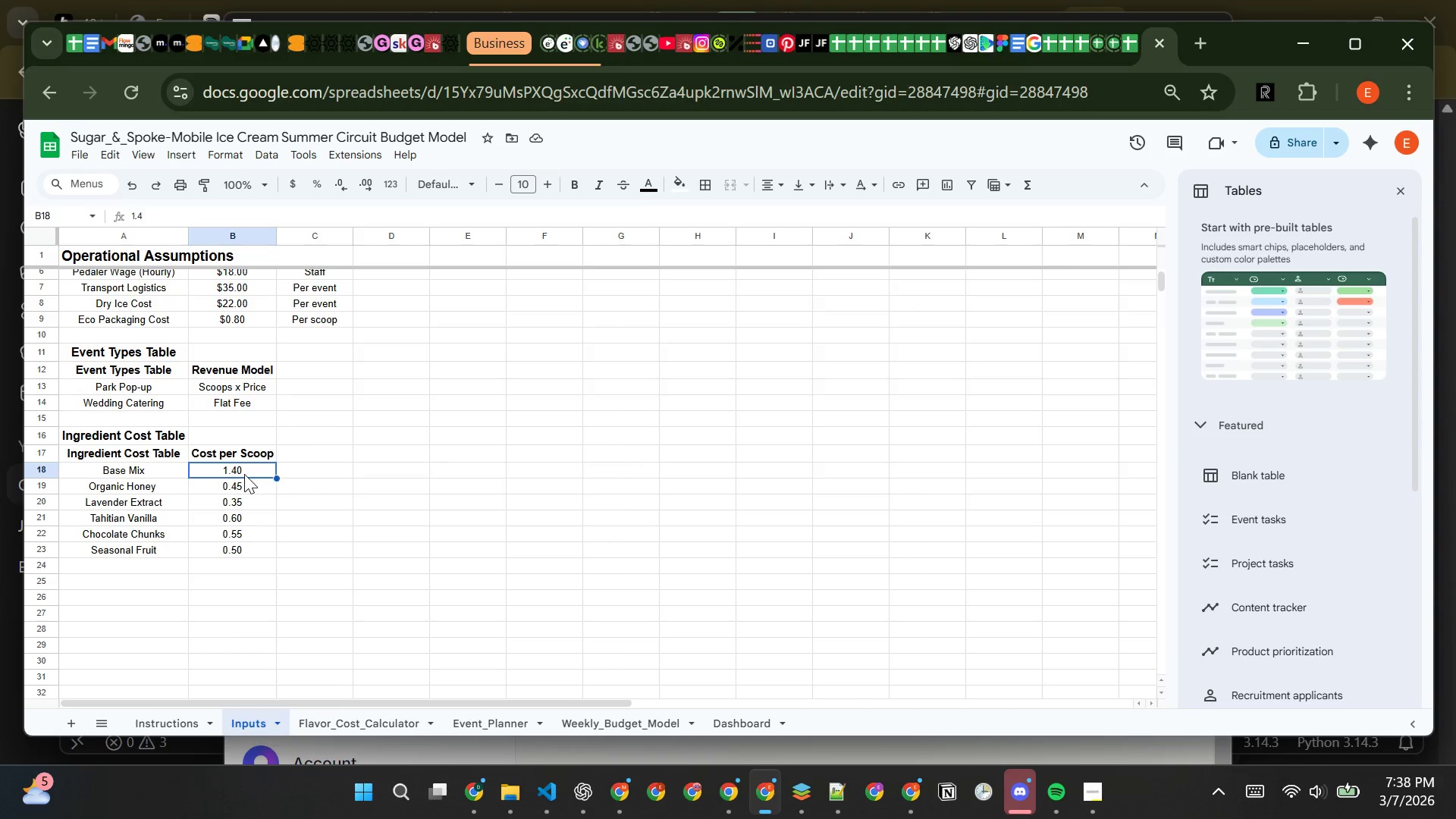 
left_click_drag(start_coordinate=[244, 474], to_coordinate=[259, 553])
 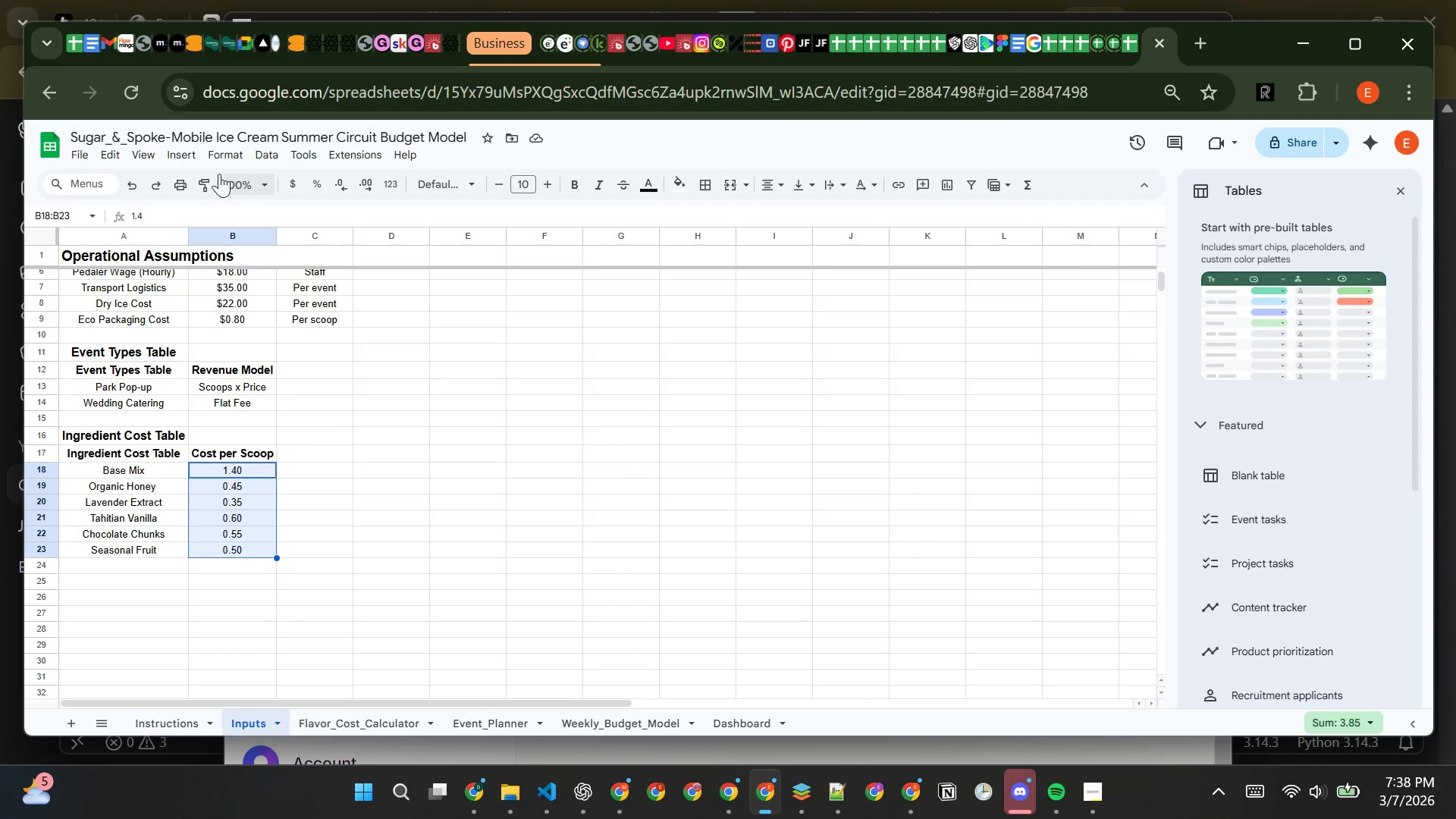 
left_click([227, 143])
 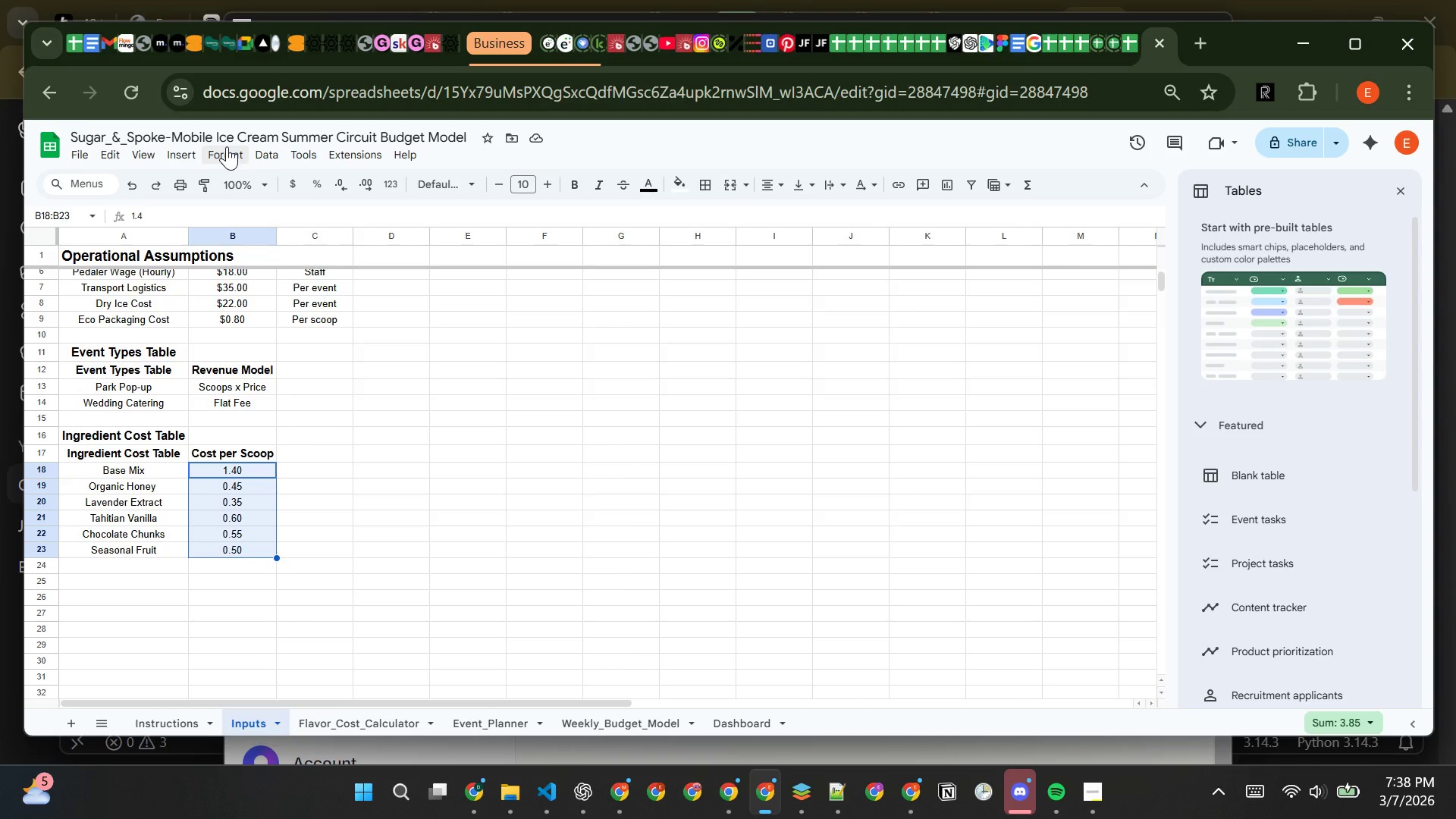 
left_click([227, 146])
 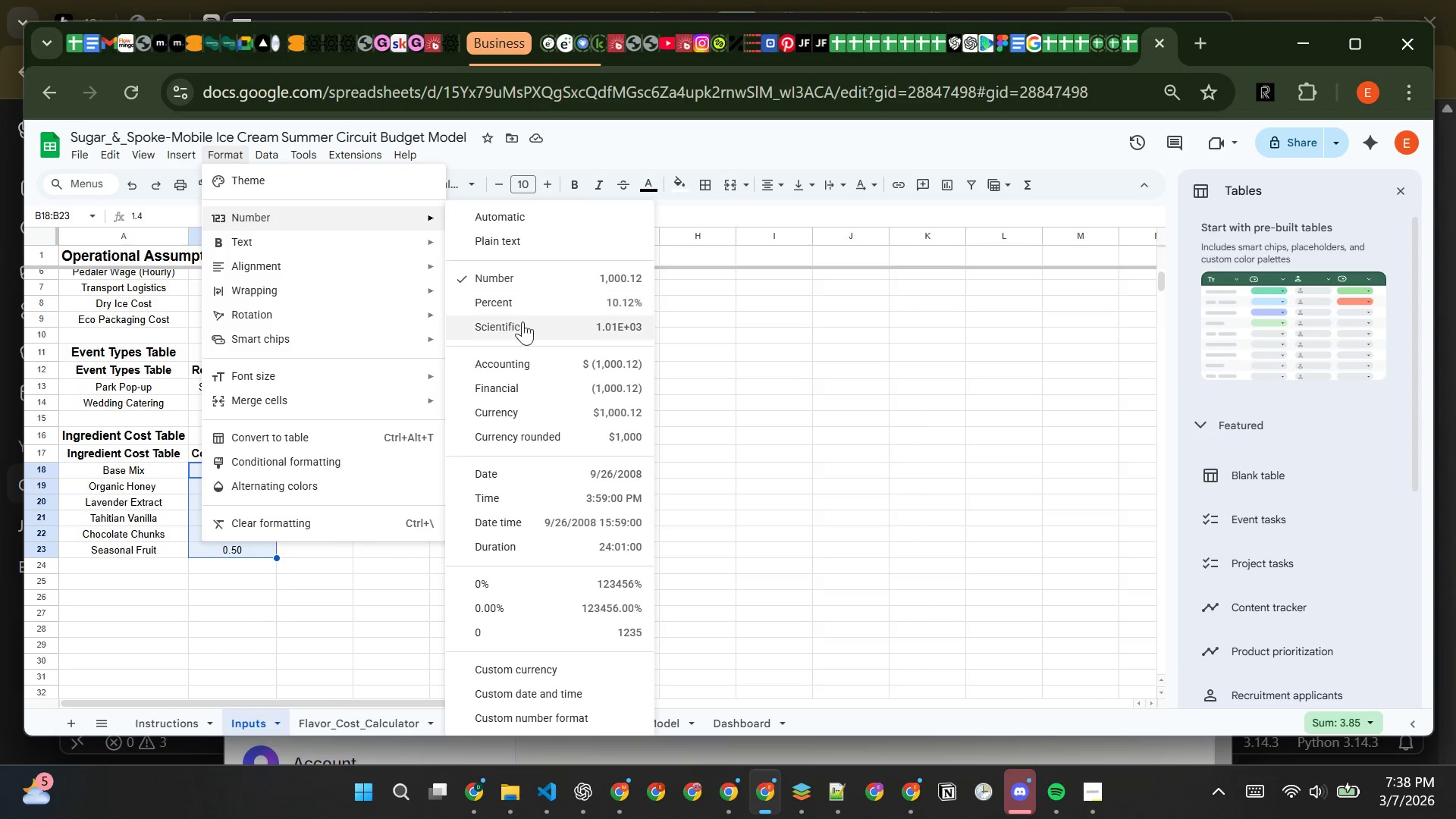 
left_click([529, 421])
 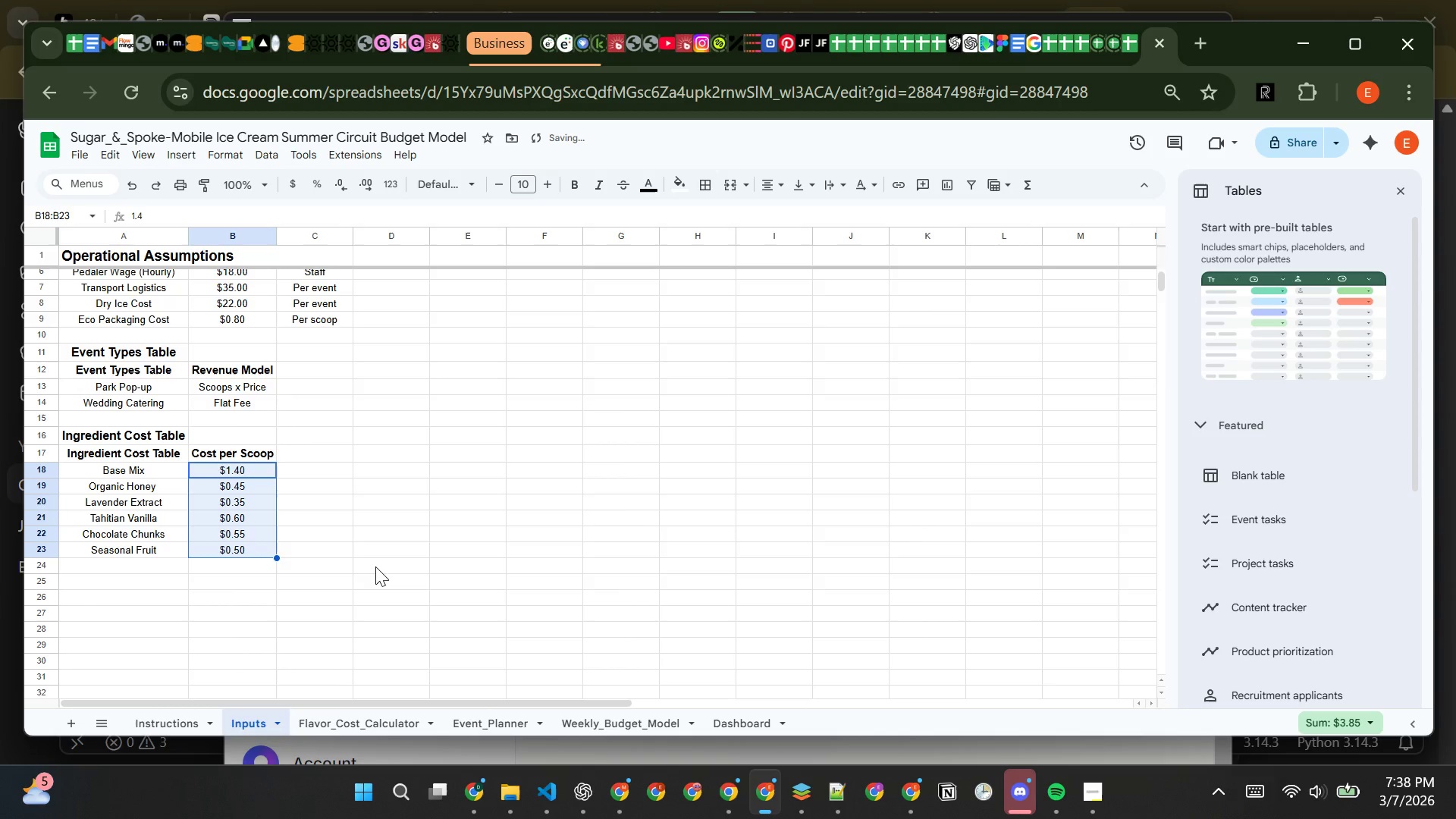 
left_click([375, 566])
 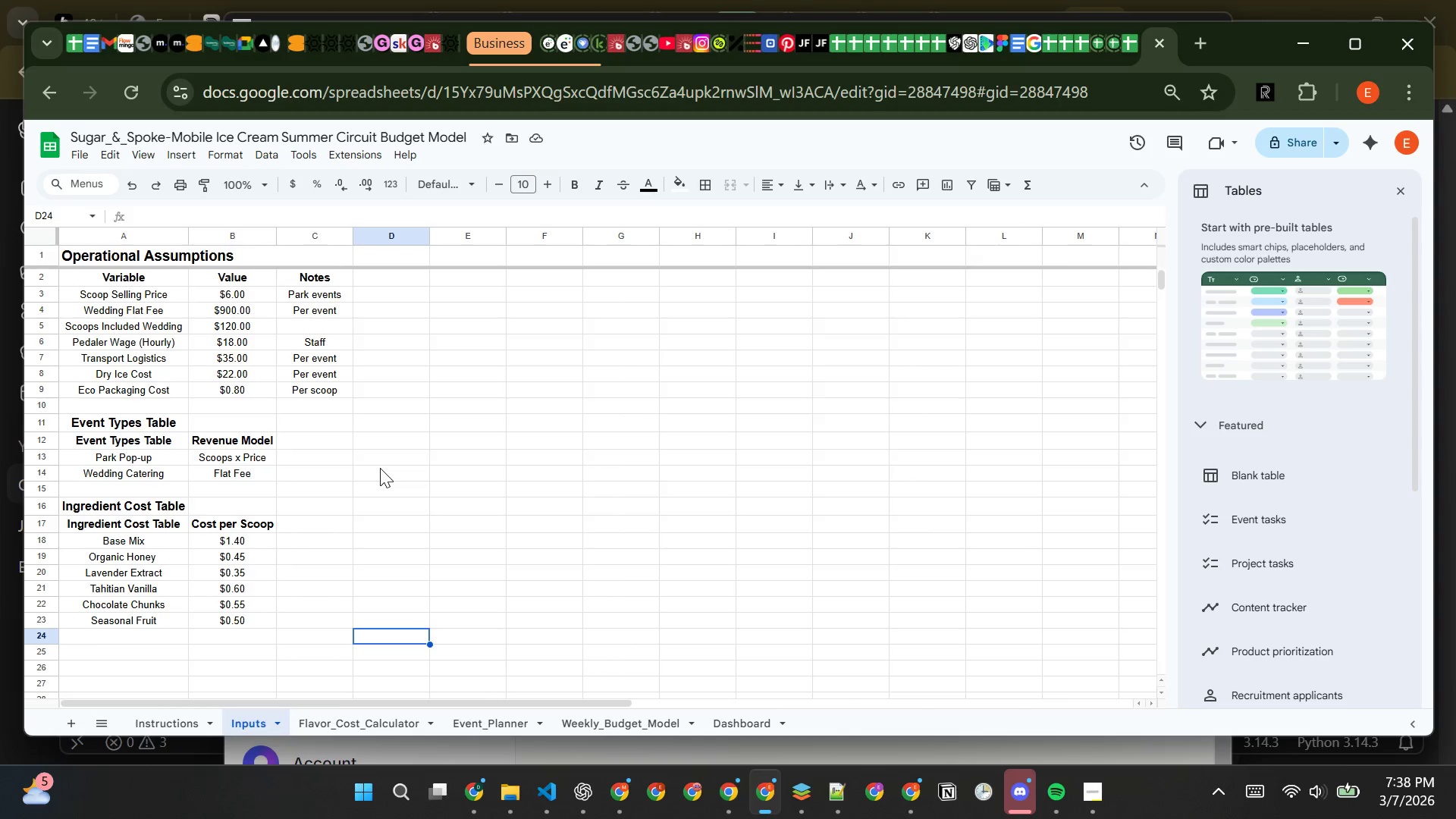 
wait(19.28)
 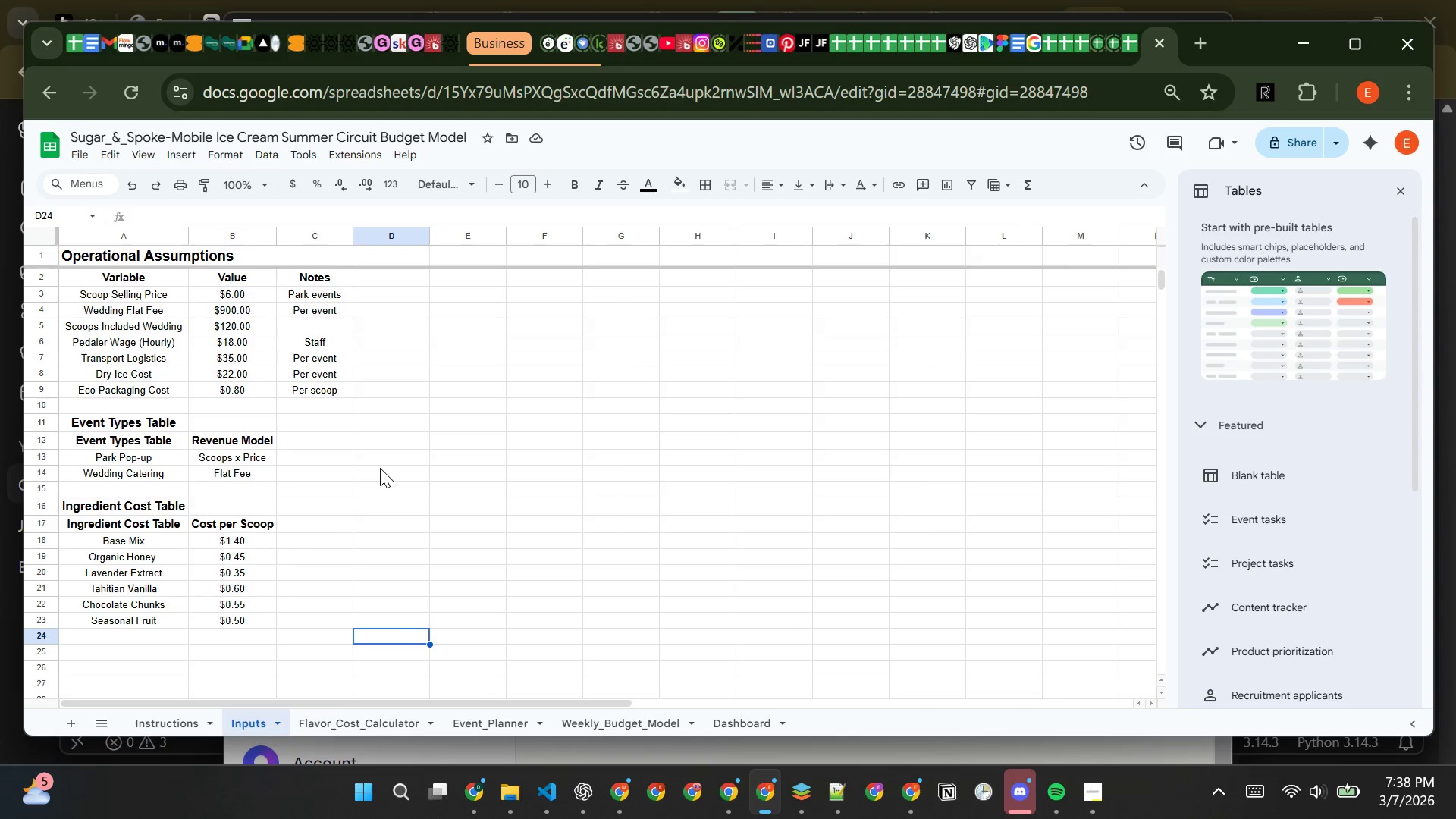 
left_click([307, 485])
 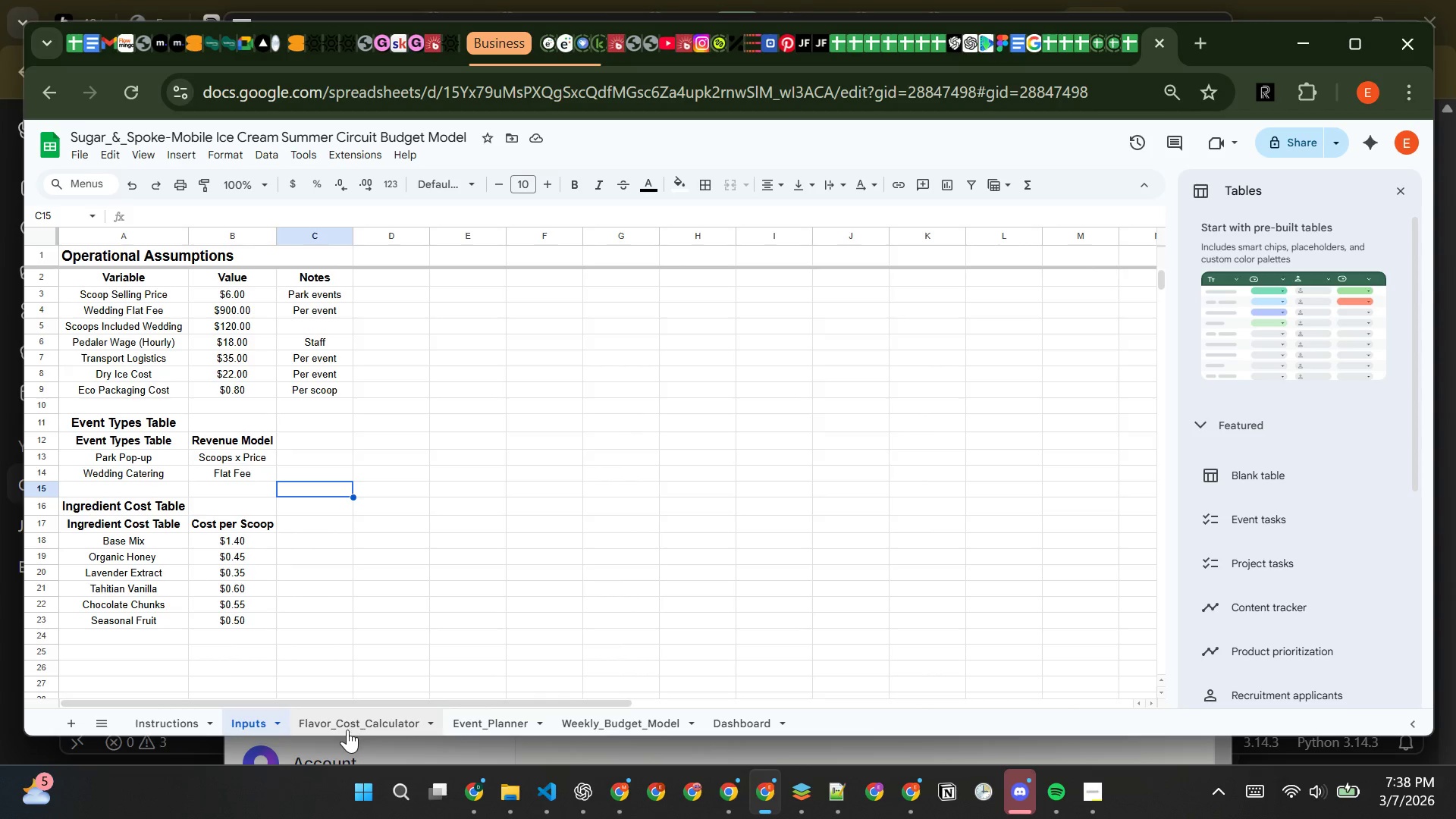 
left_click([344, 731])
 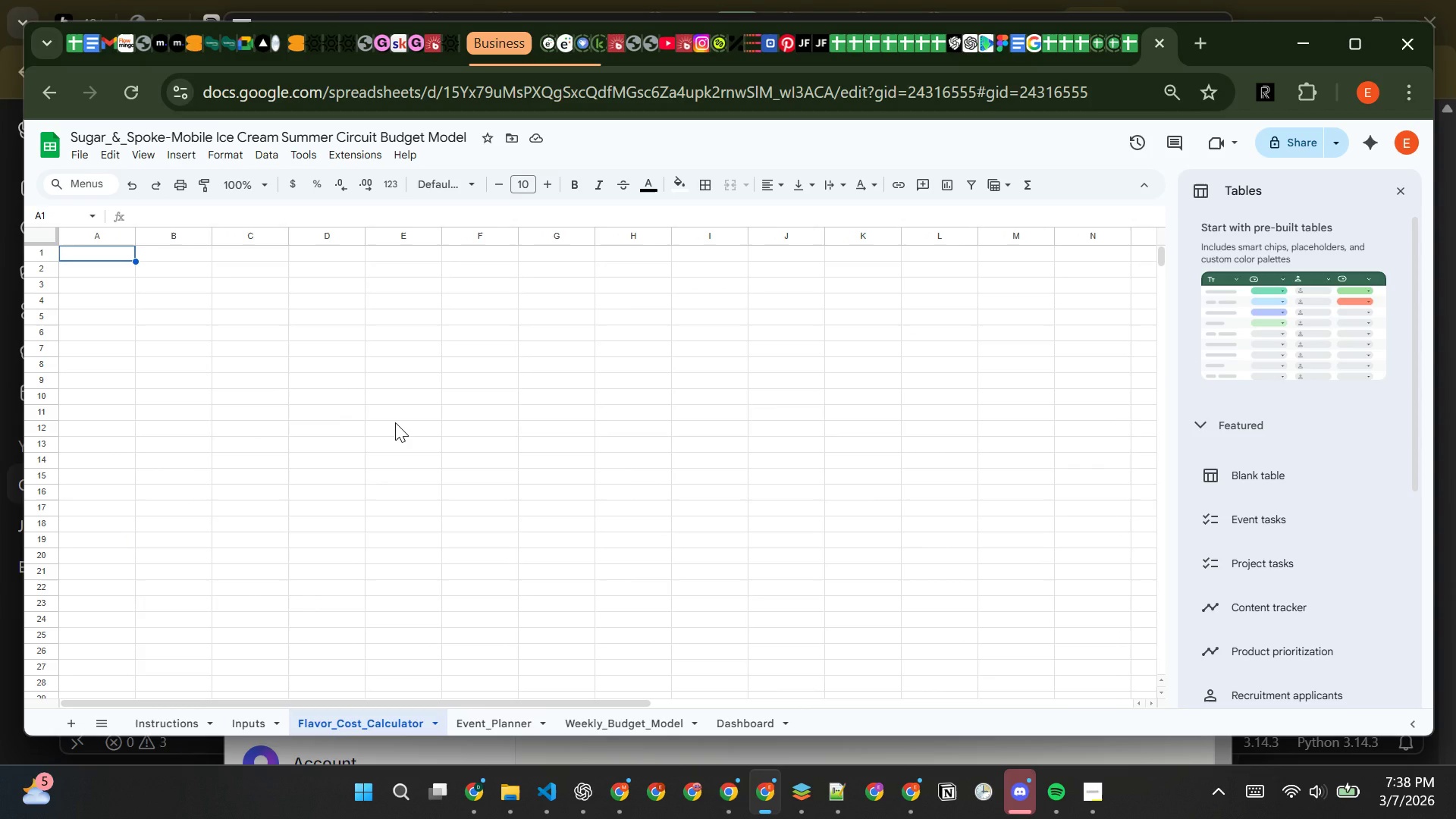 
wait(13.25)
 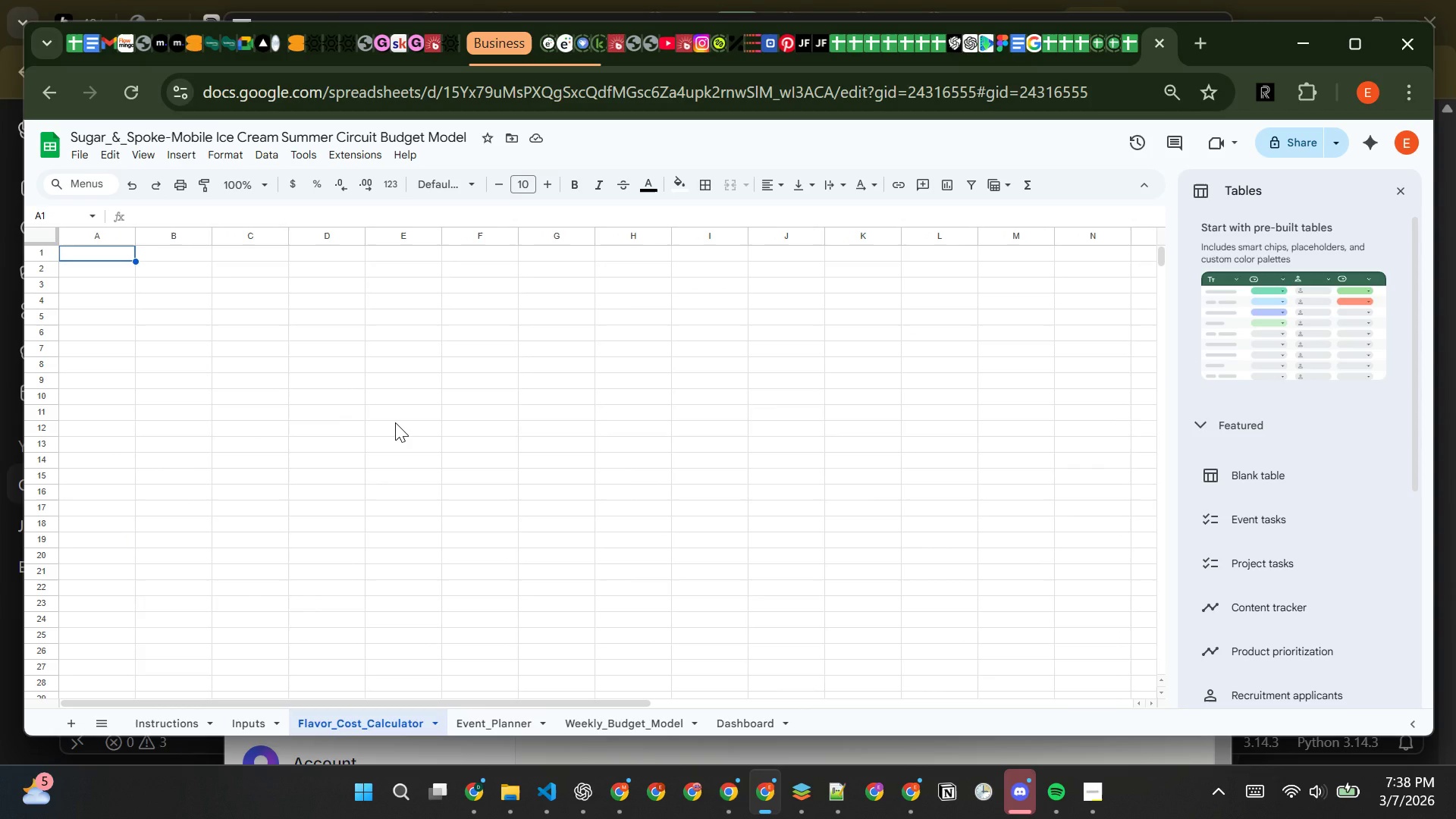 
type(Flano)
key(Backspace)
key(Backspace)
type(vor)
key(Tab)
type(Base)
key(Tab)
type(Inclusion)
key(Tab)
type(Packaging)
 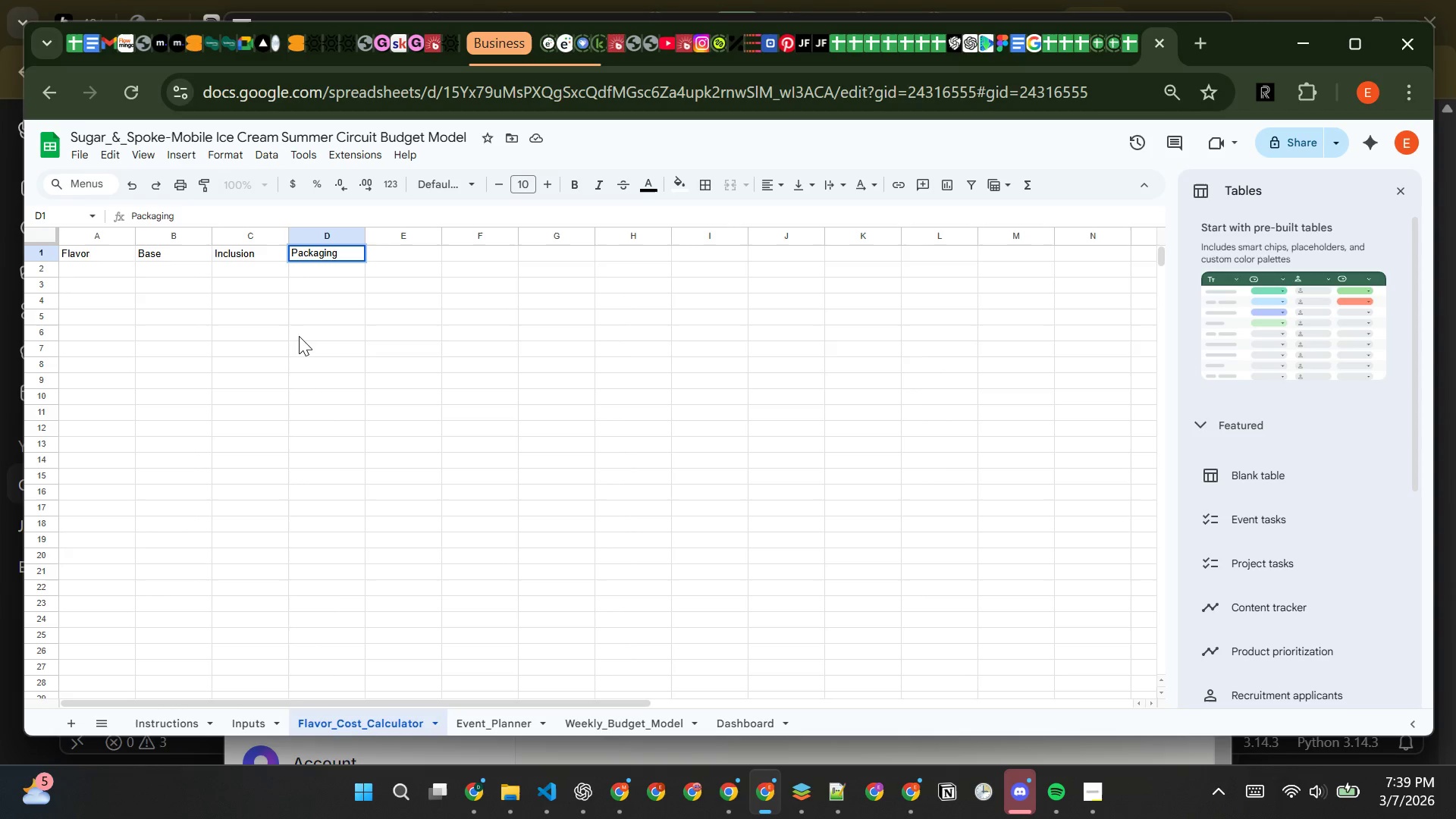 
key(Tab)
type(Total)
 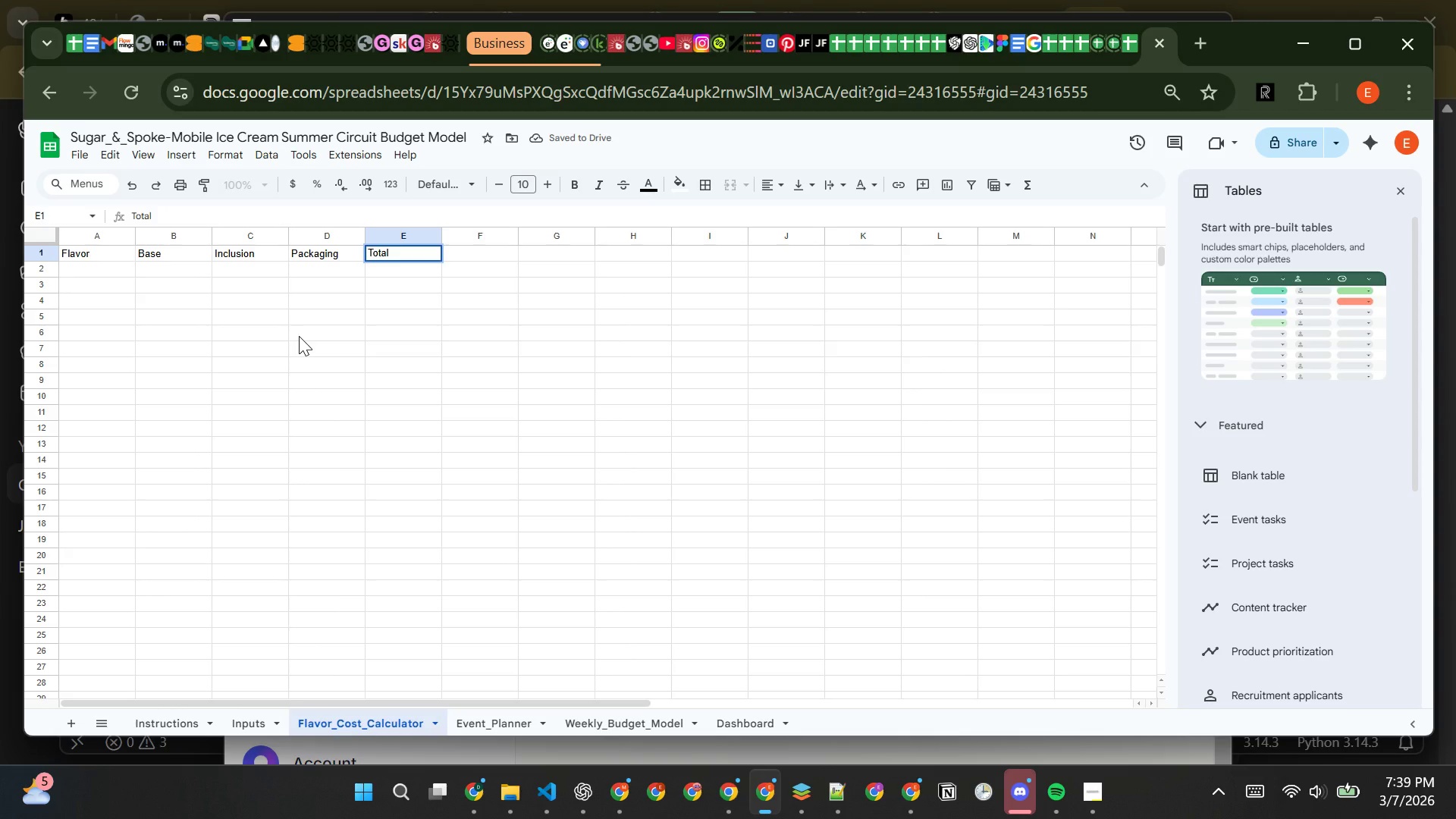 
key(Enter)
 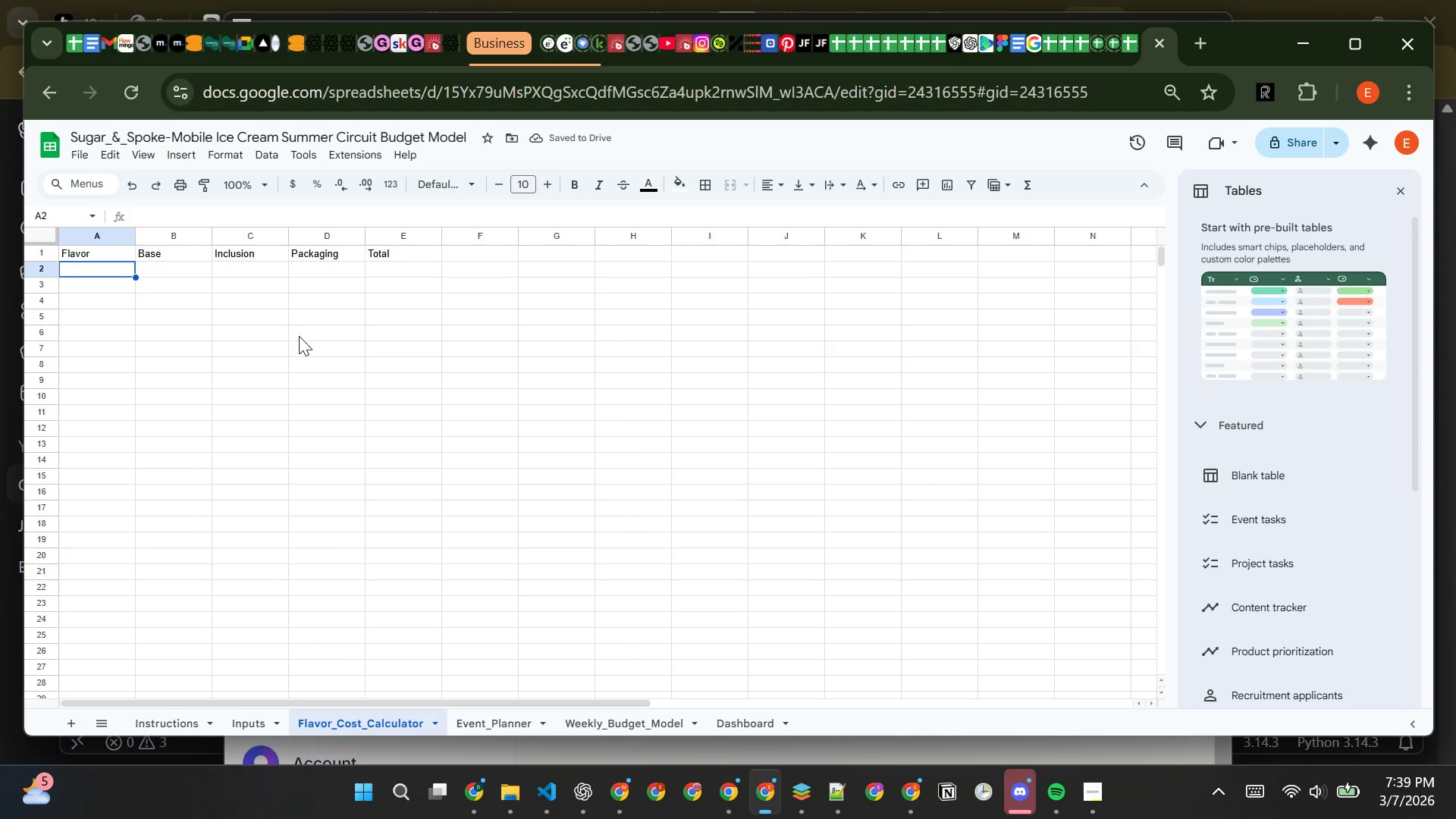 
type(Organic Honey)
 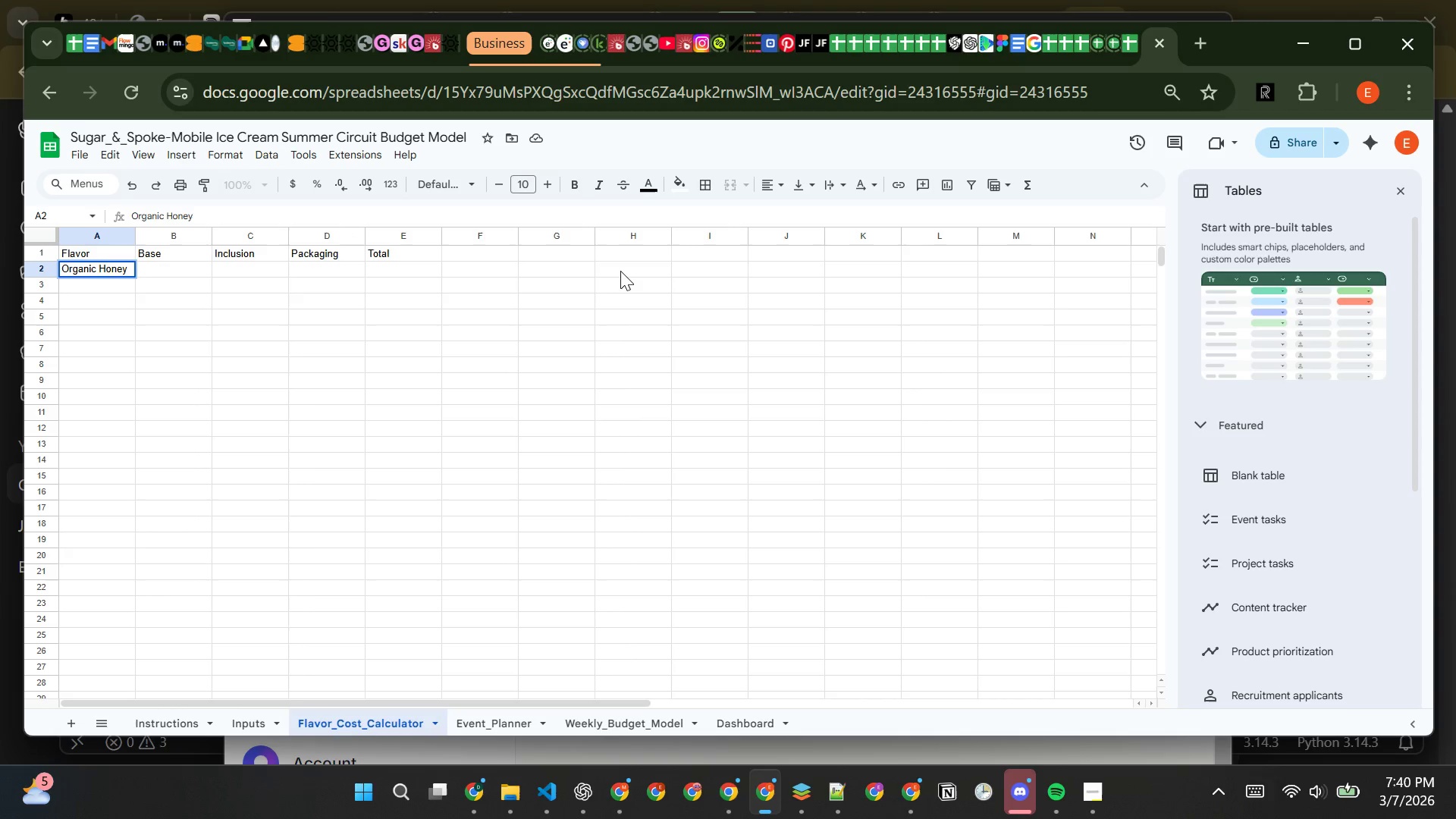 
wait(77.58)
 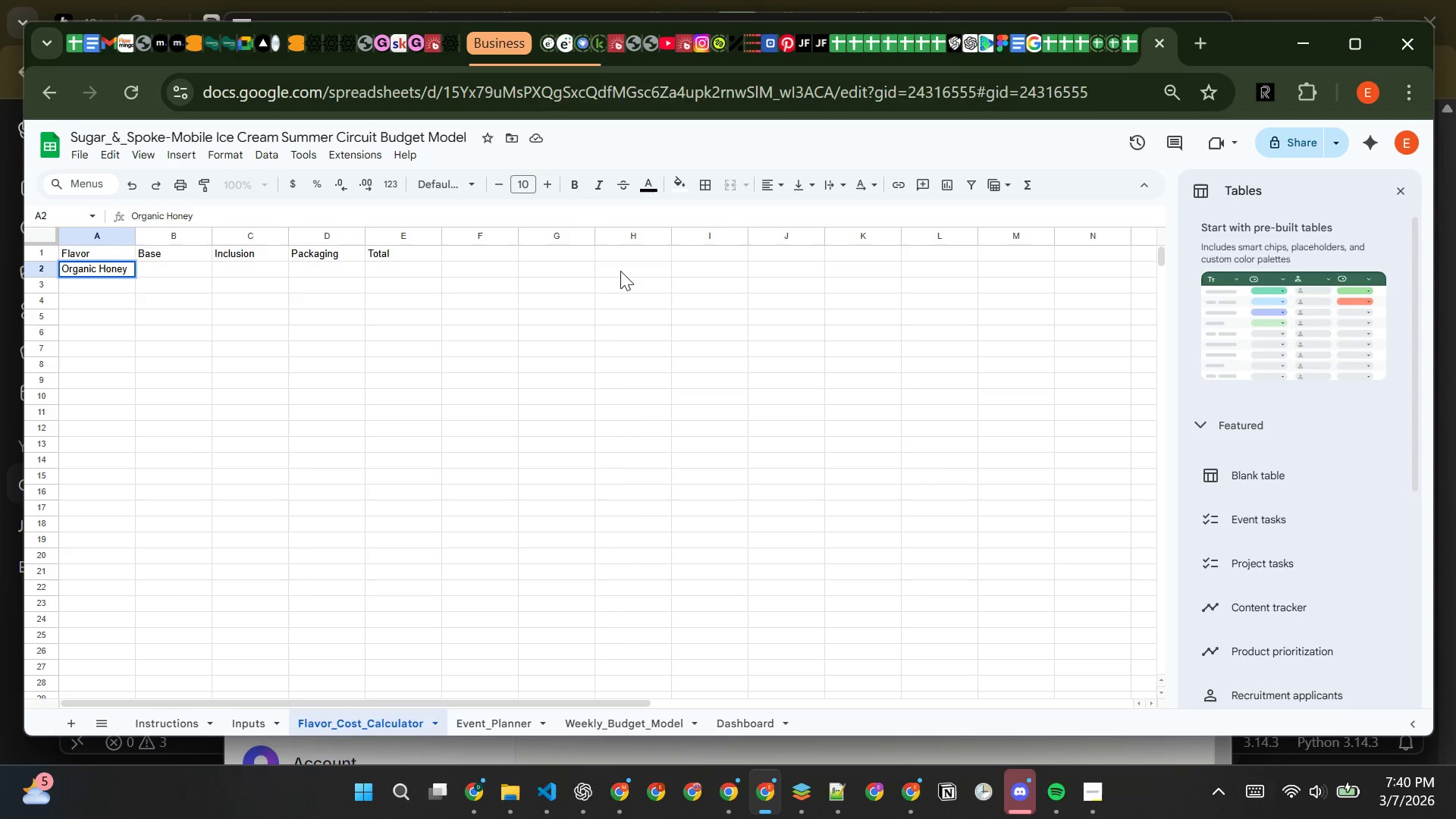 
type( Lavender)
key(Tab)
 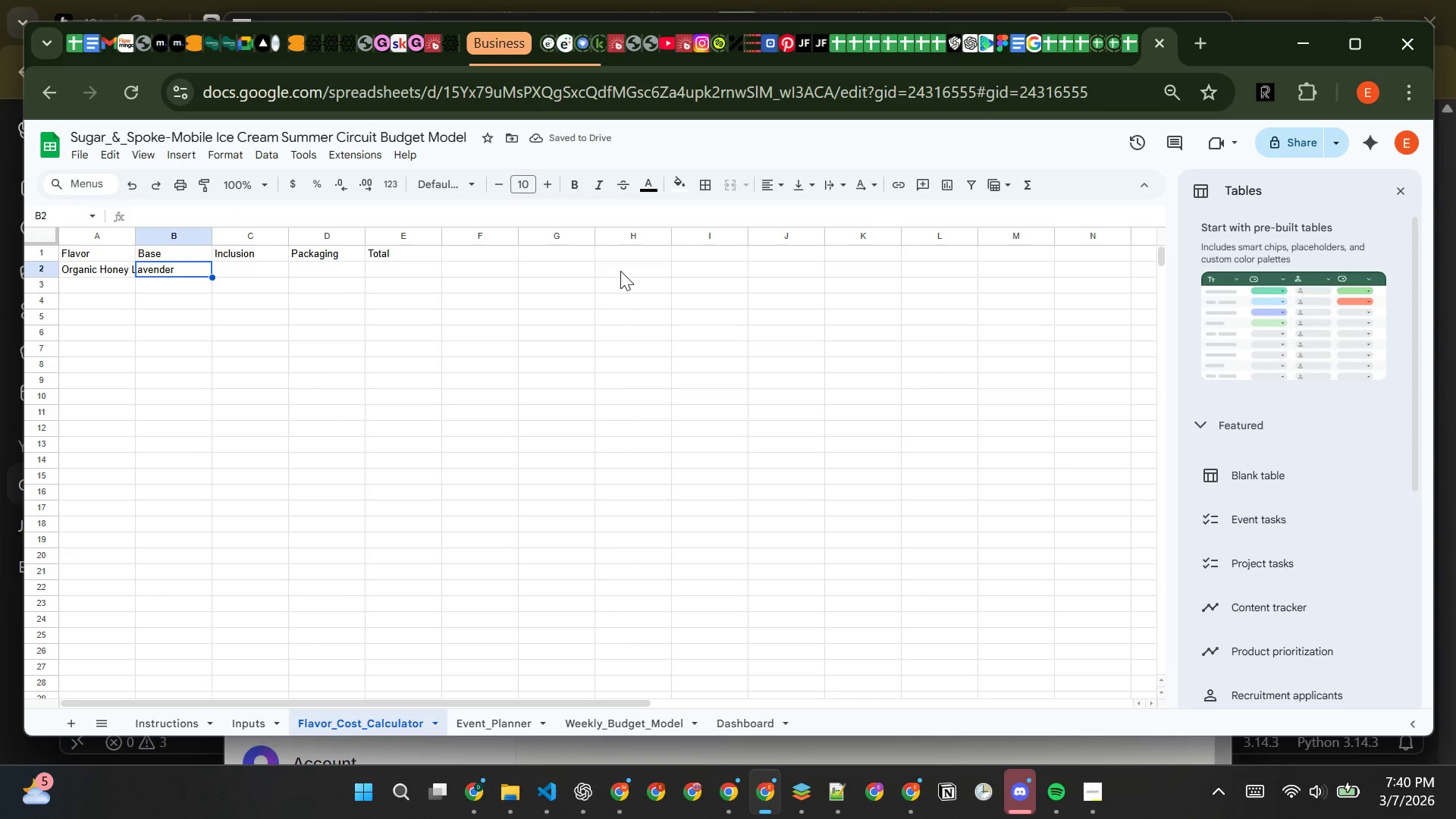 
key(1)
 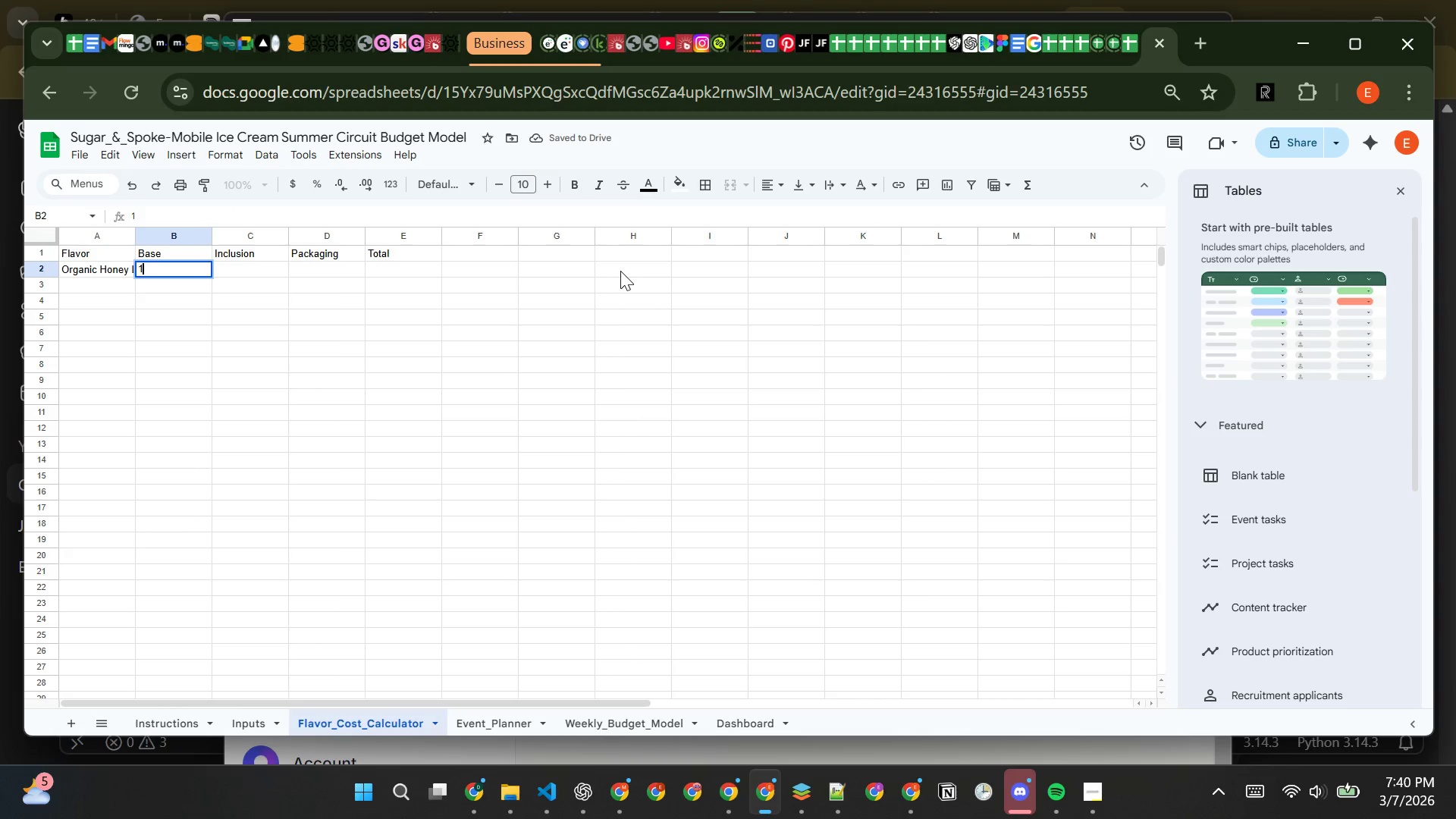 
key(Period)
 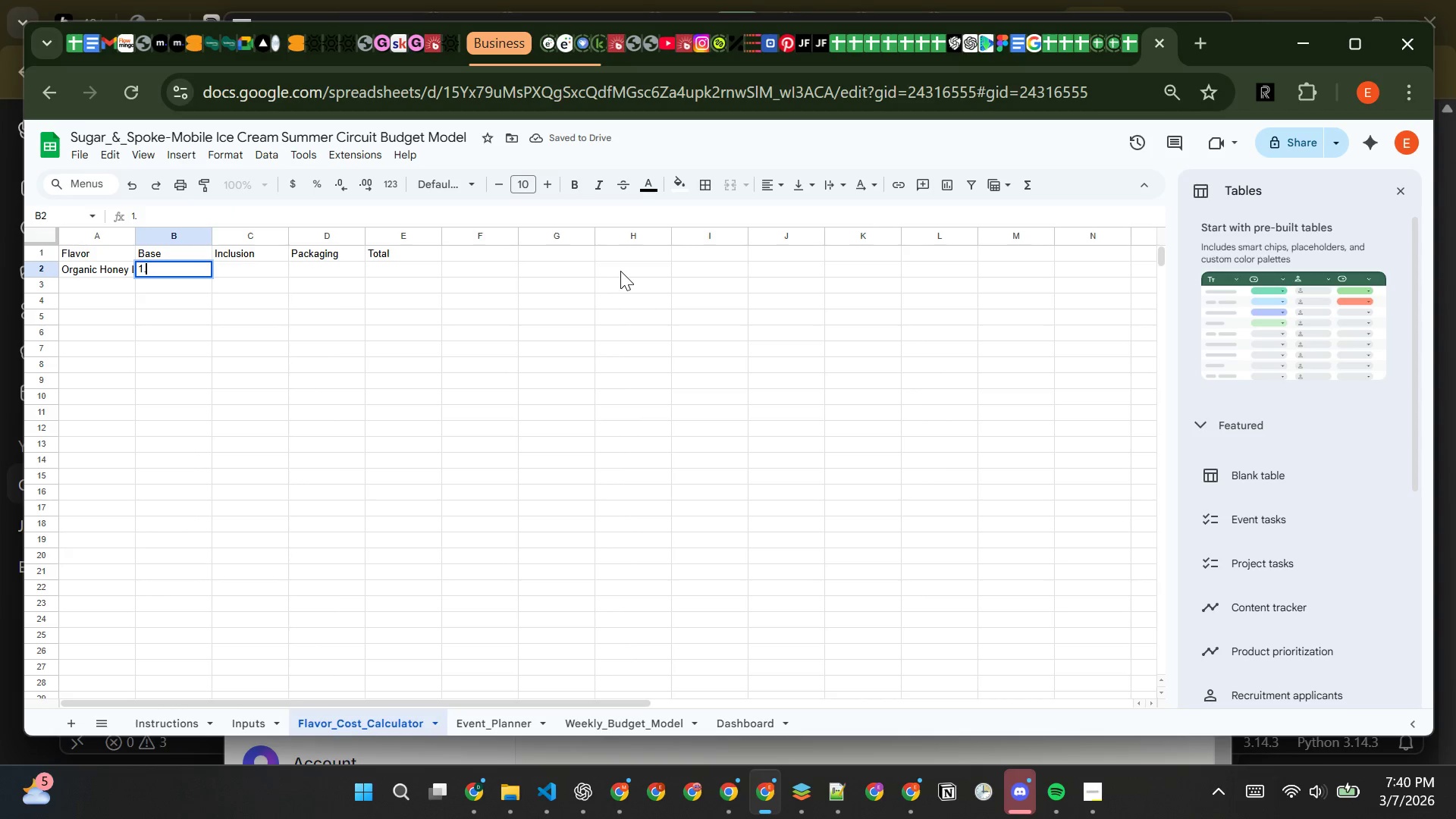 
key(4)
 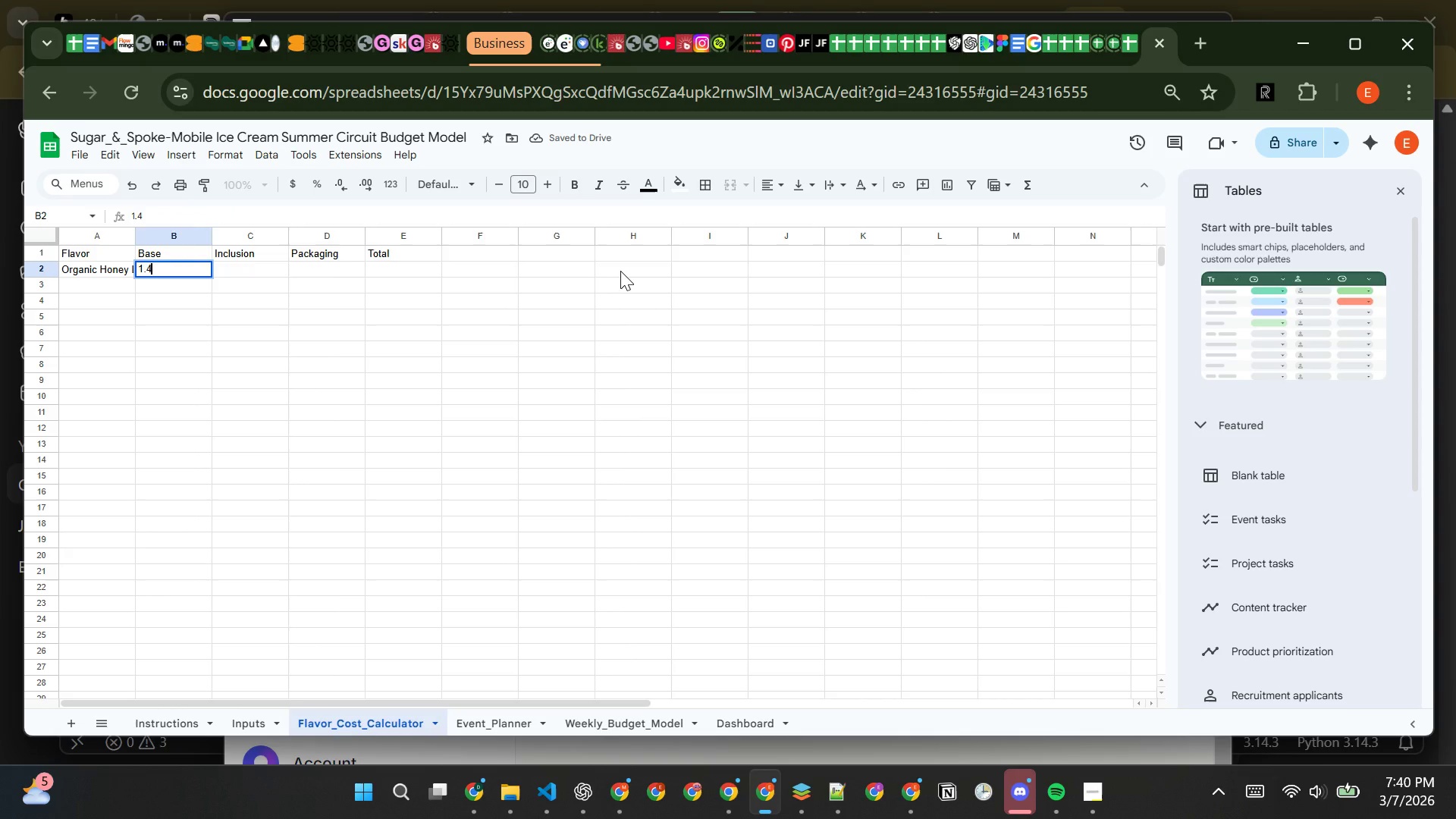 
key(Tab)
 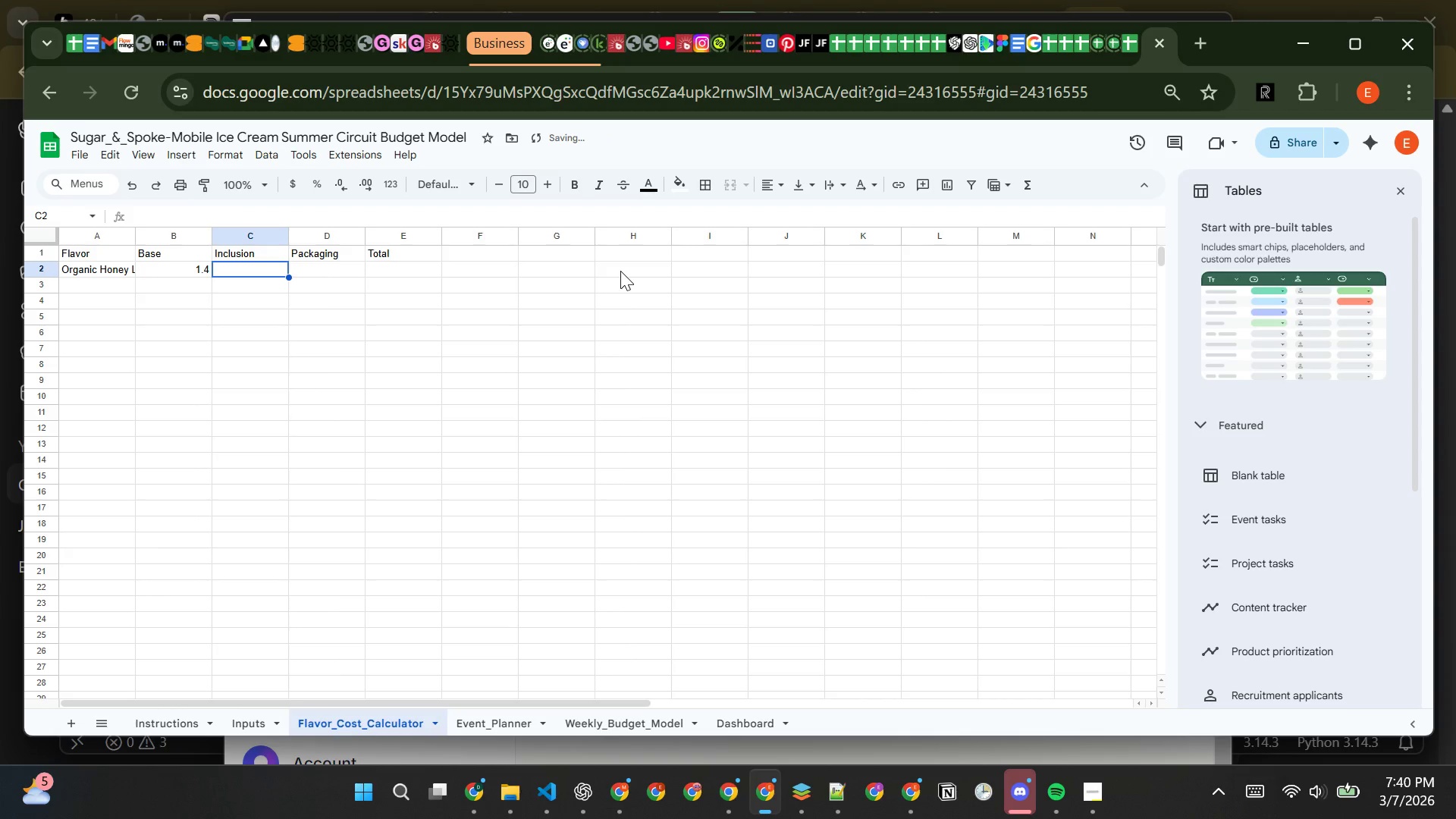 
key(0)
 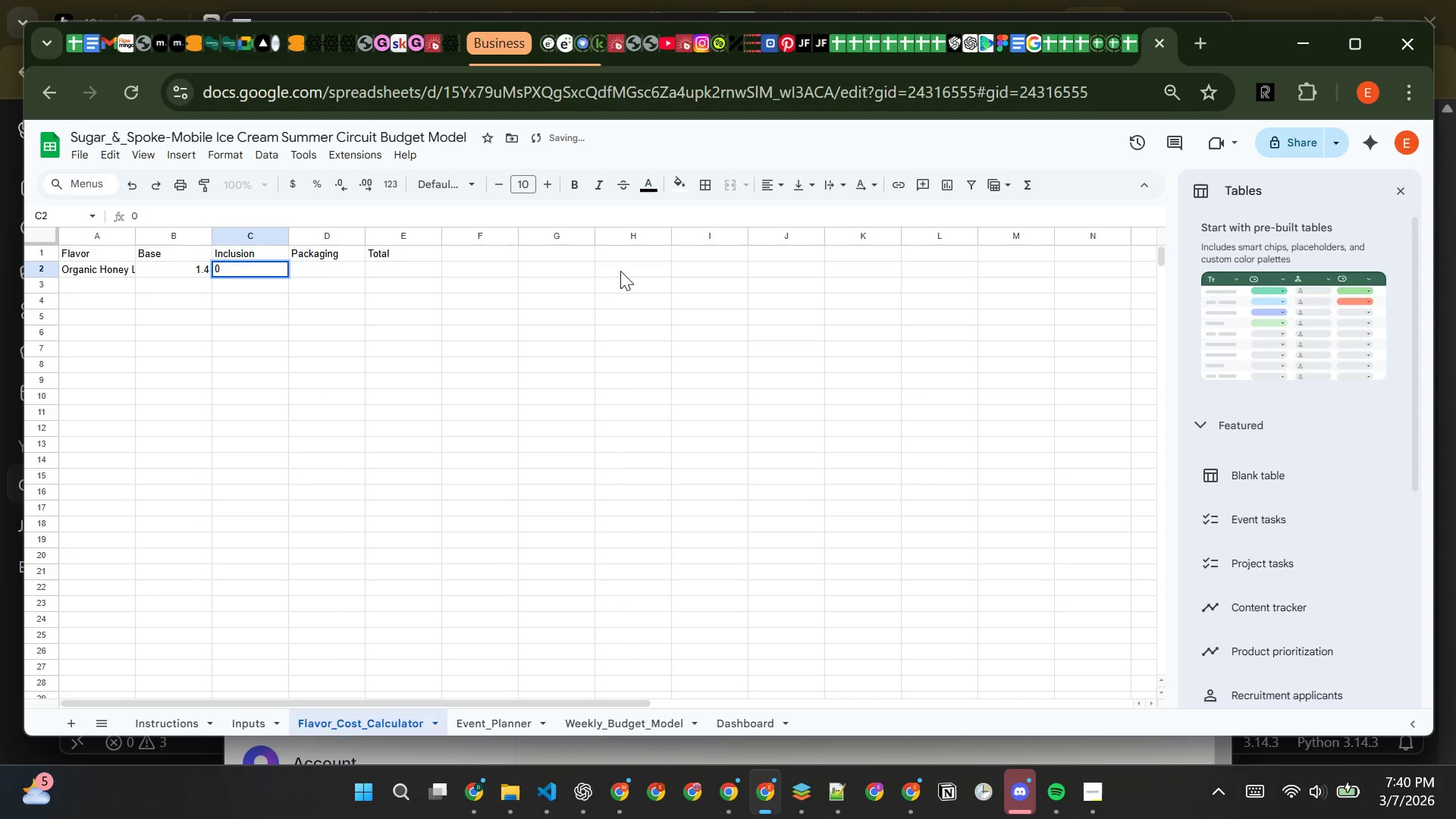 
key(Period)
 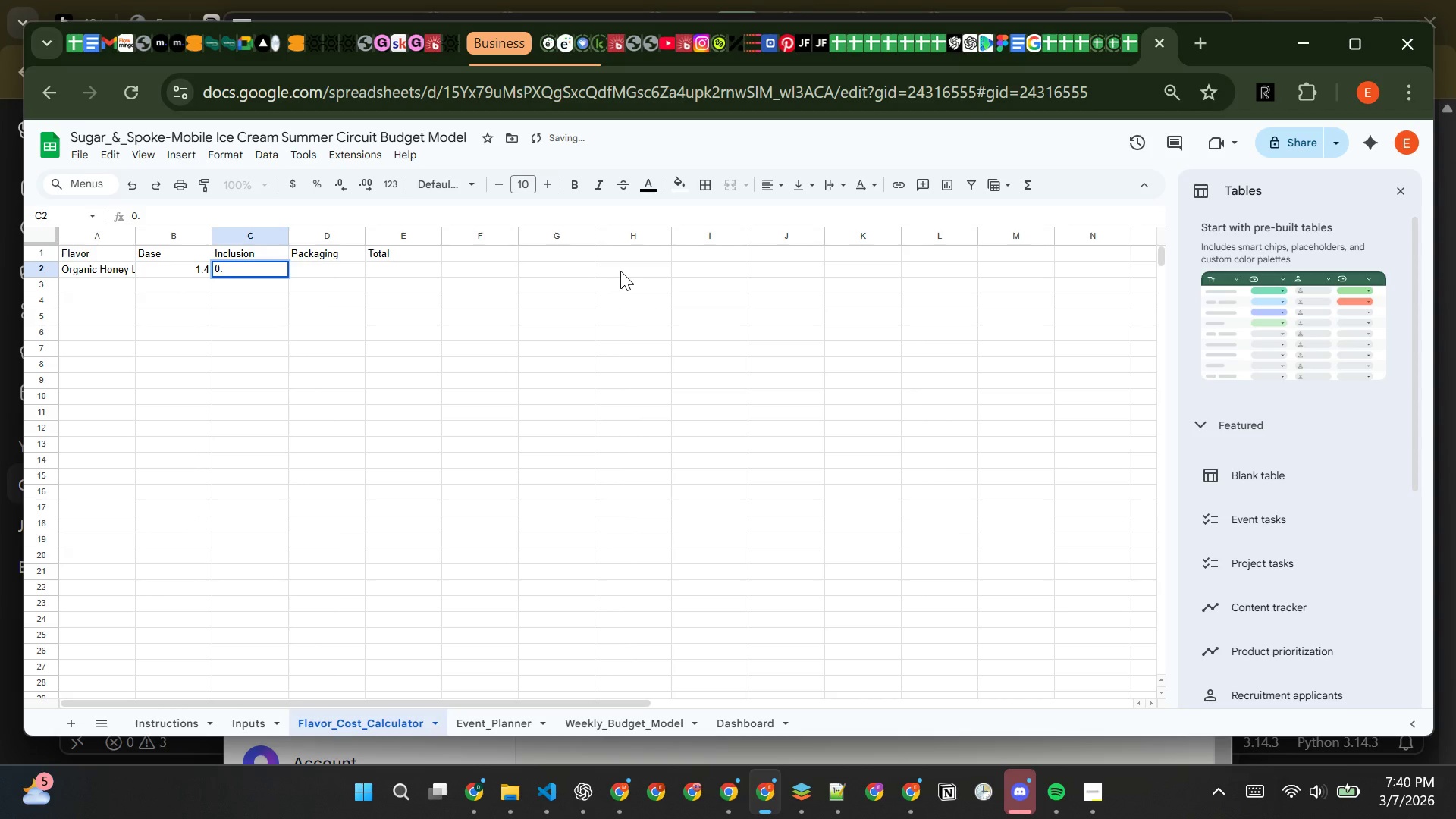 
key(8)
 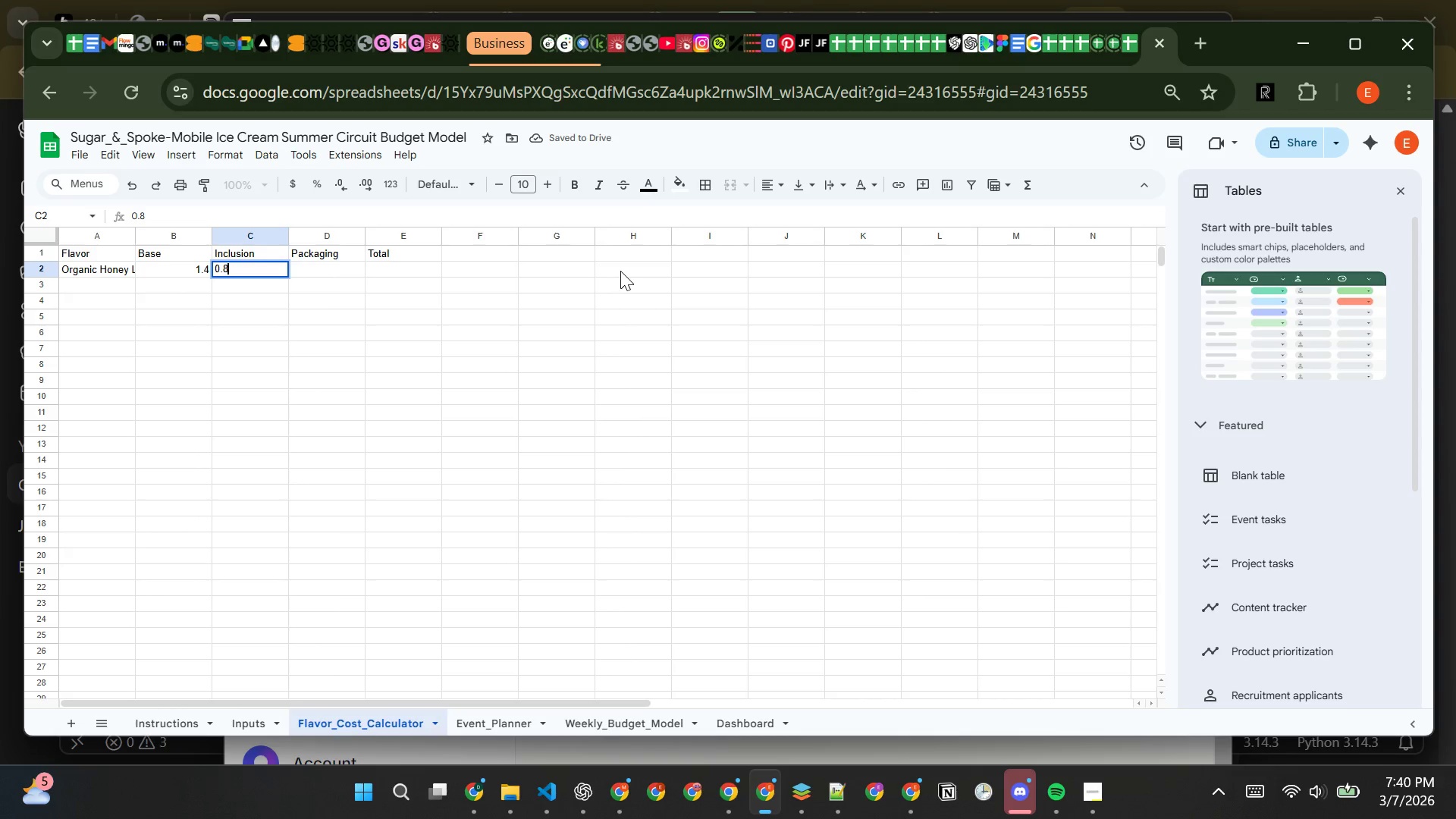 
key(Tab)
 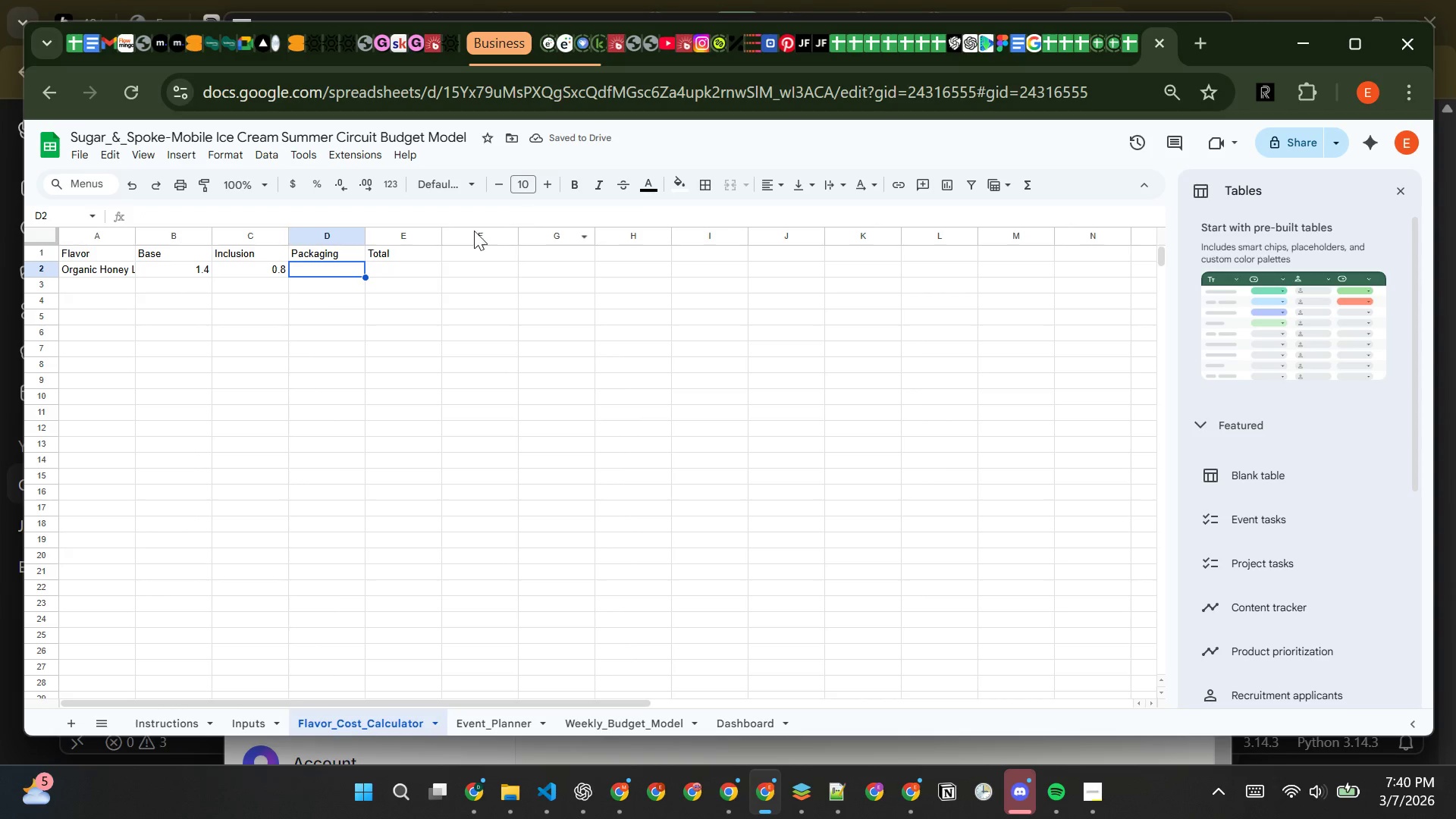 
wait(6.14)
 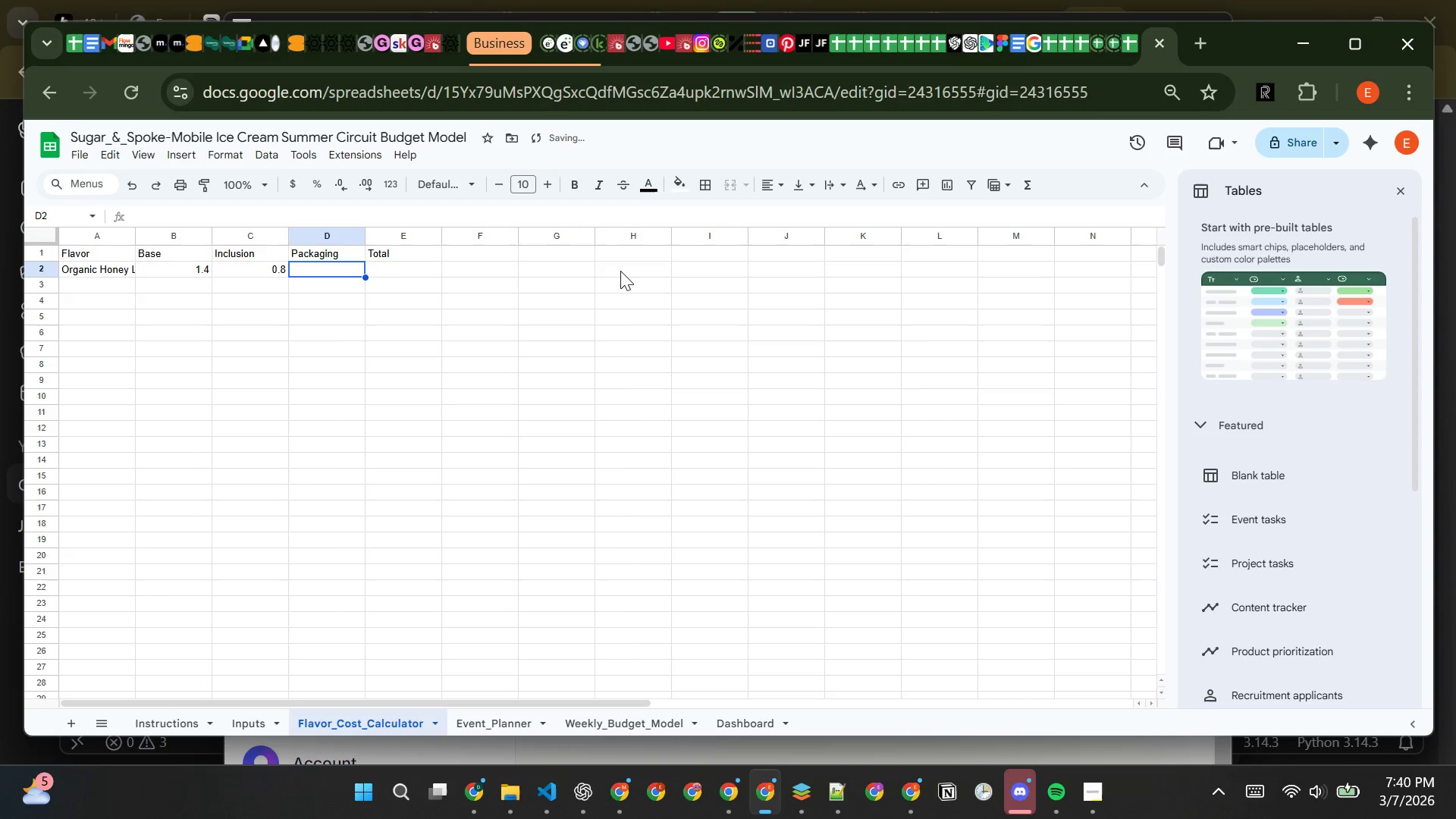 
left_click([109, 289])
 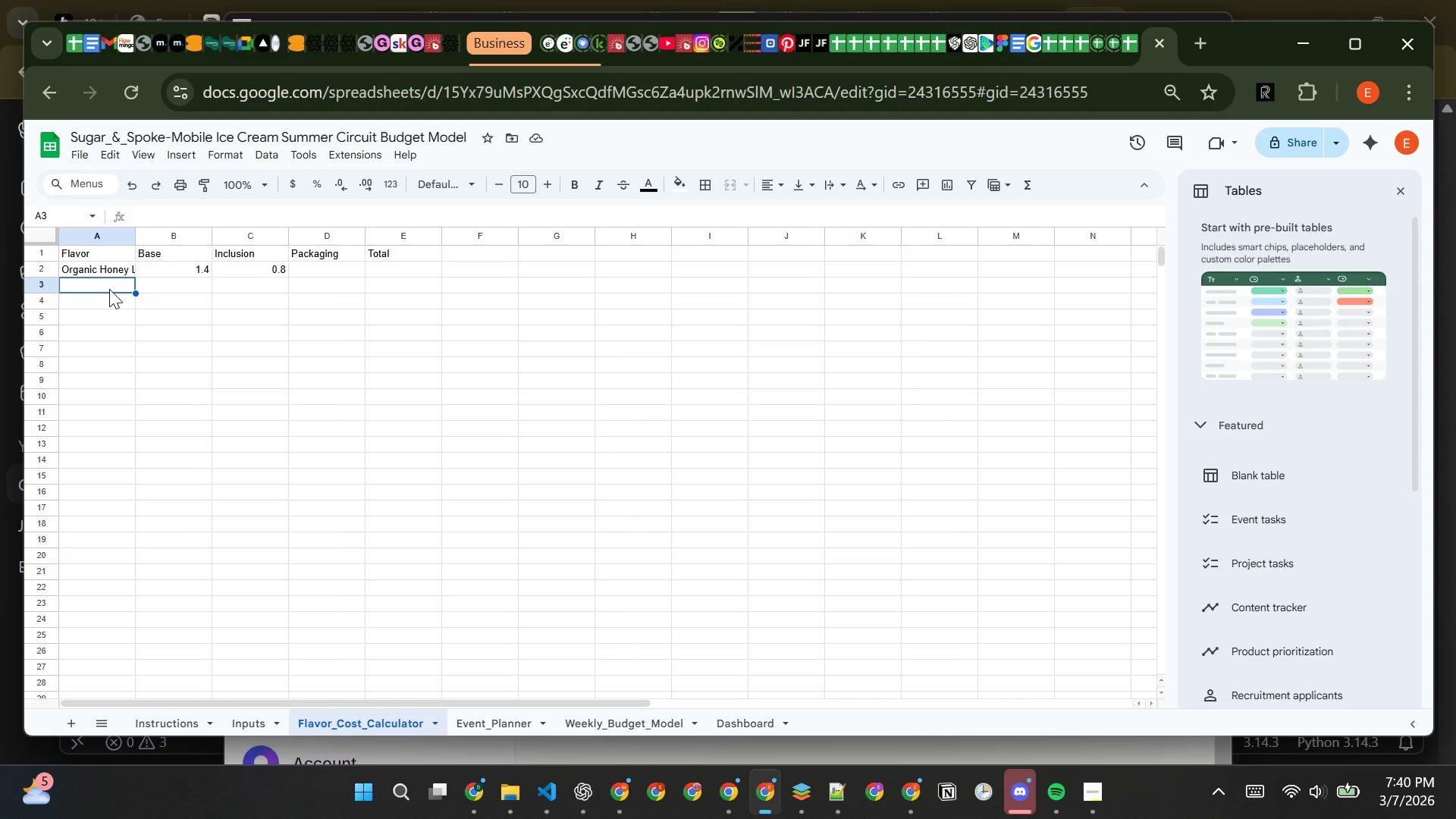 
type(Tahitian Vanilla)
key(Tab)
type(1.4)
key(Tab)
type(0.6)
 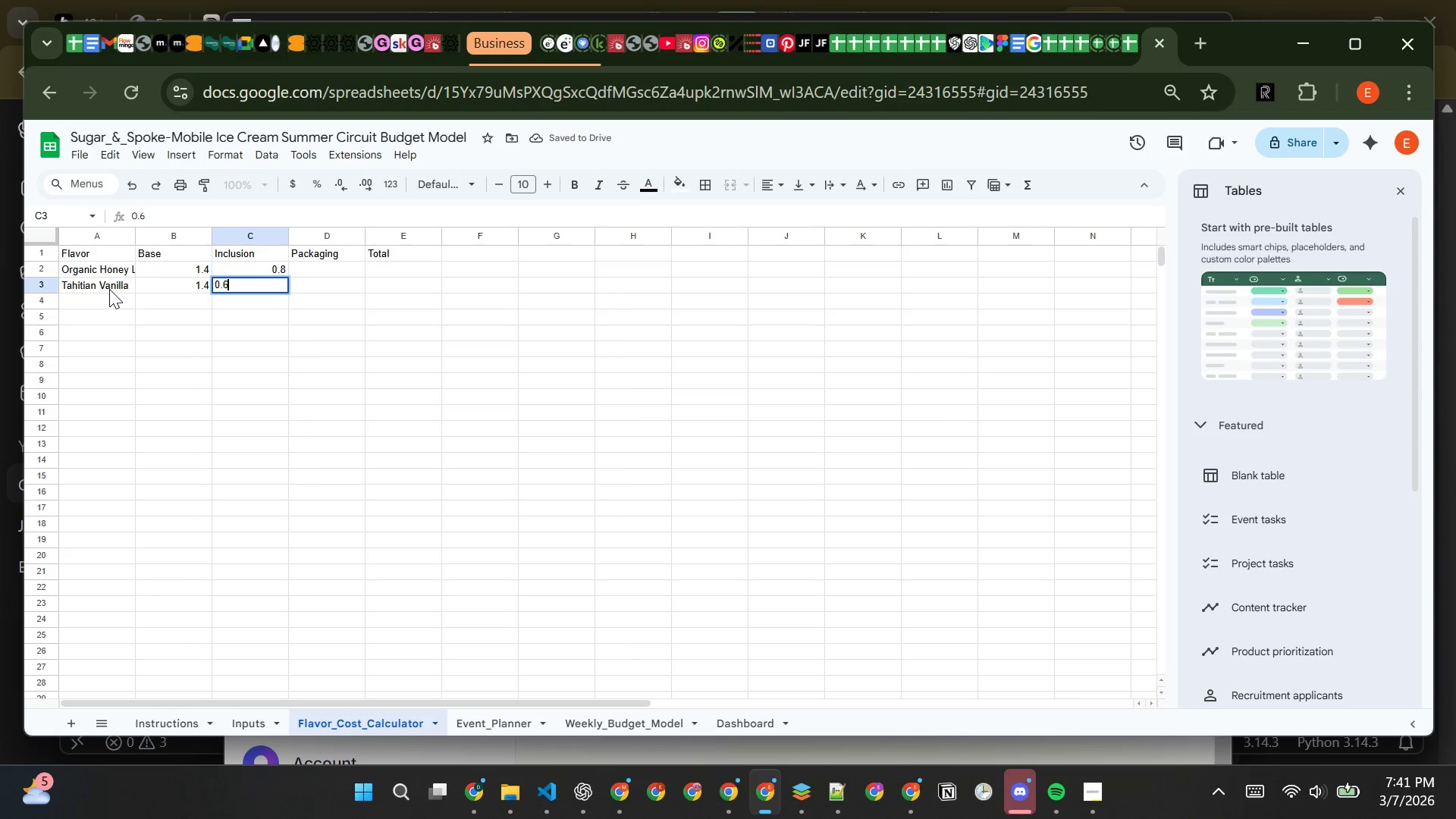 
key(Enter)
 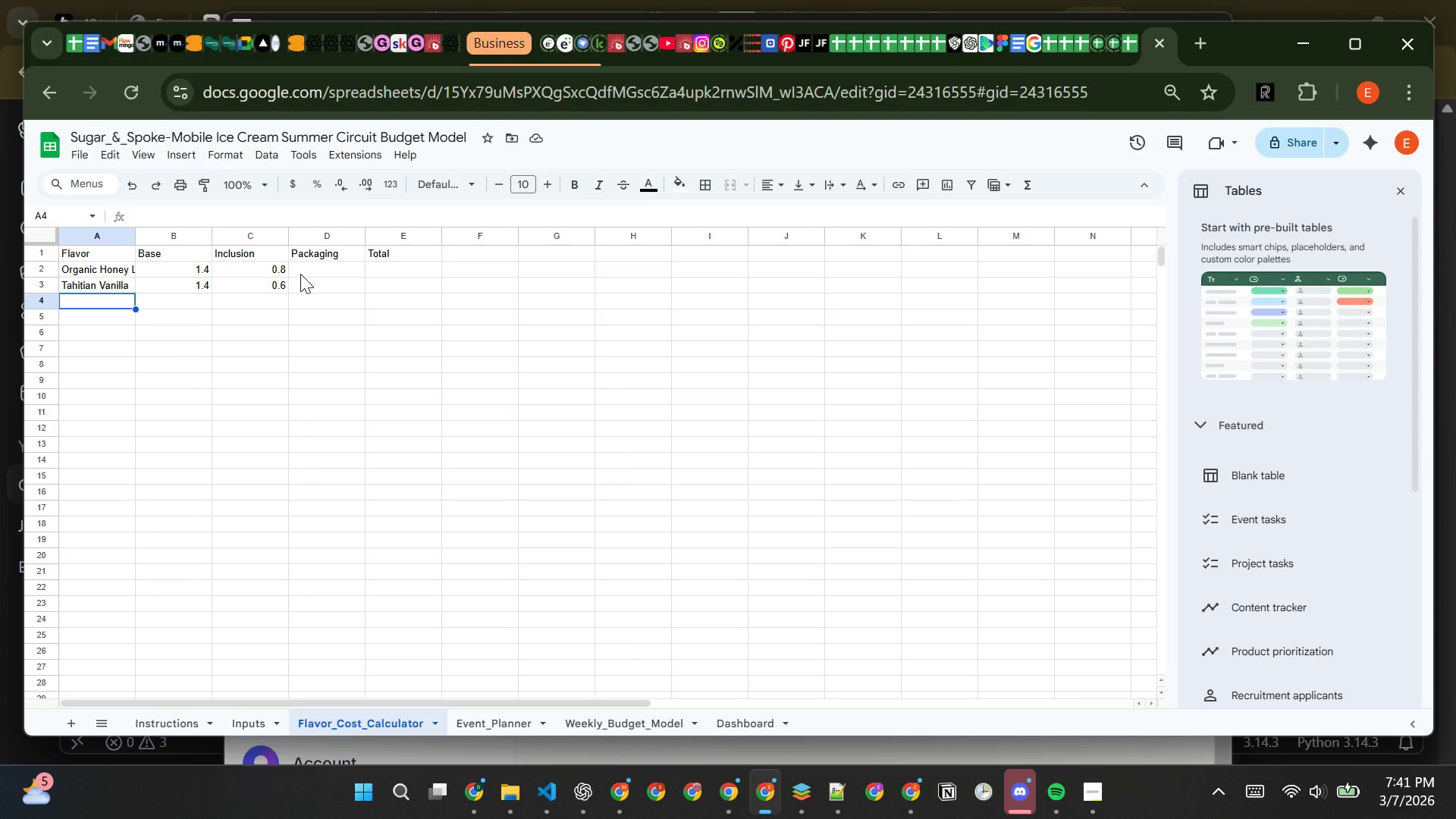 
wait(7.39)
 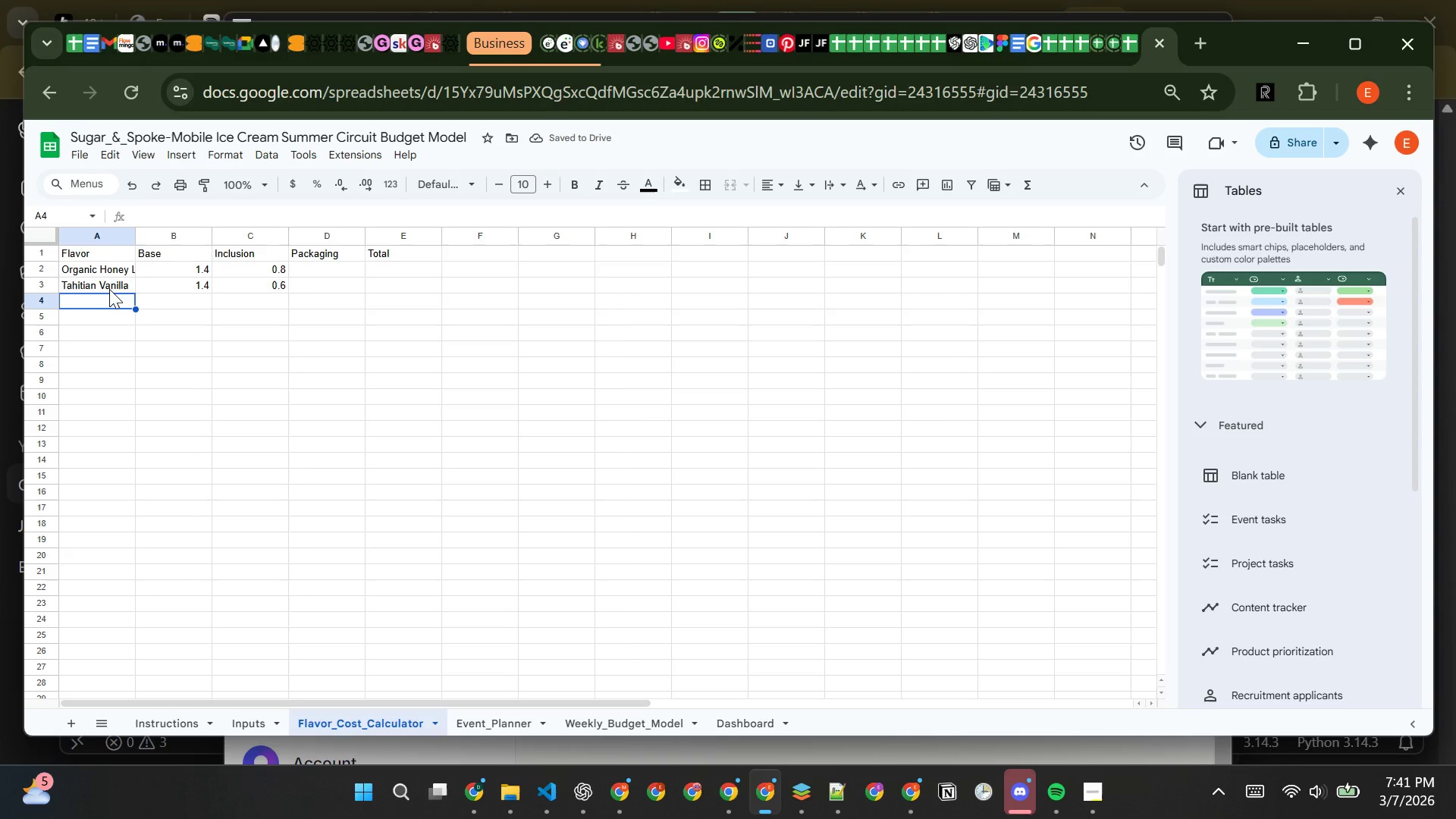 
left_click([318, 262])
 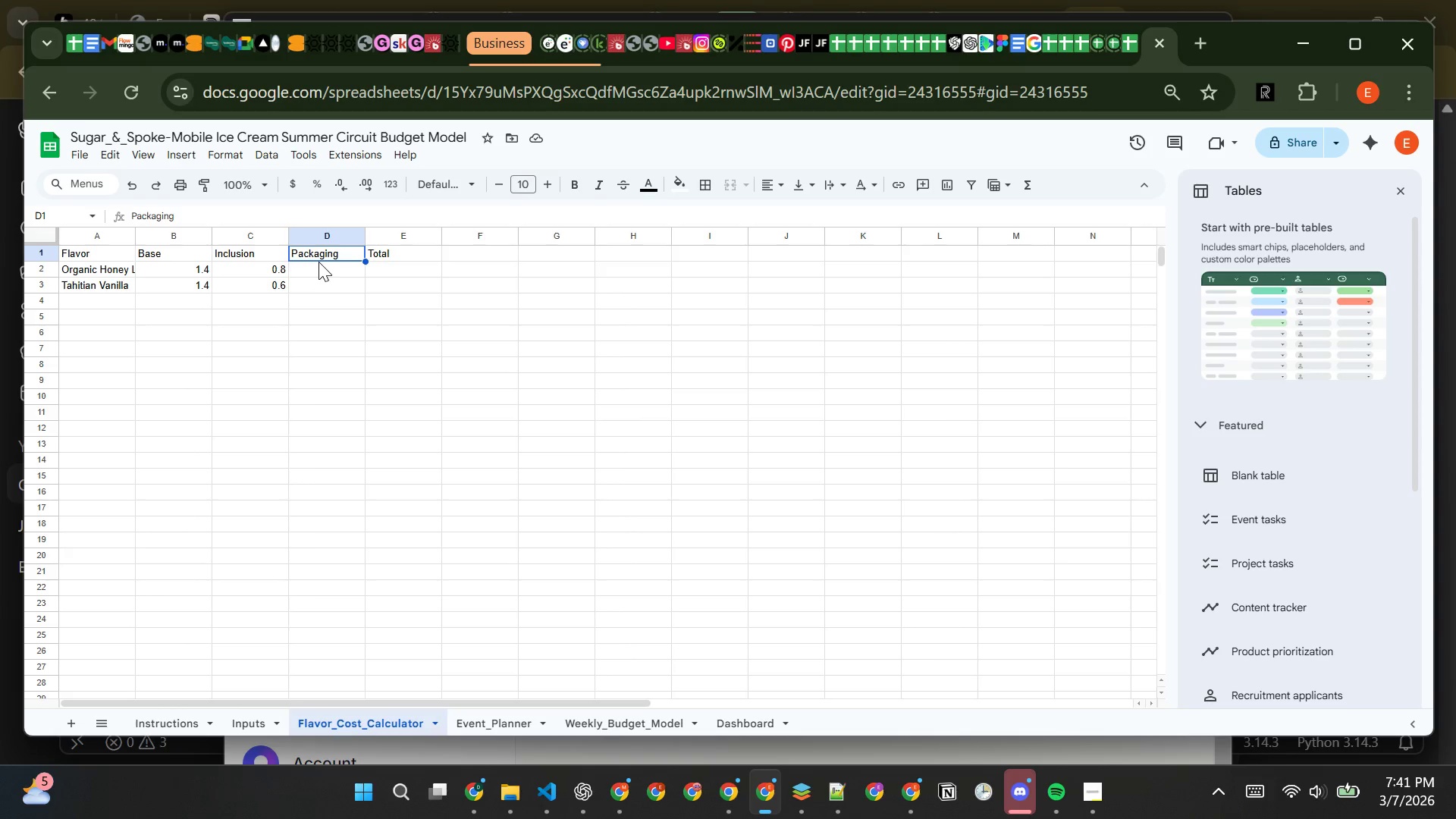 
key(8)
 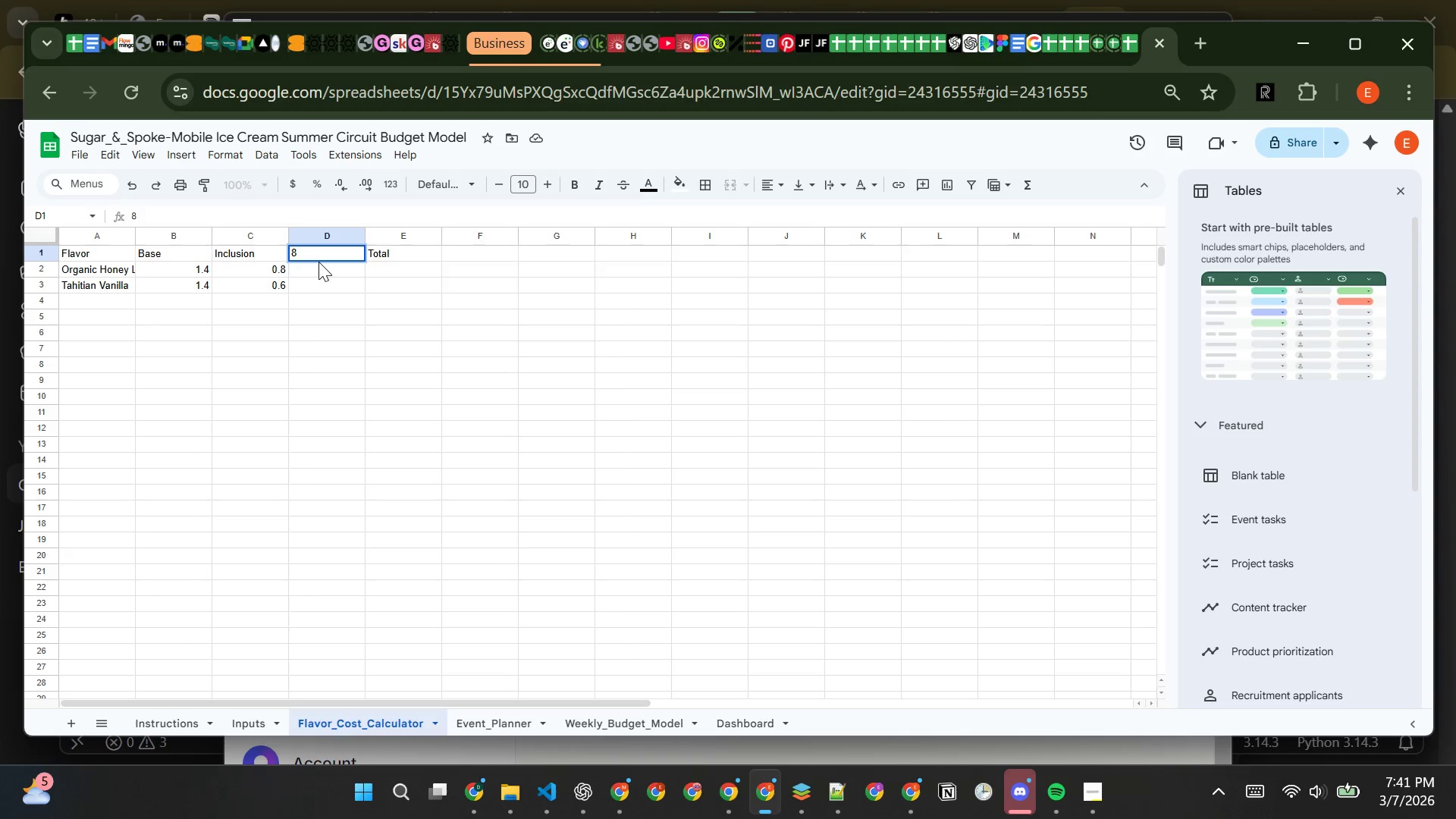 
key(Period)
 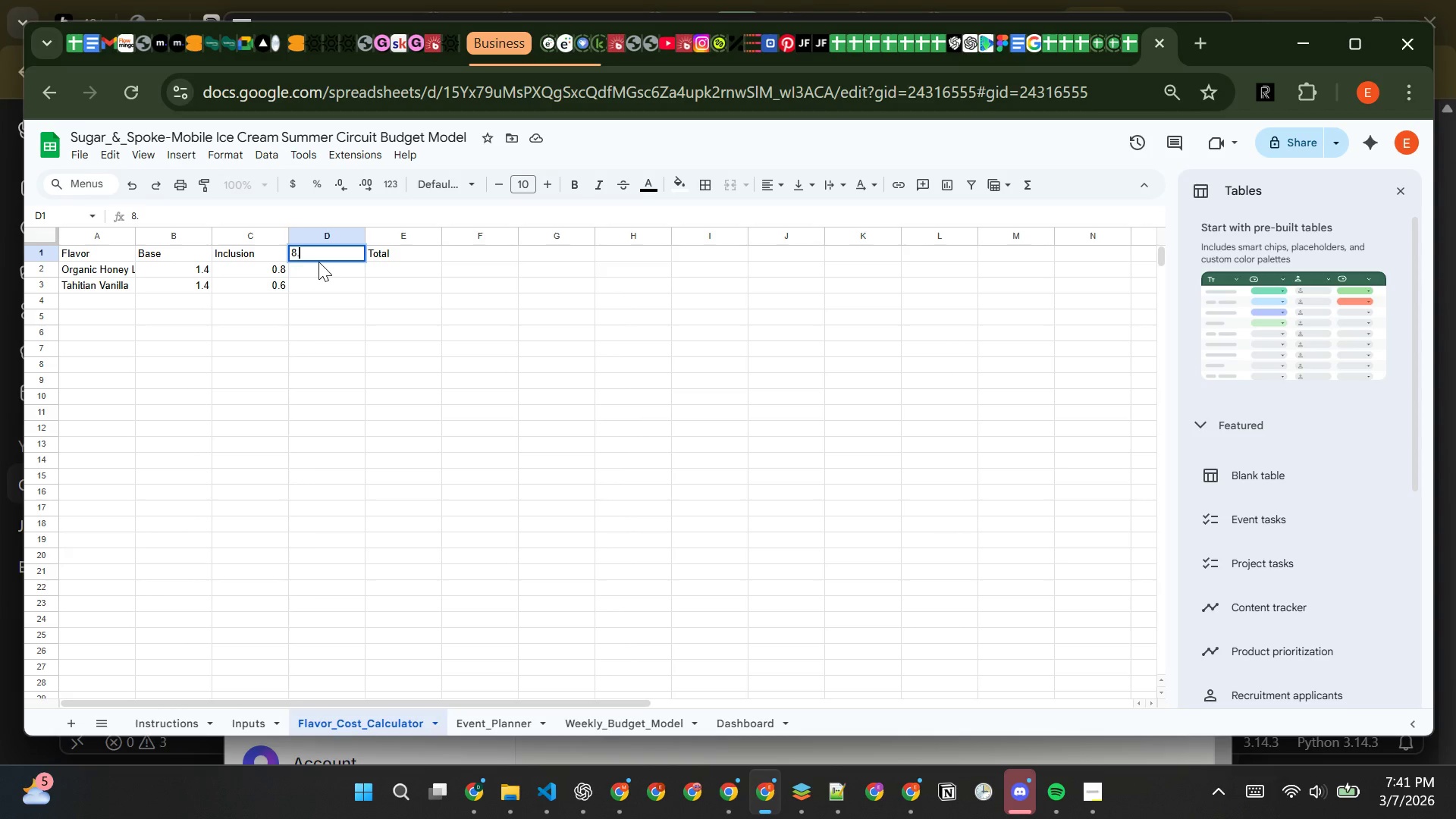 
key(8)
 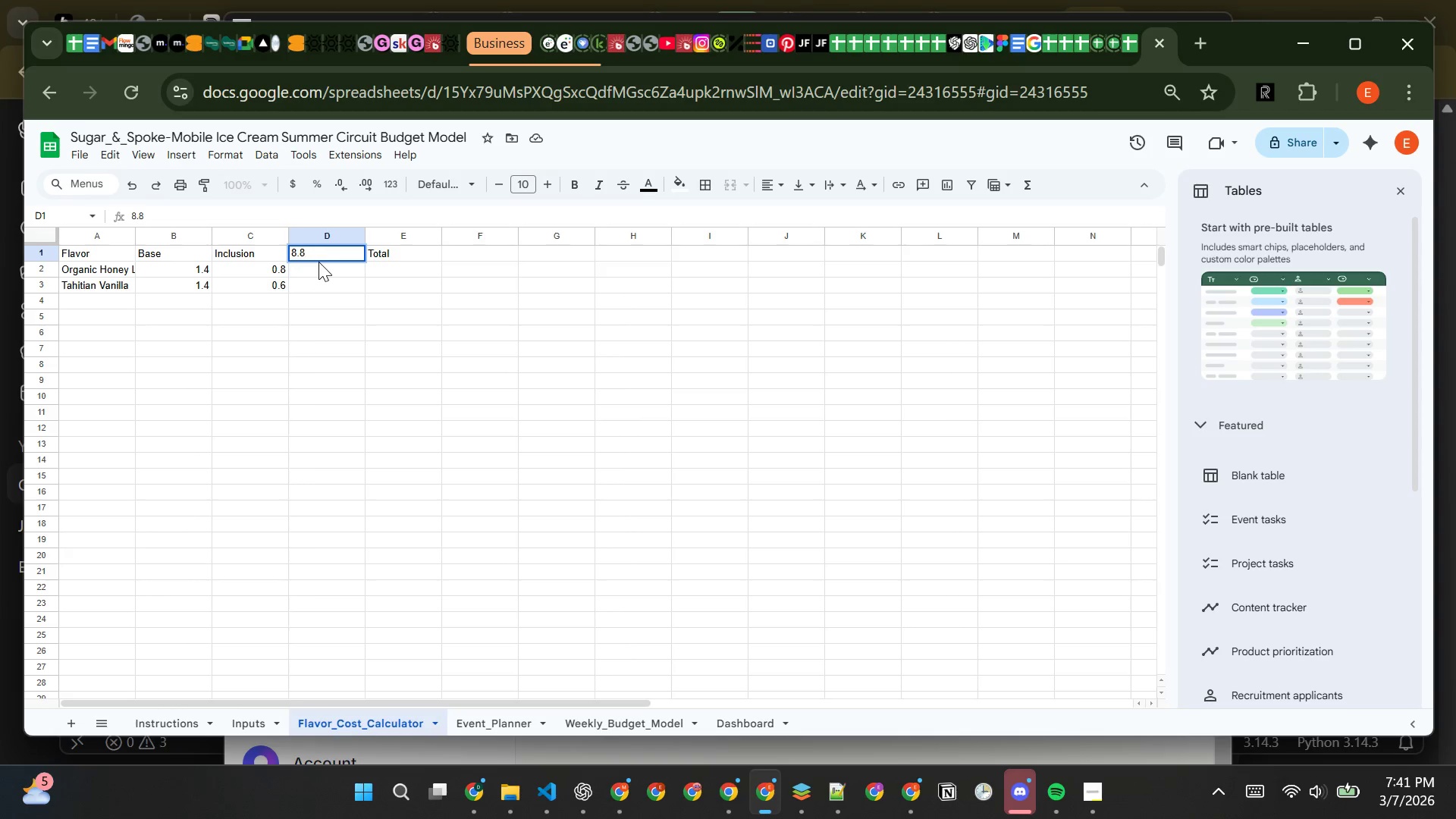 
key(Enter)
 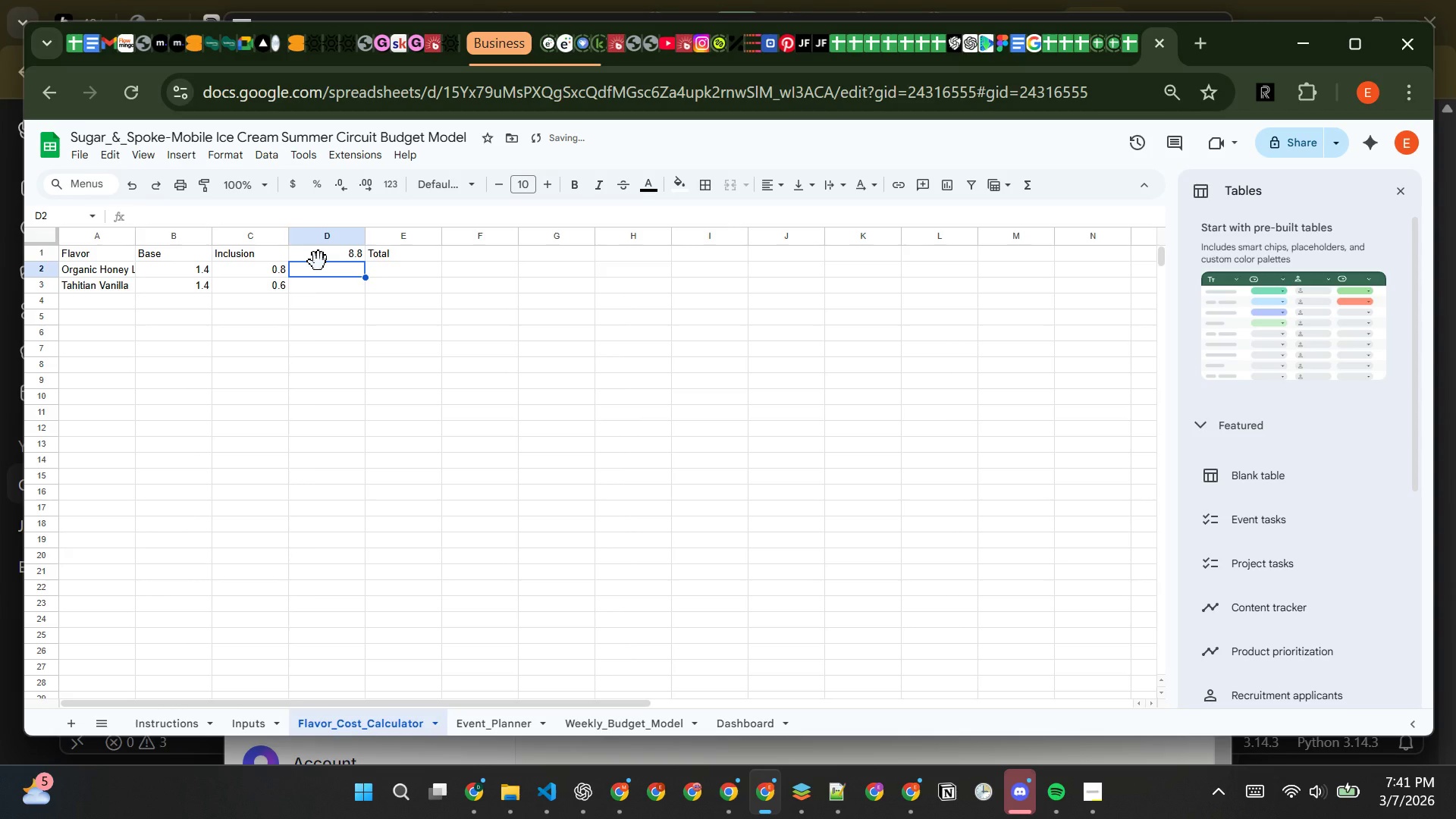 
key(Control+Z)
 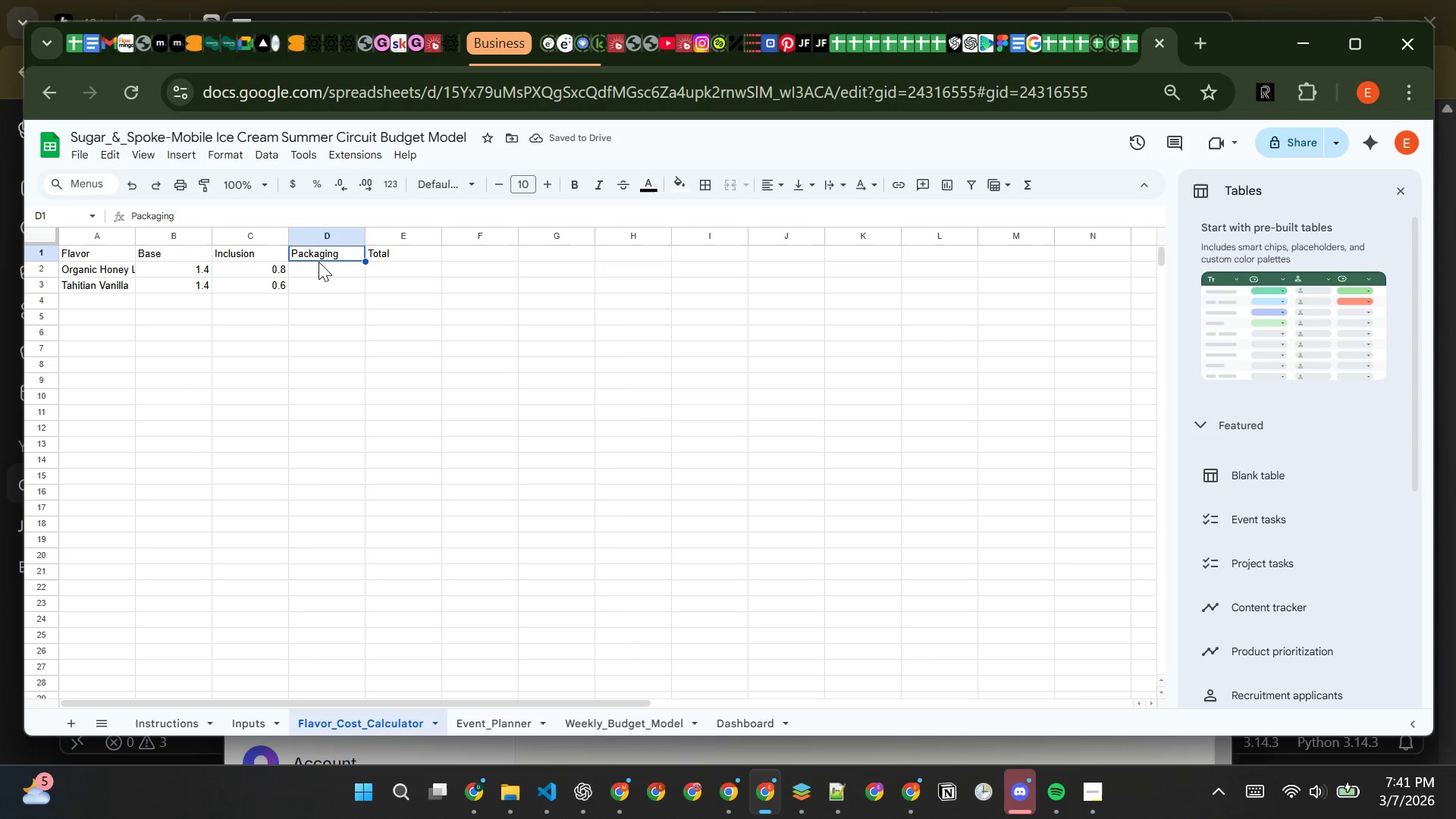 
left_click([328, 275])
 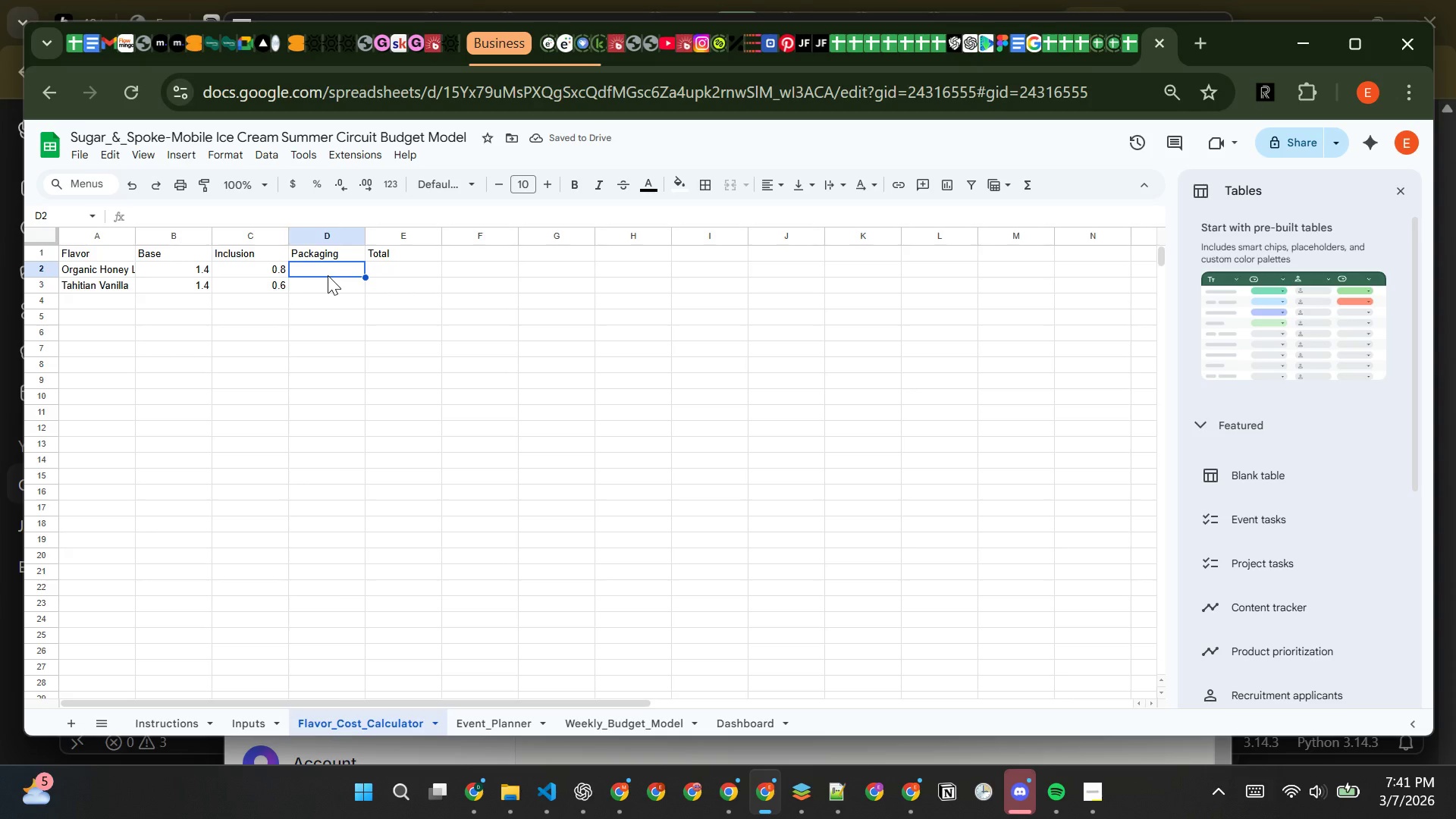 
key(8)
 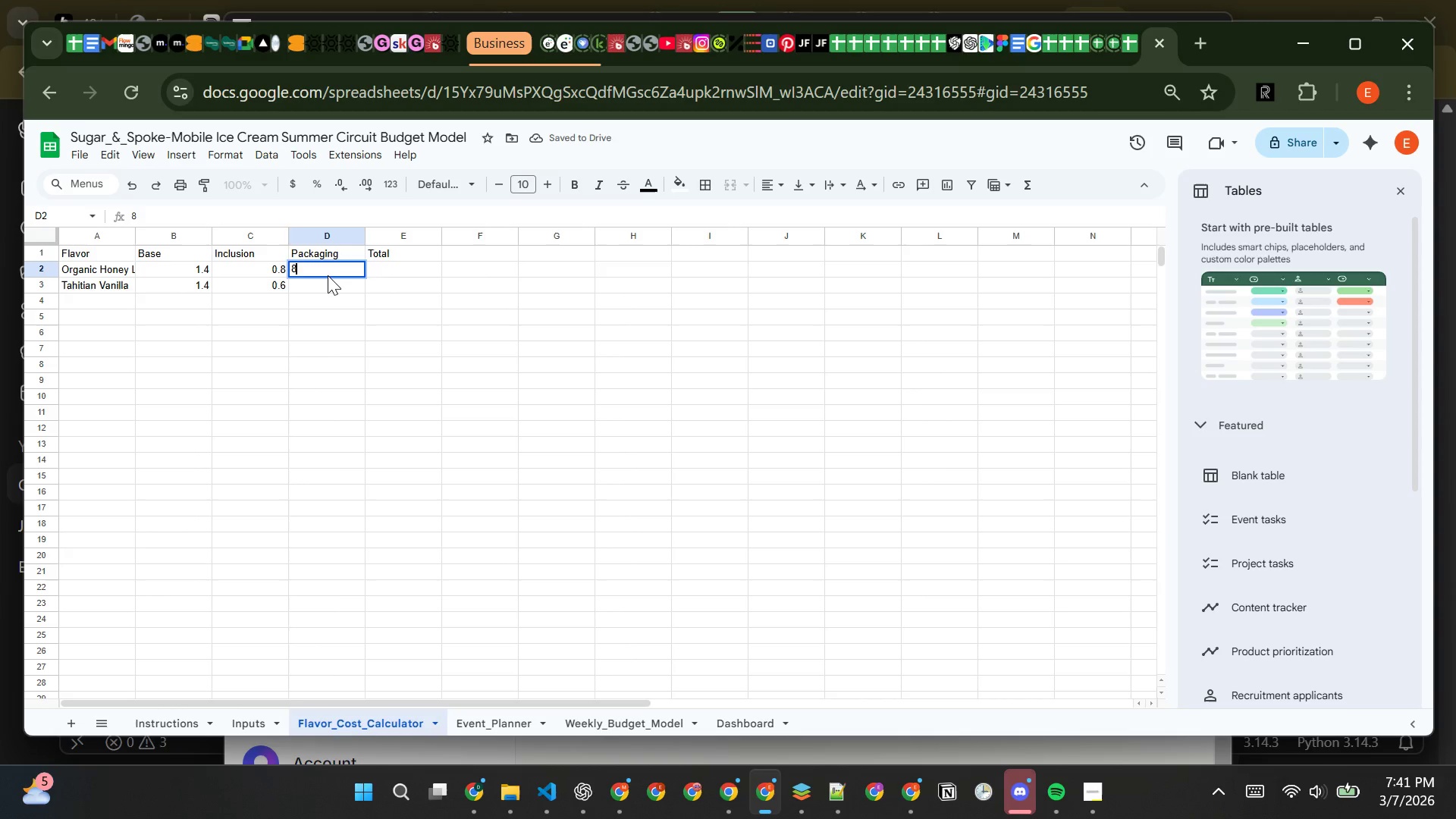 
key(Backspace)
 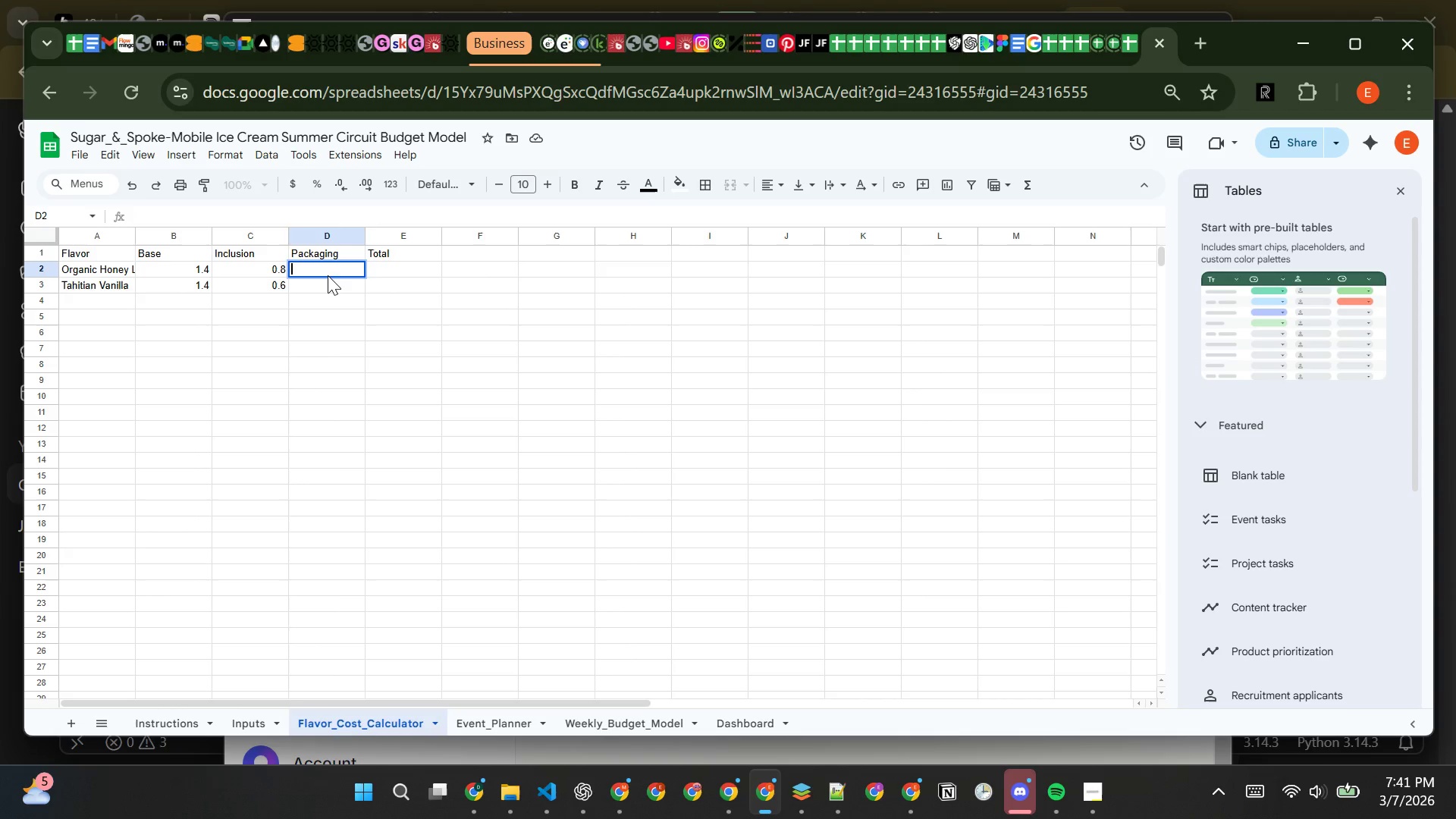 
key(0)
 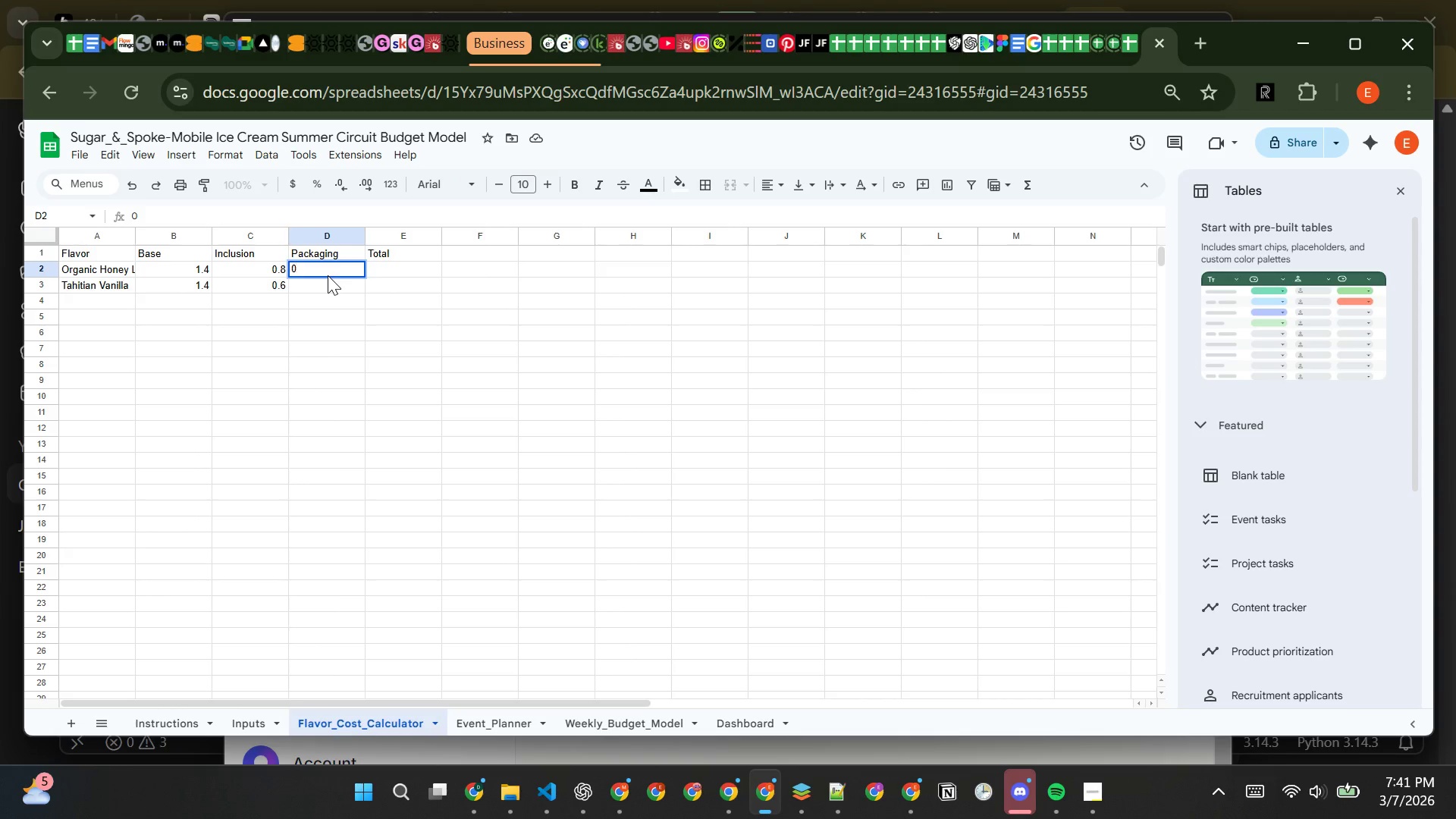 
key(Period)
 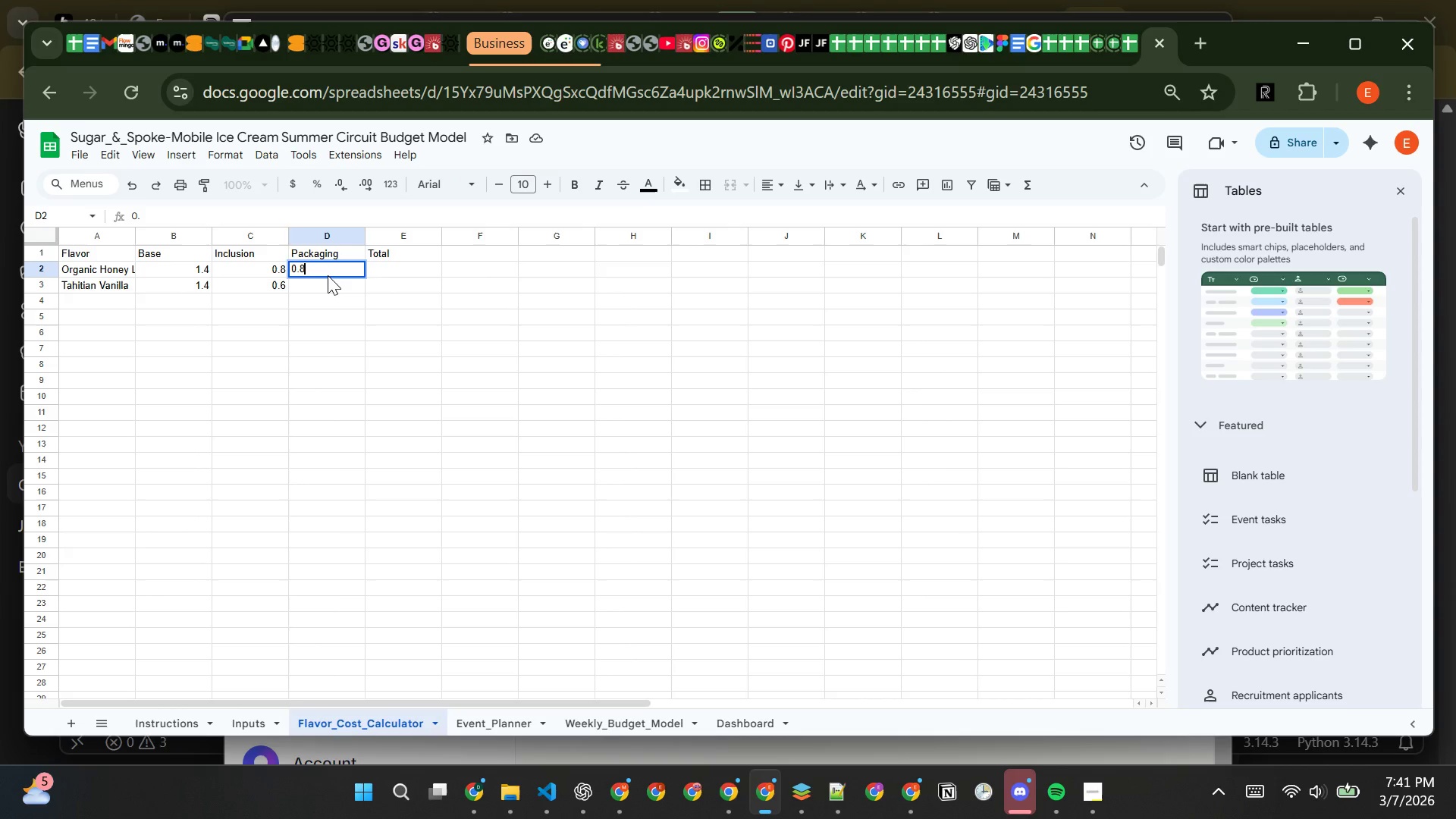 
key(8)
 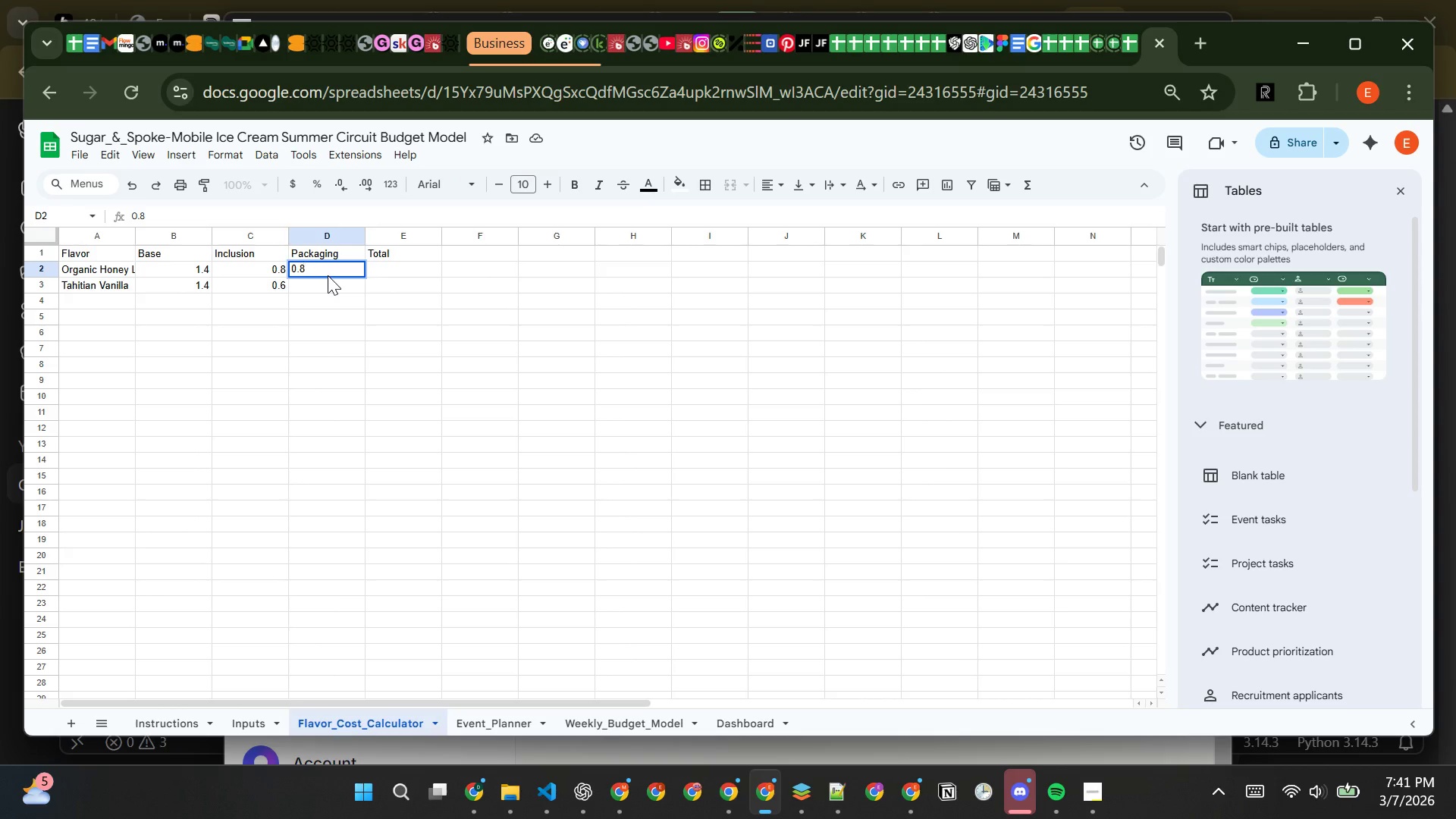 
key(Enter)
 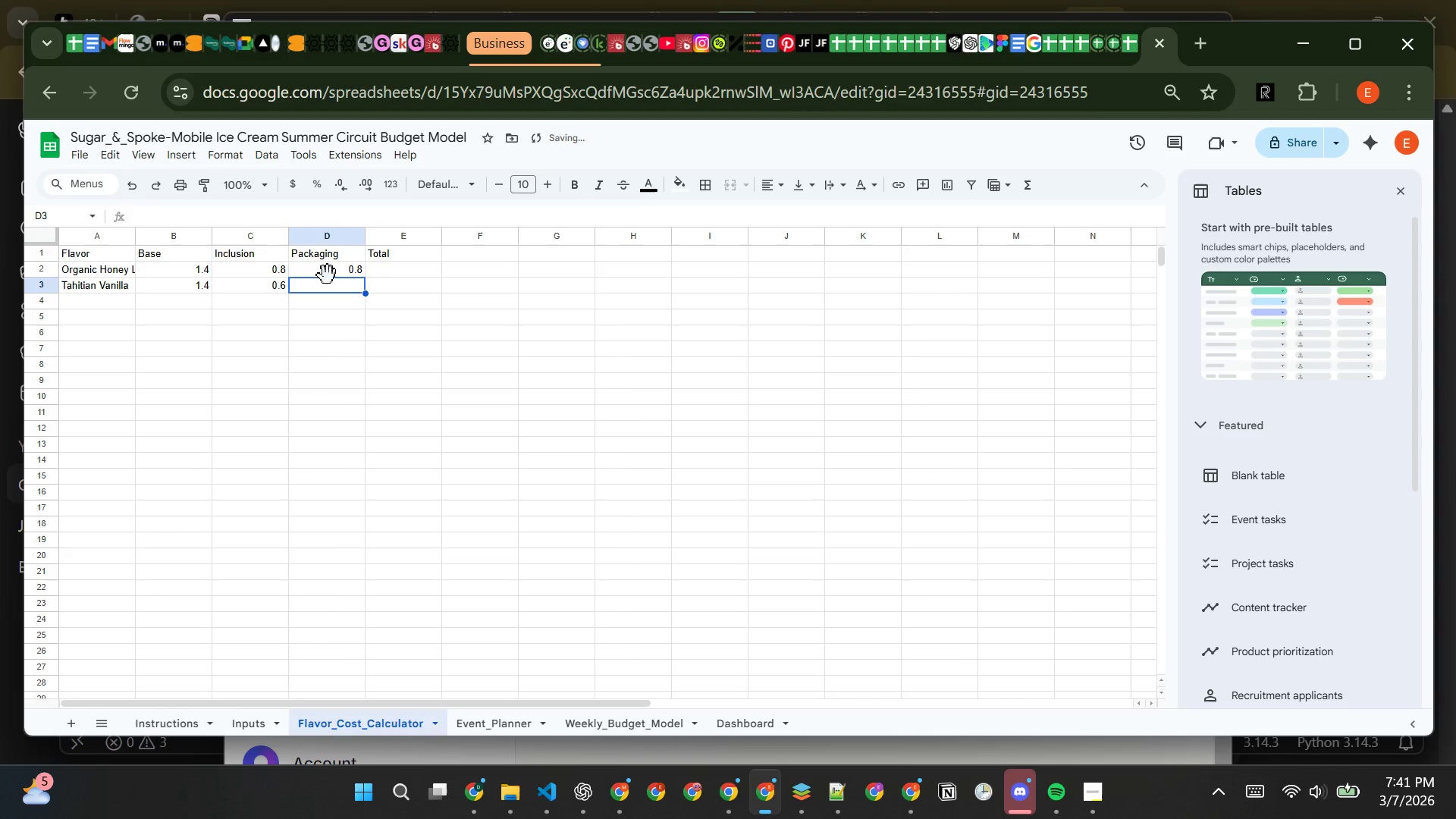 
key(0)
 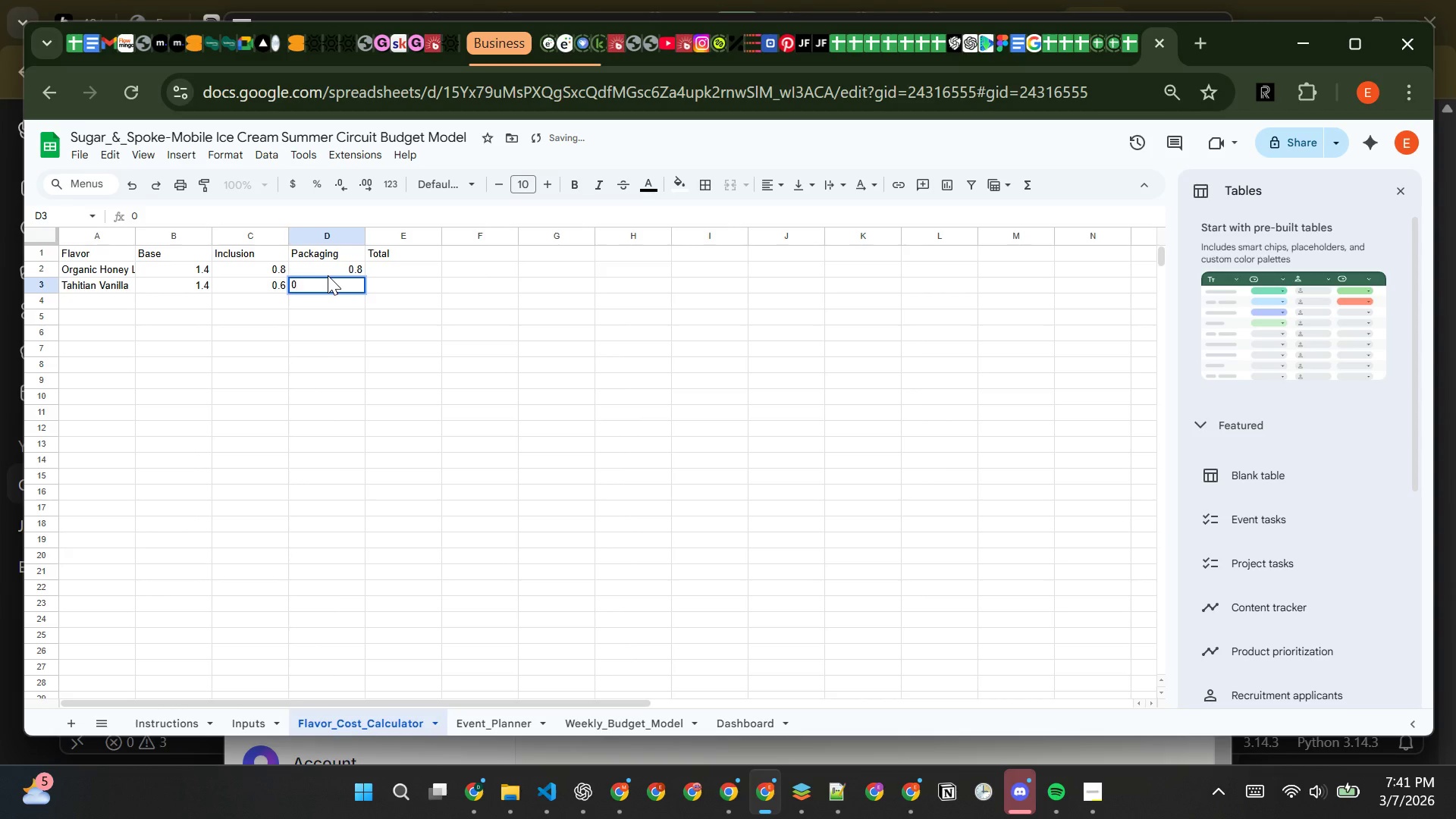 
key(Period)
 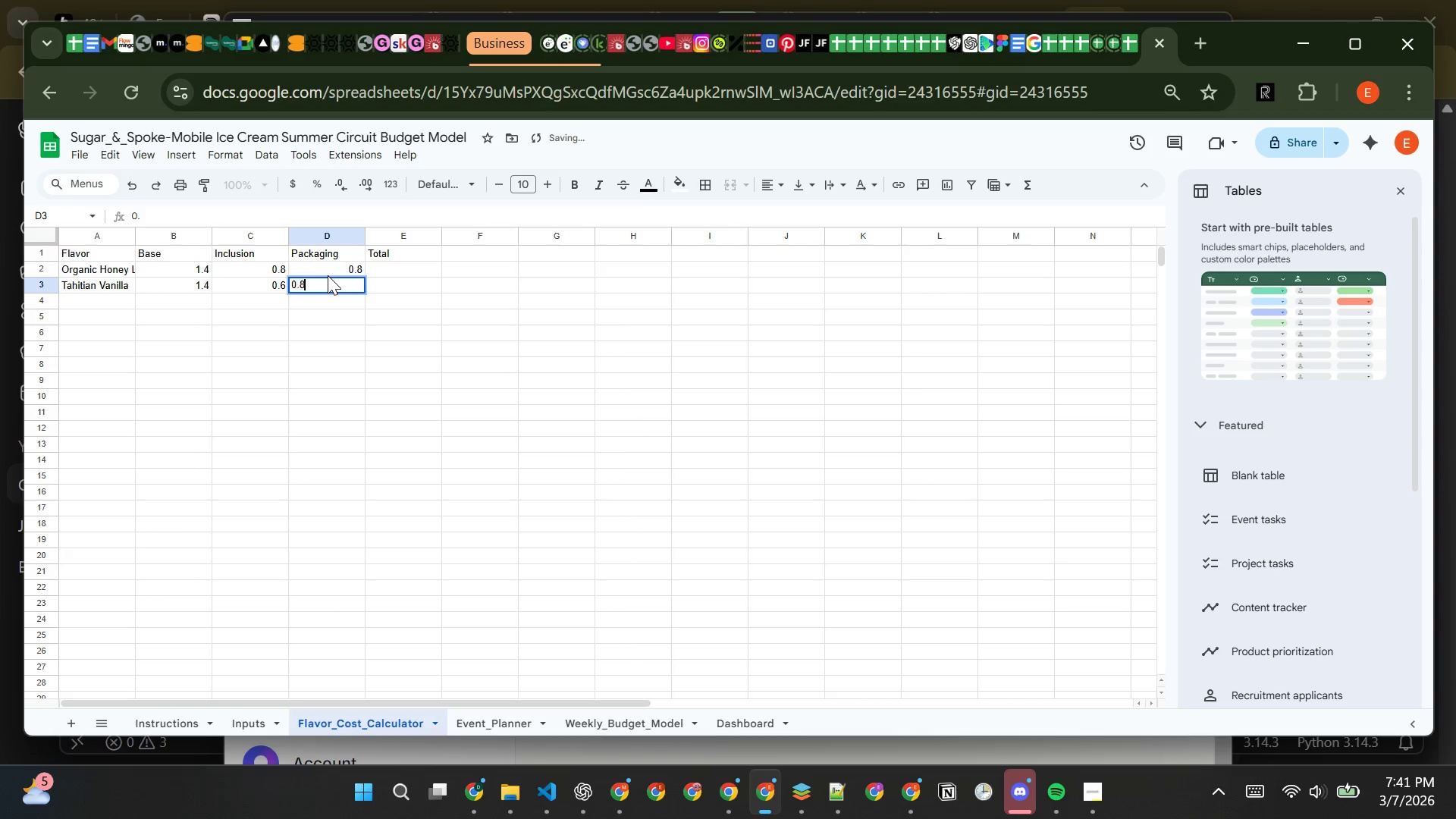 
key(8)
 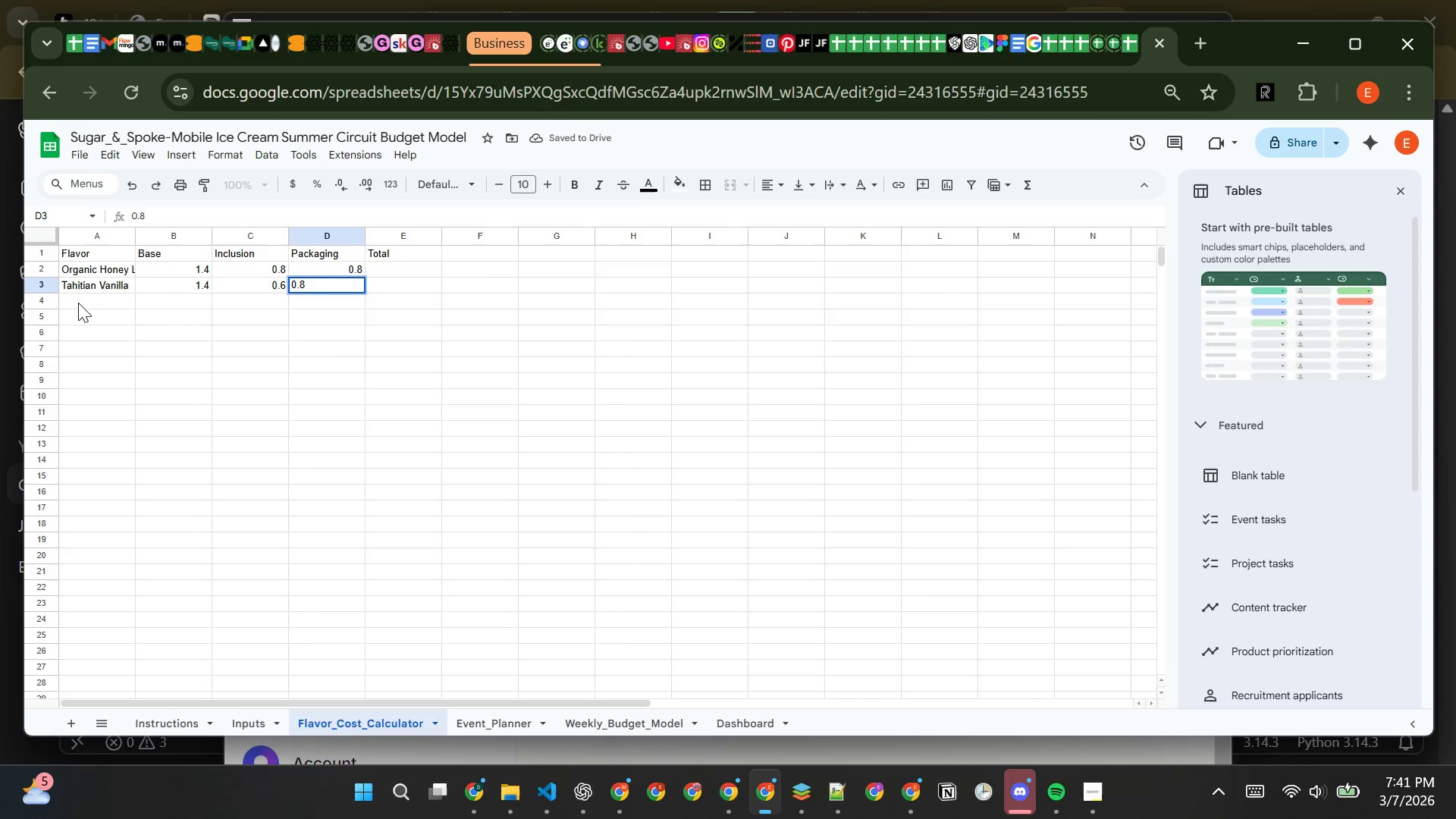 
left_click([77, 300])
 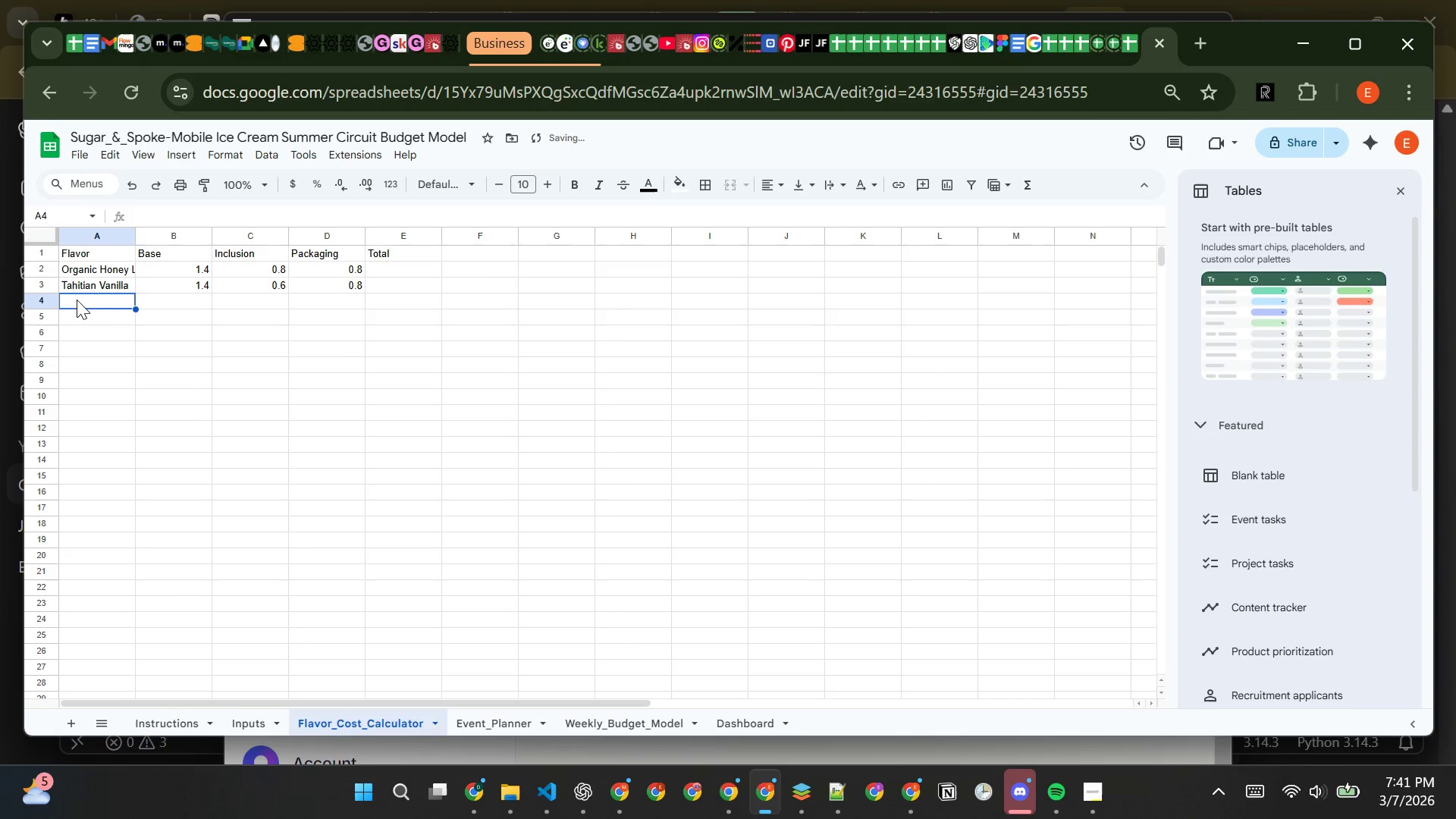 
type(Dark Chocolar)
key(Backspace)
type(te )
 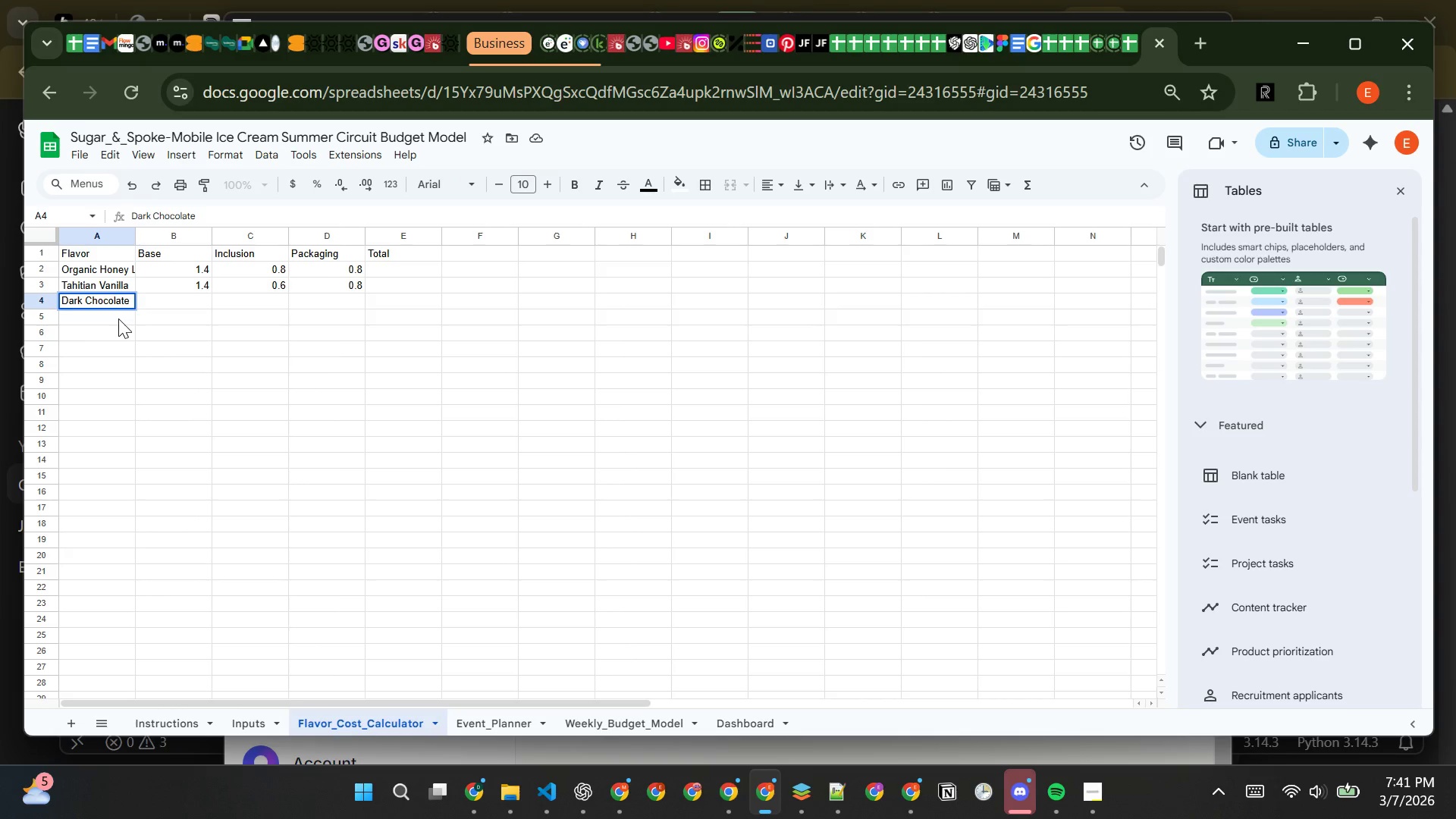 
type(Chunk)
key(Tab)
type(1.4)
key(Tab)
type(0.55)
key(Tab)
 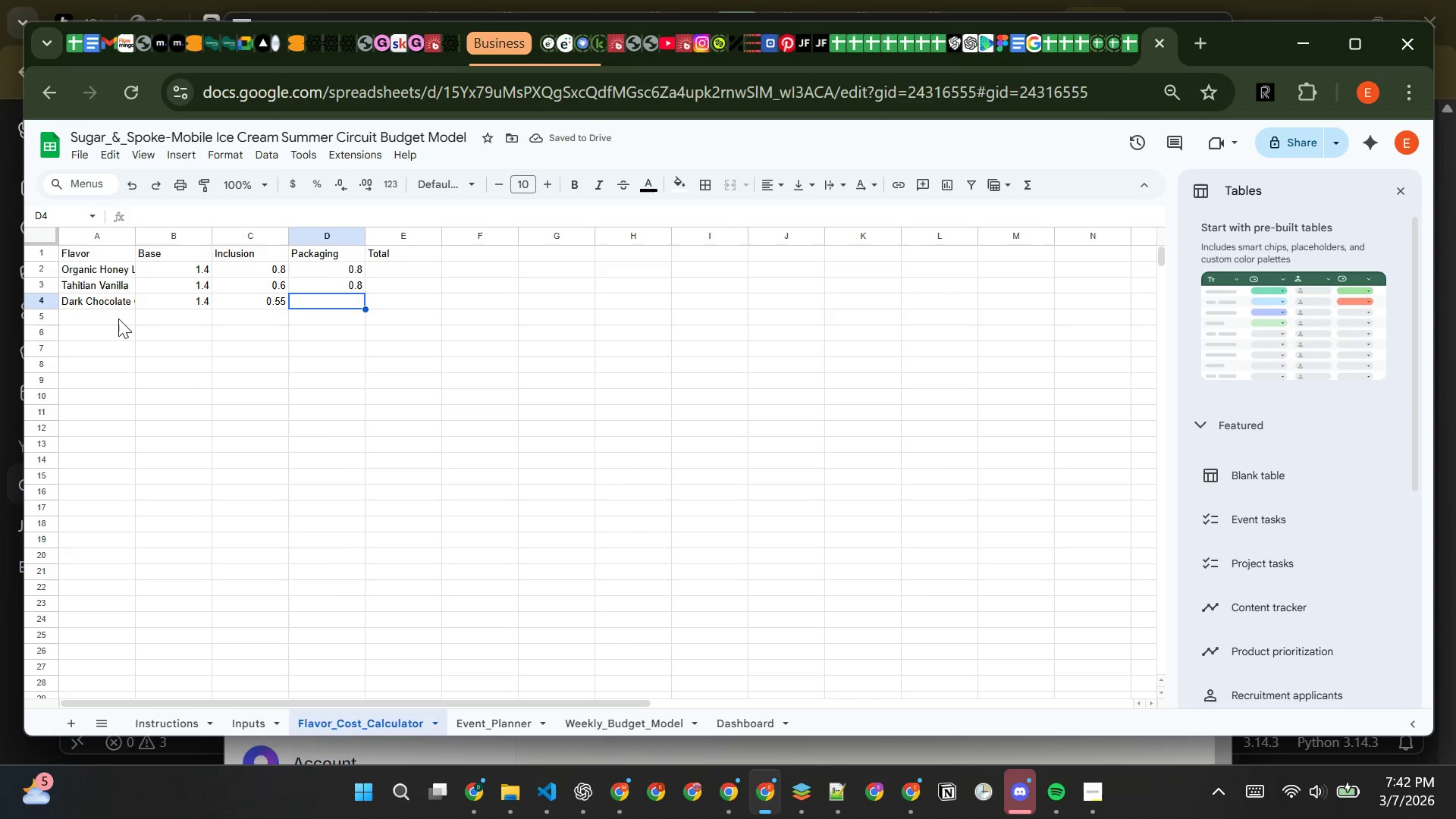 
key(8)
 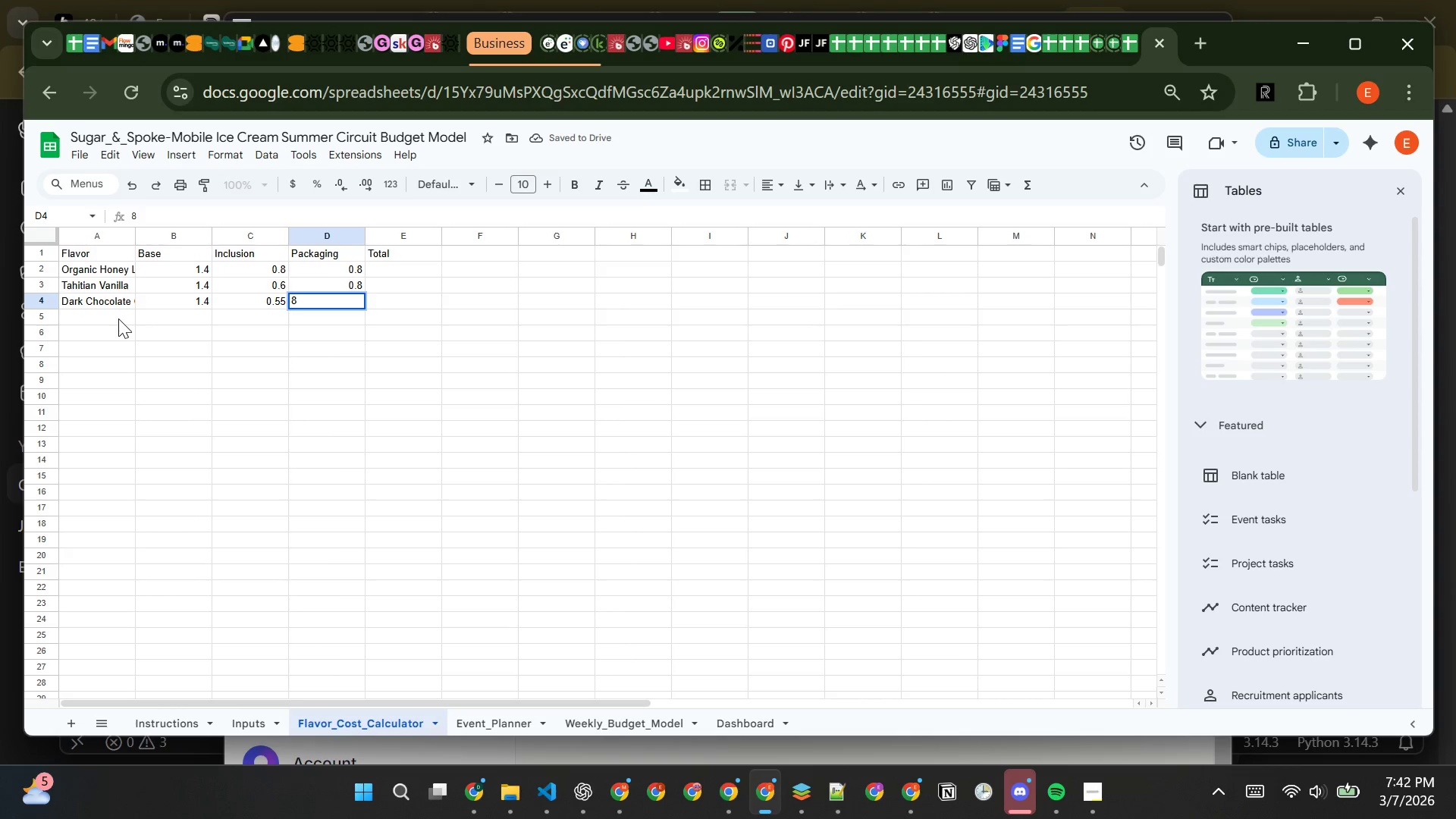 
key(Backspace)
 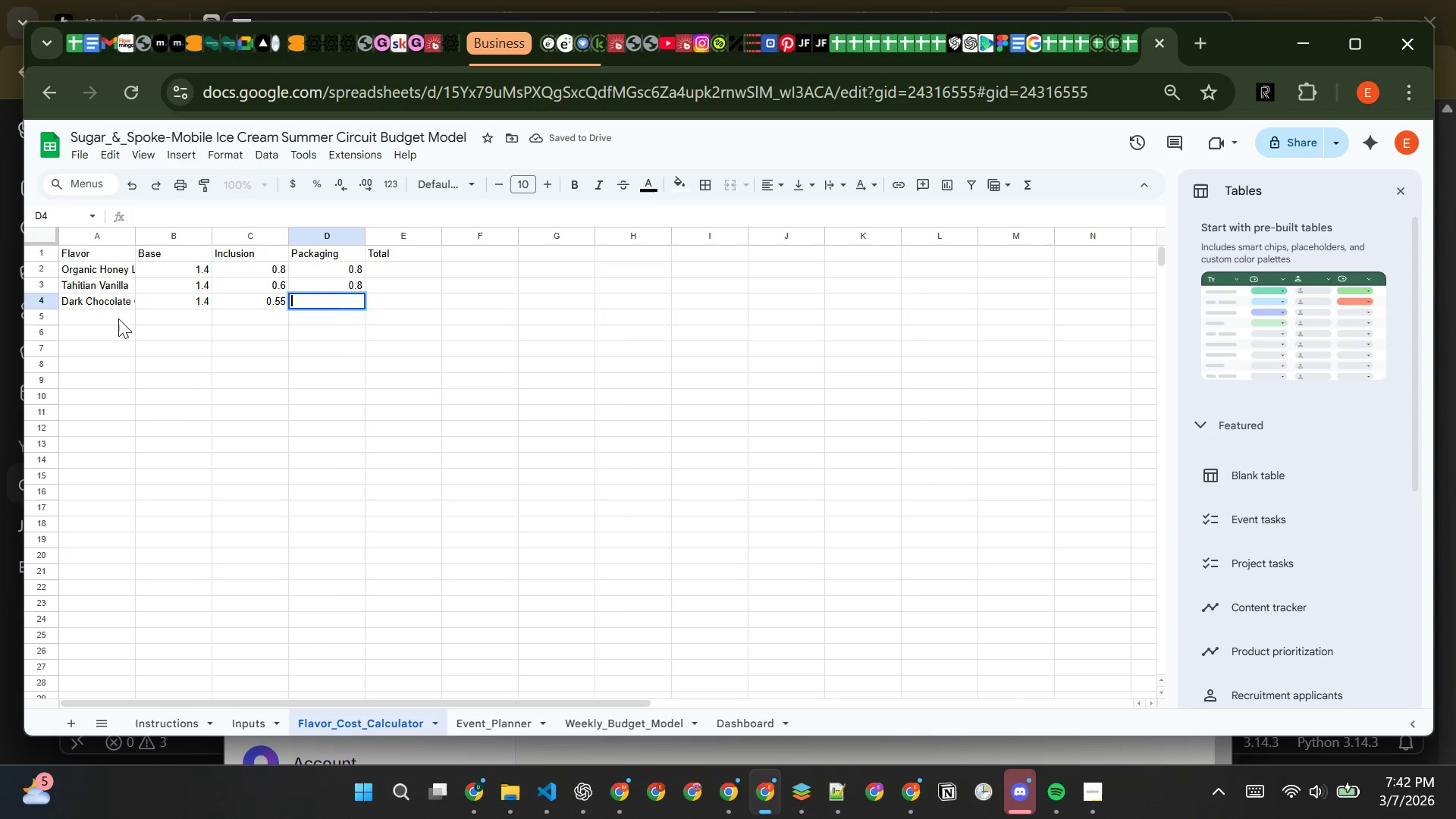 
key(0)
 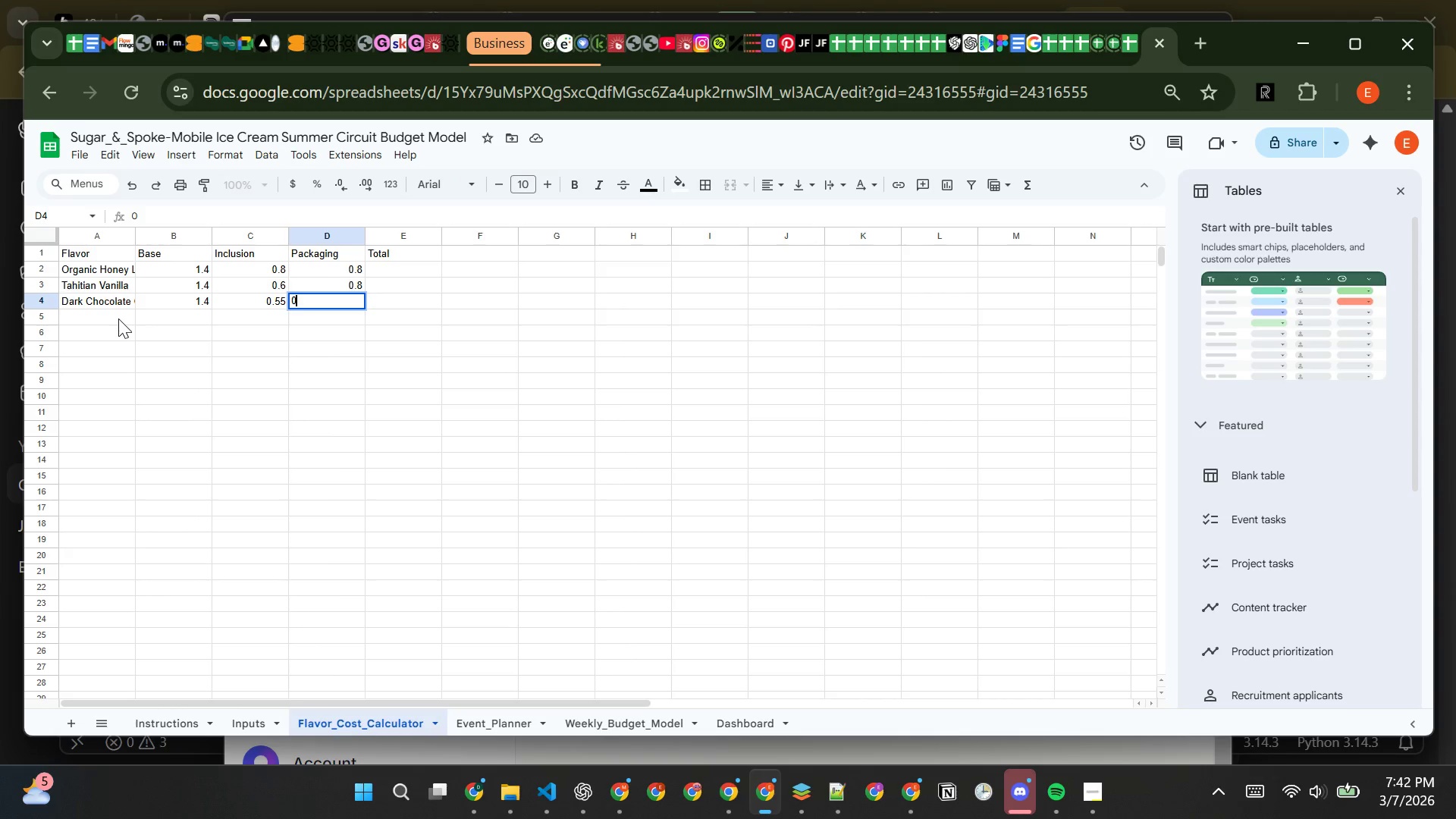 
key(Period)
 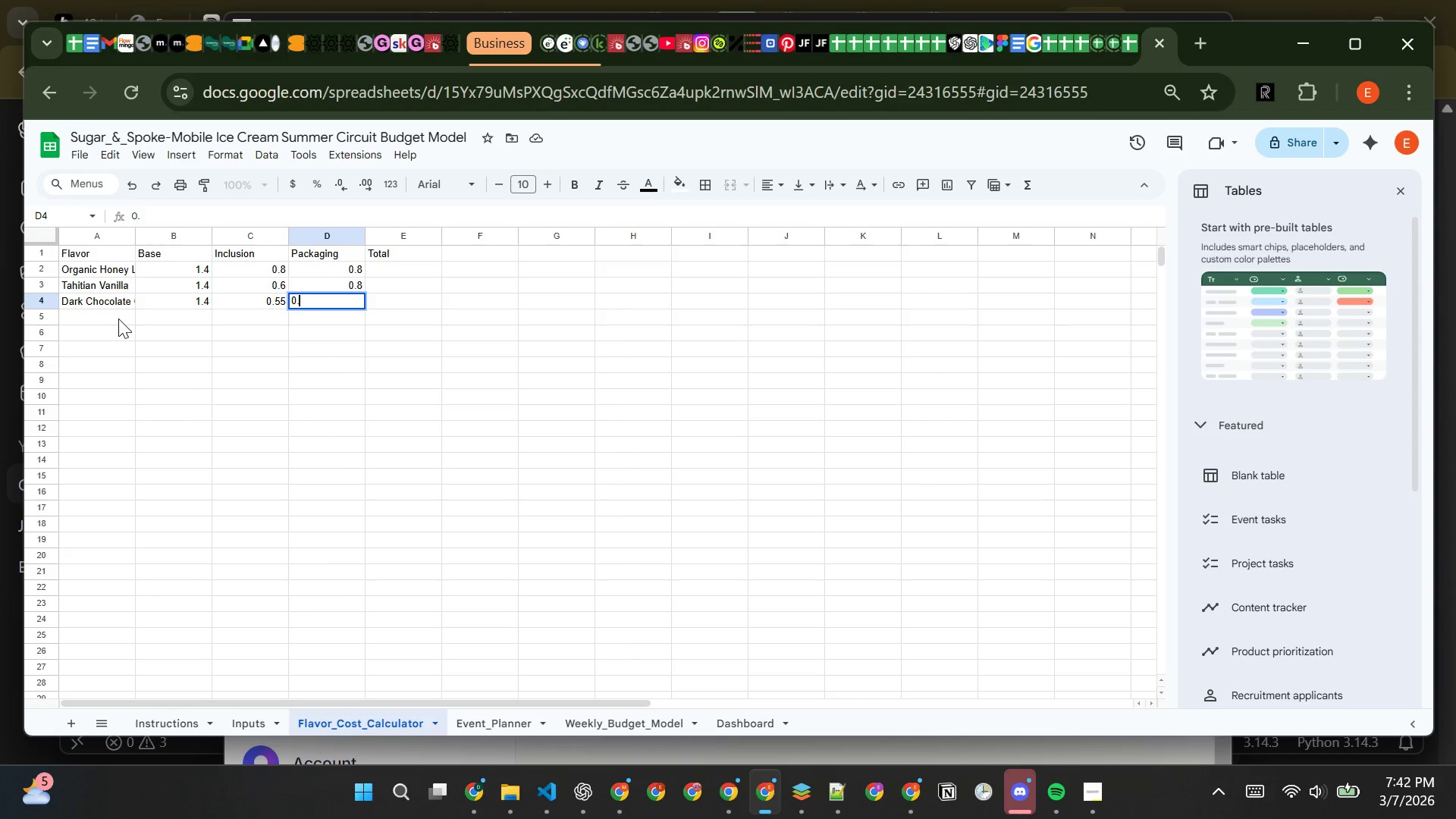 
key(8)
 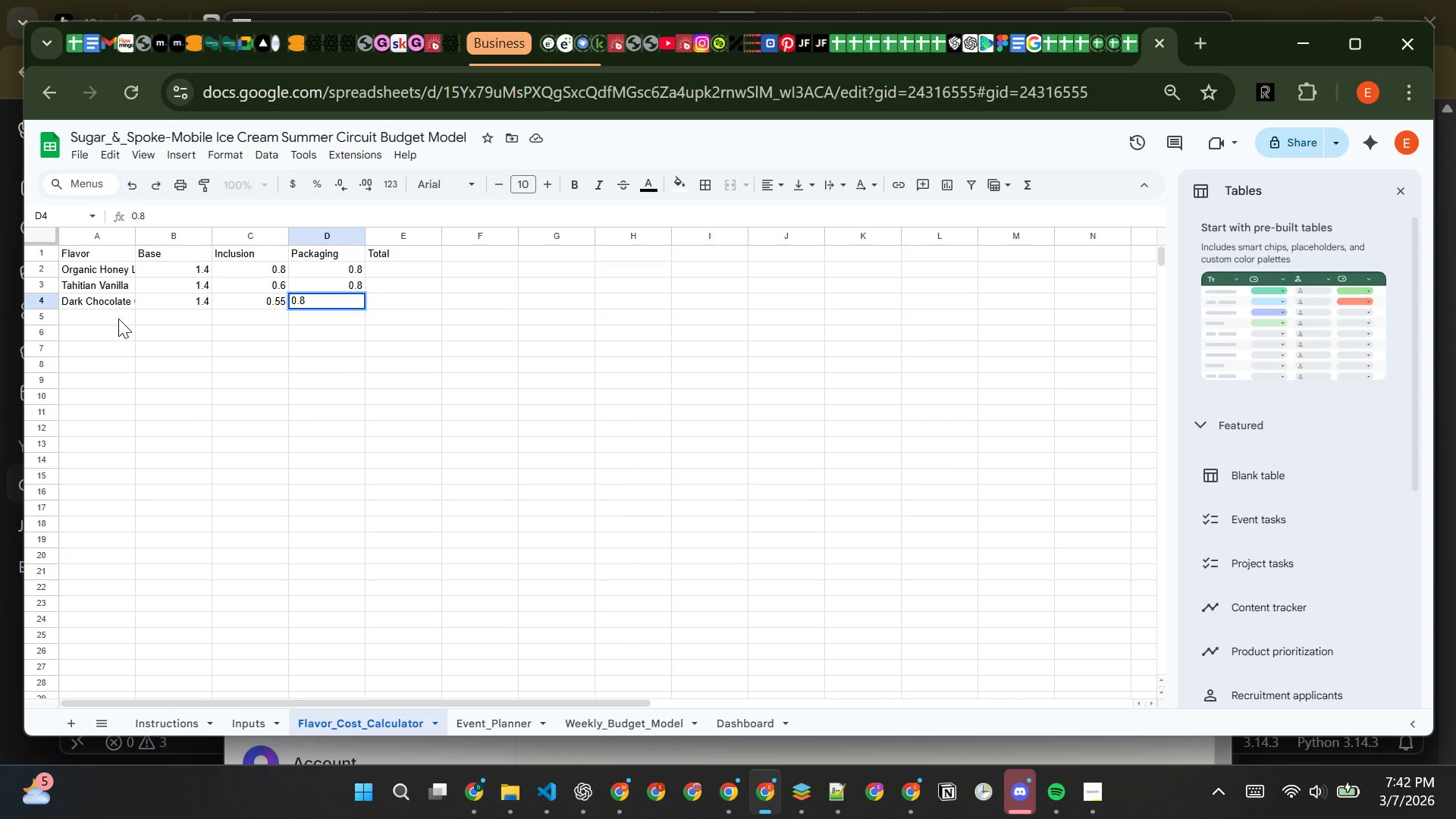 
key(CapsLock)
 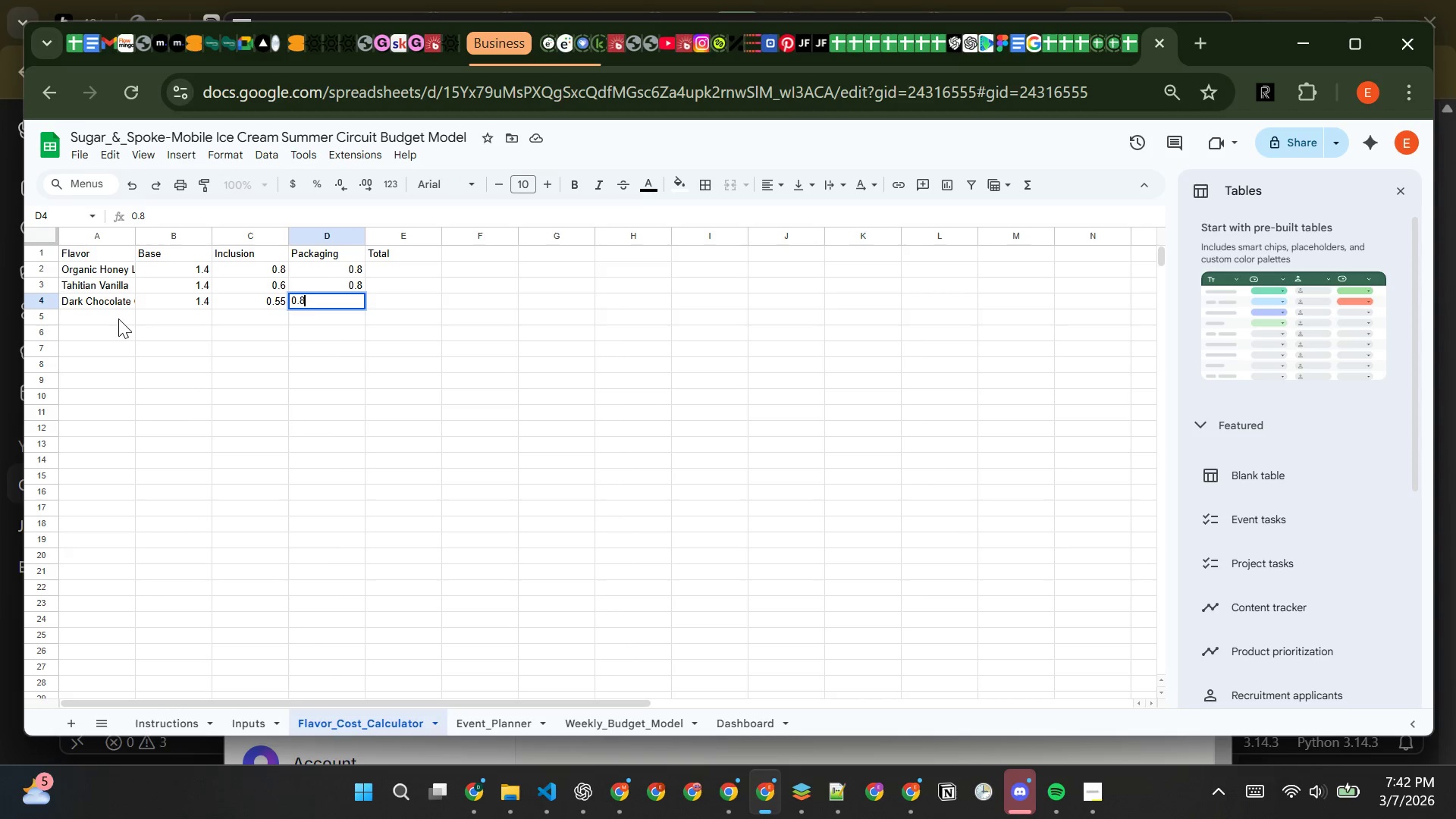 
key(Enter)
 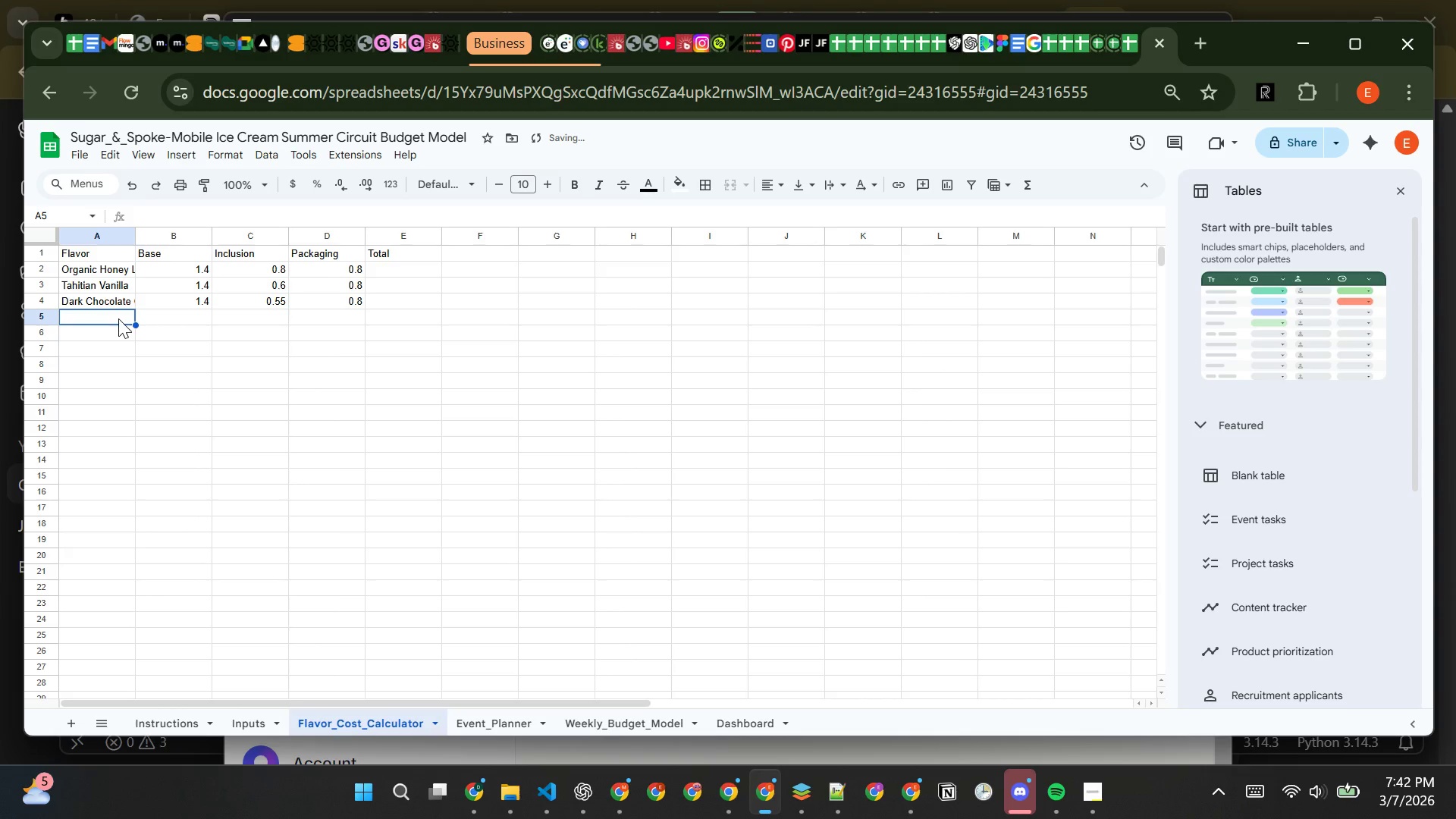 
type(sTRA)
key(Backspace)
key(Backspace)
key(Backspace)
key(Backspace)
type(Strawberry Basil)
key(Tab)
 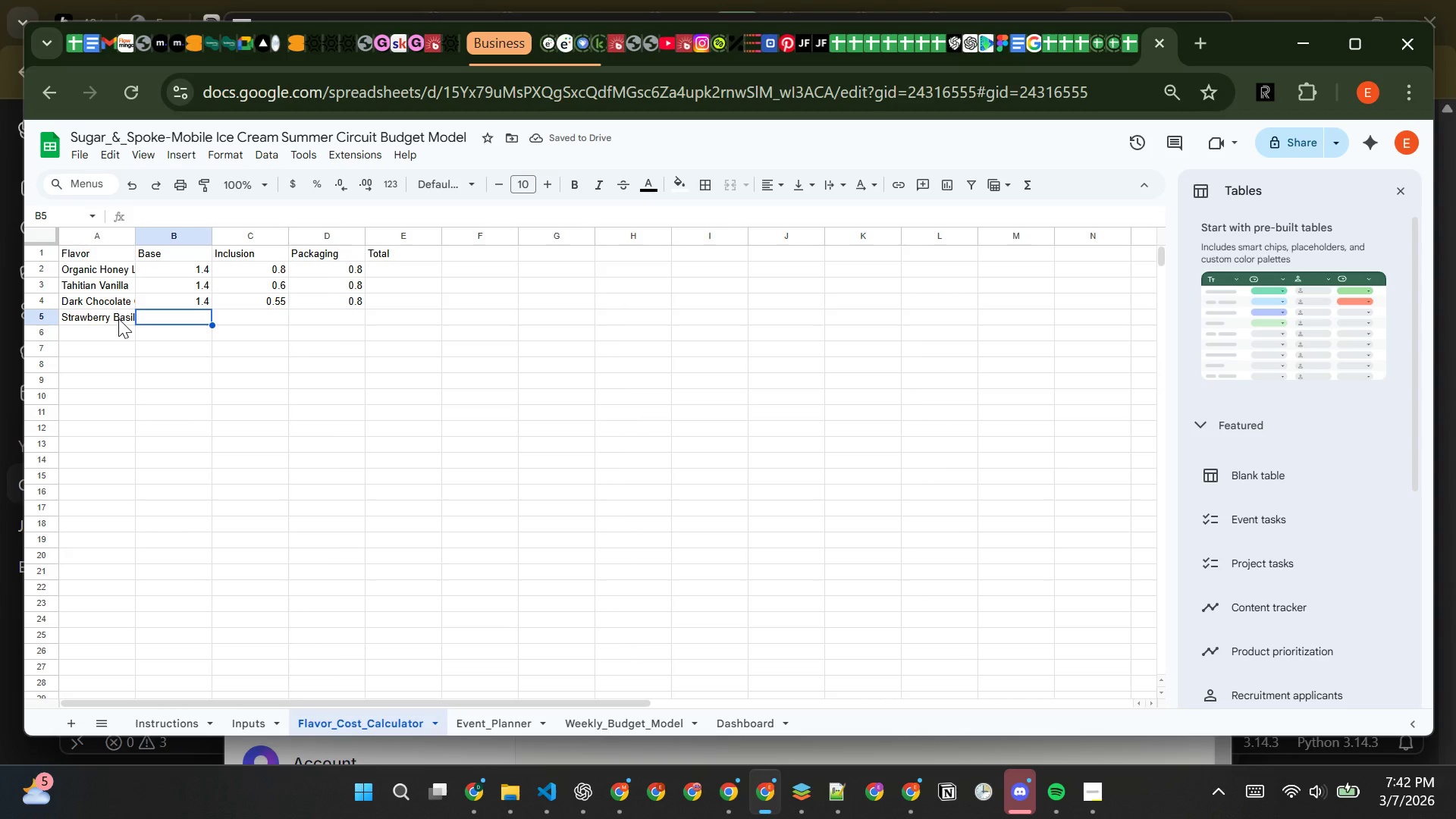 
wait(5.58)
 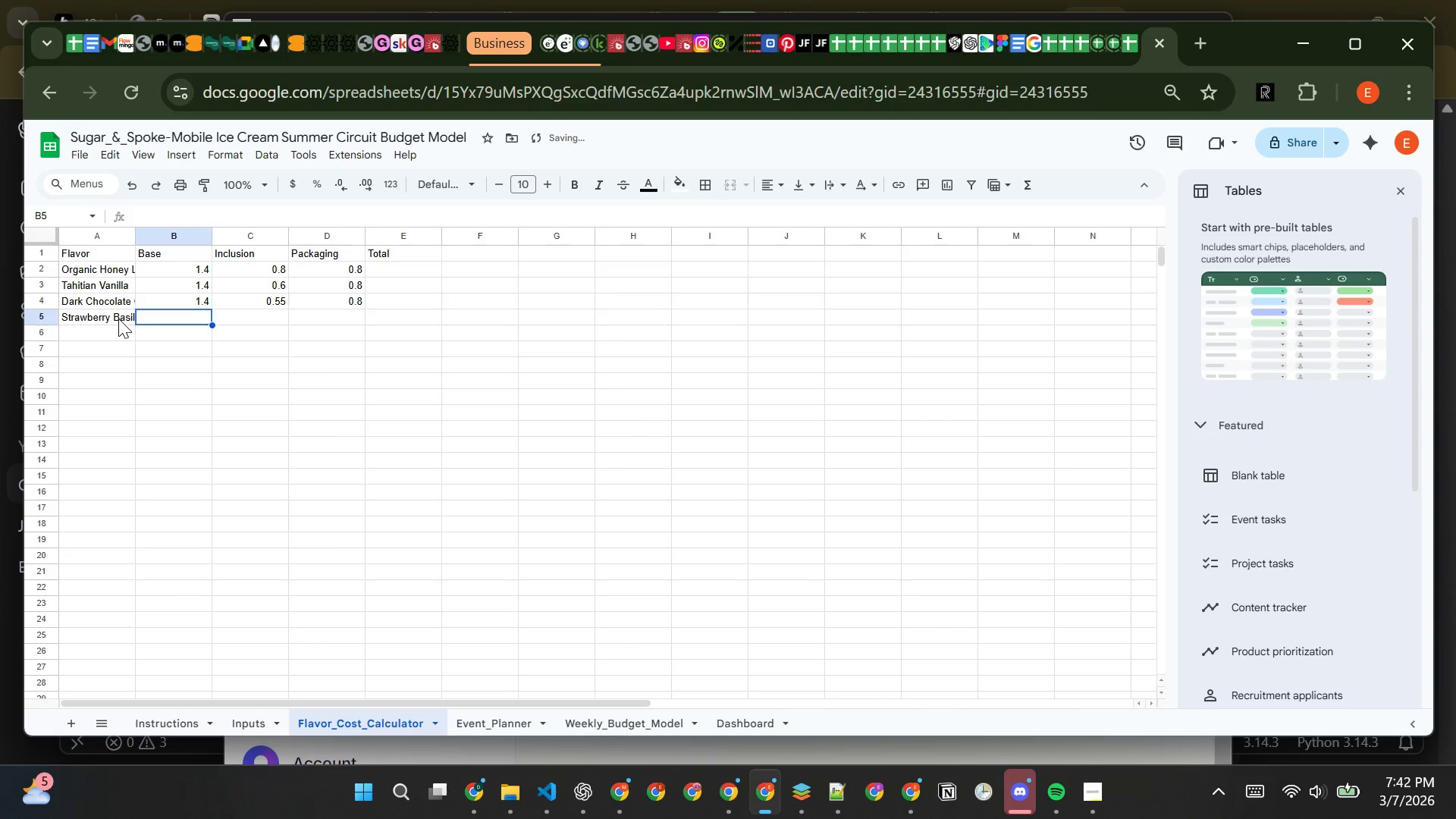 
key(1)
 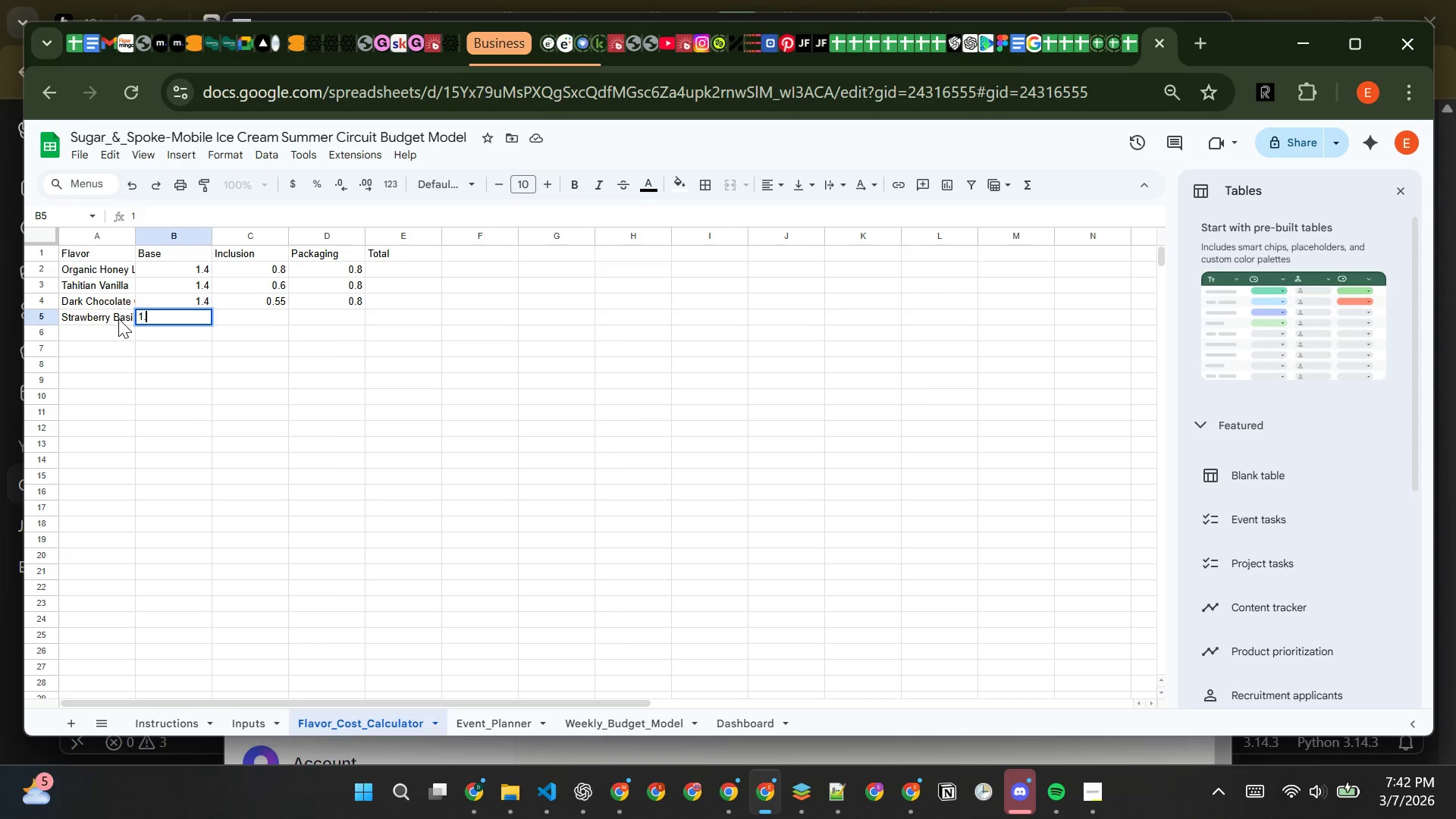 
key(Period)
 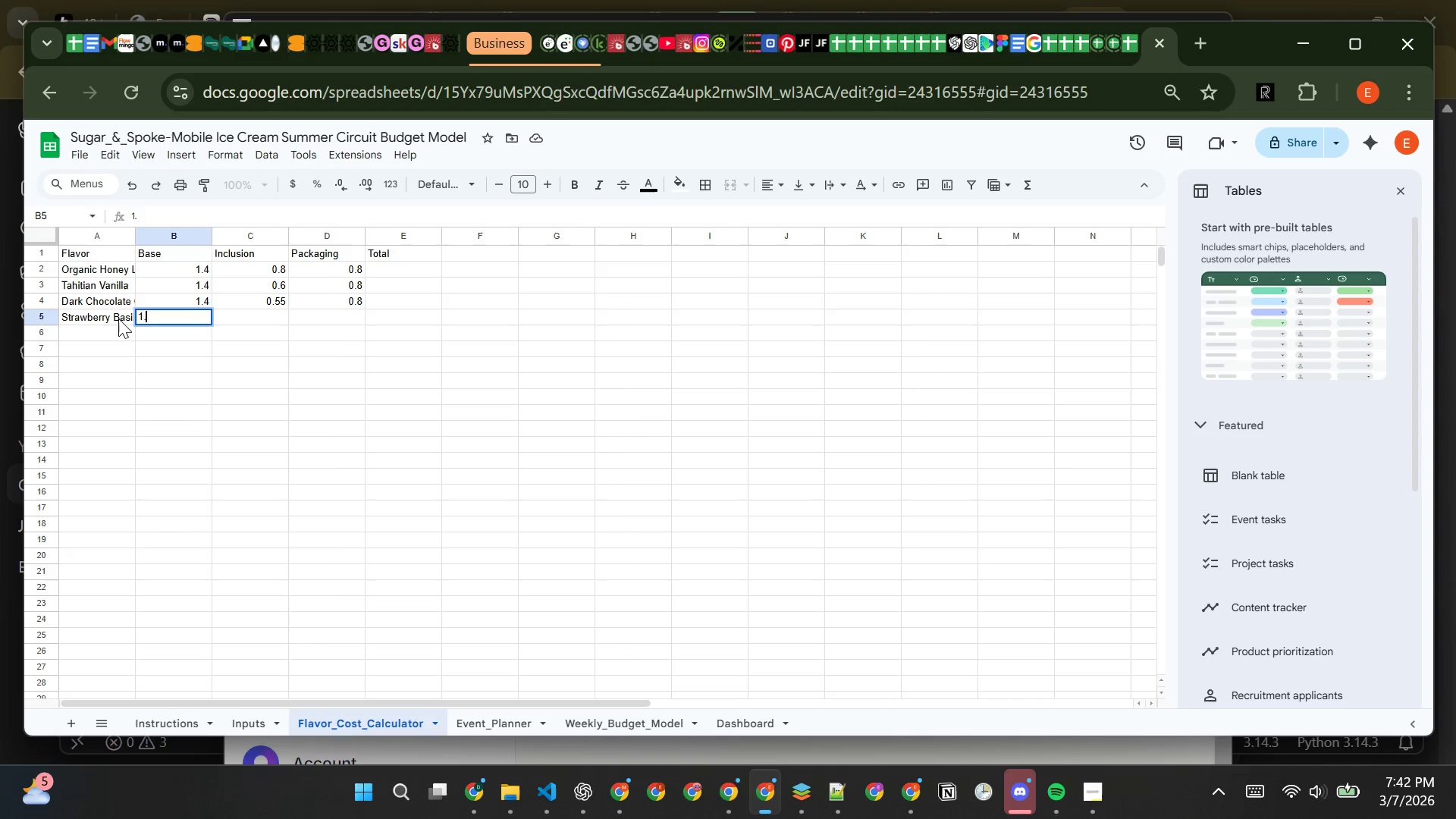 
key(4)
 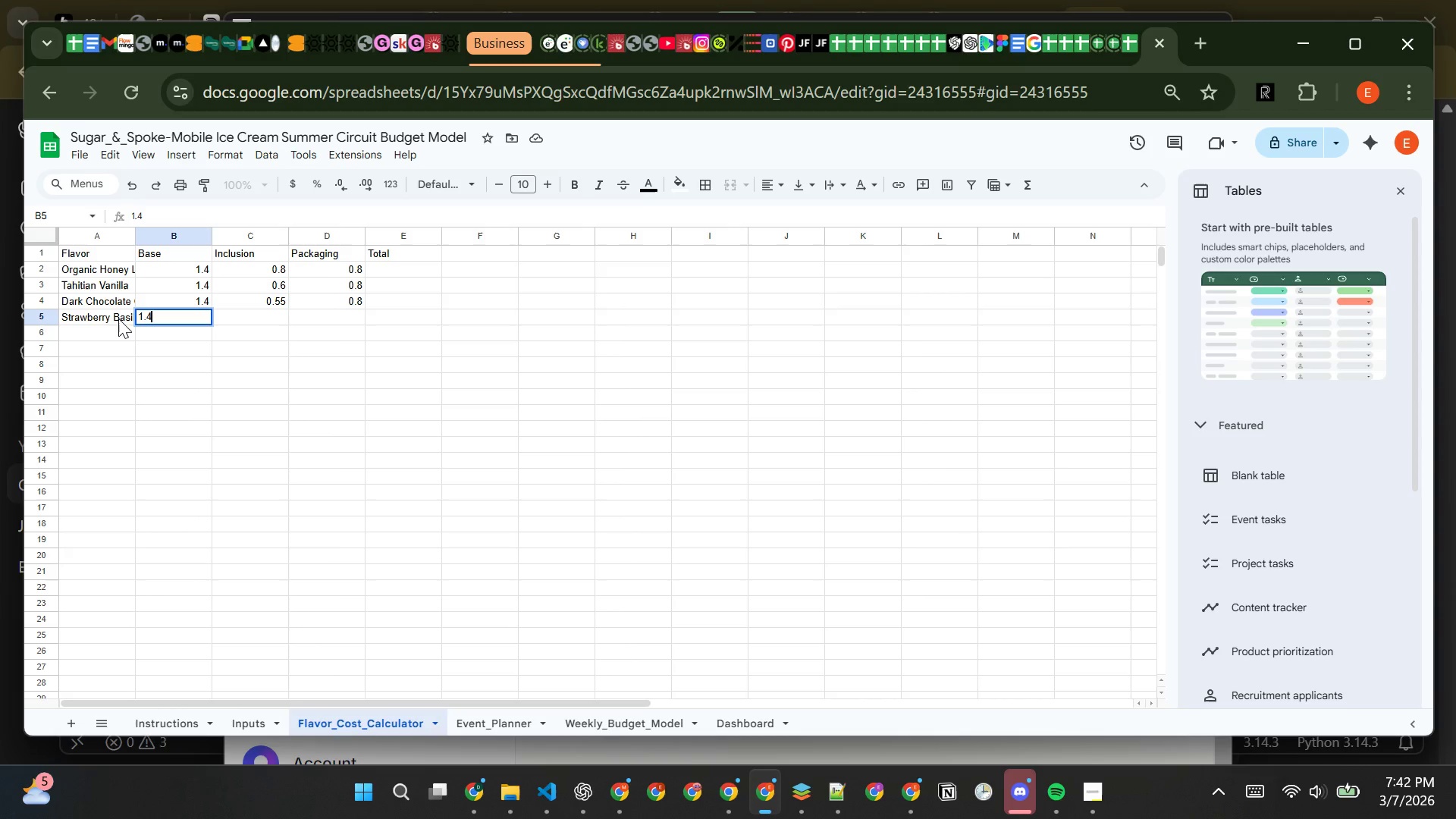 
wait(9.3)
 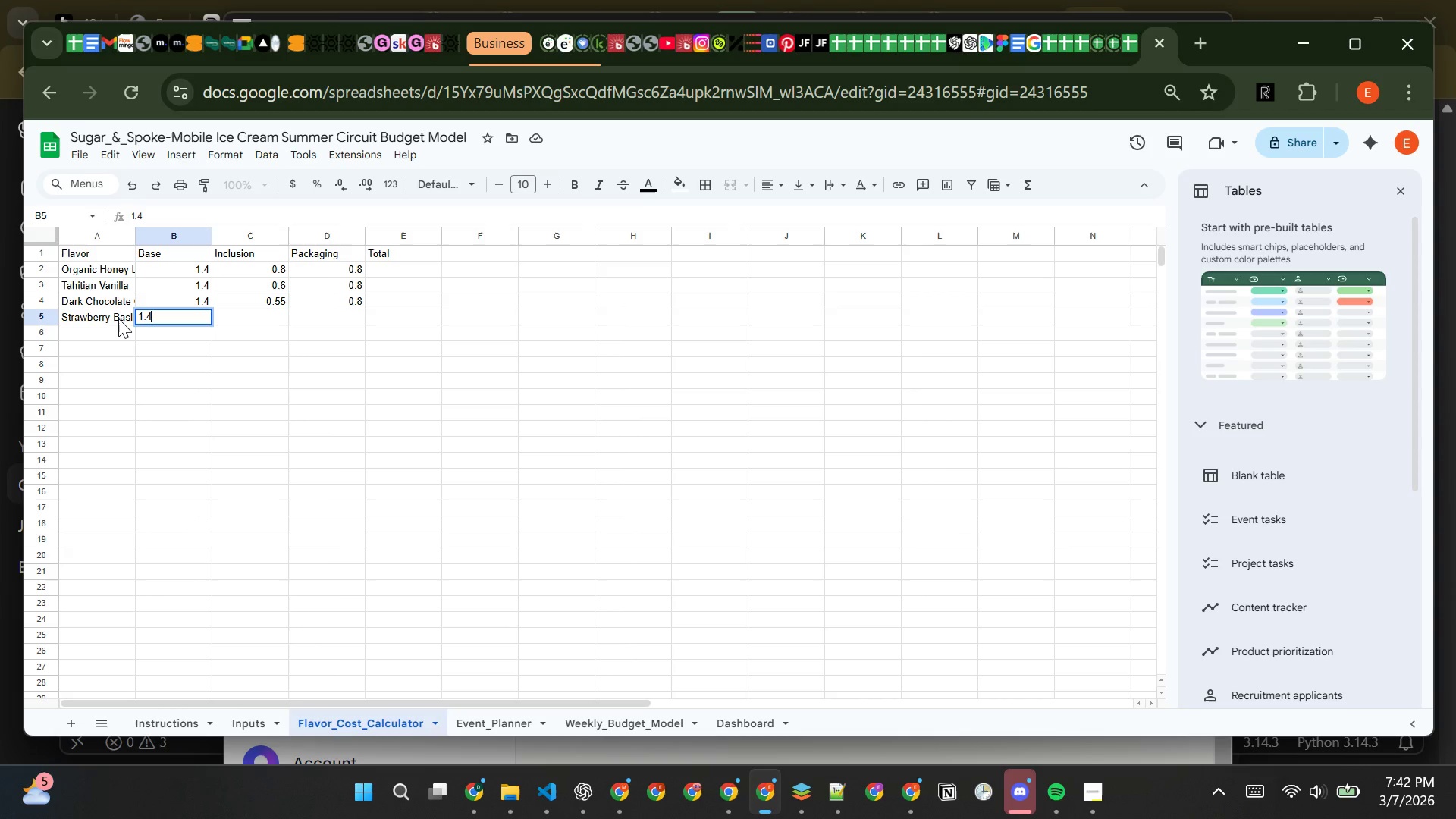 
key(Tab)
 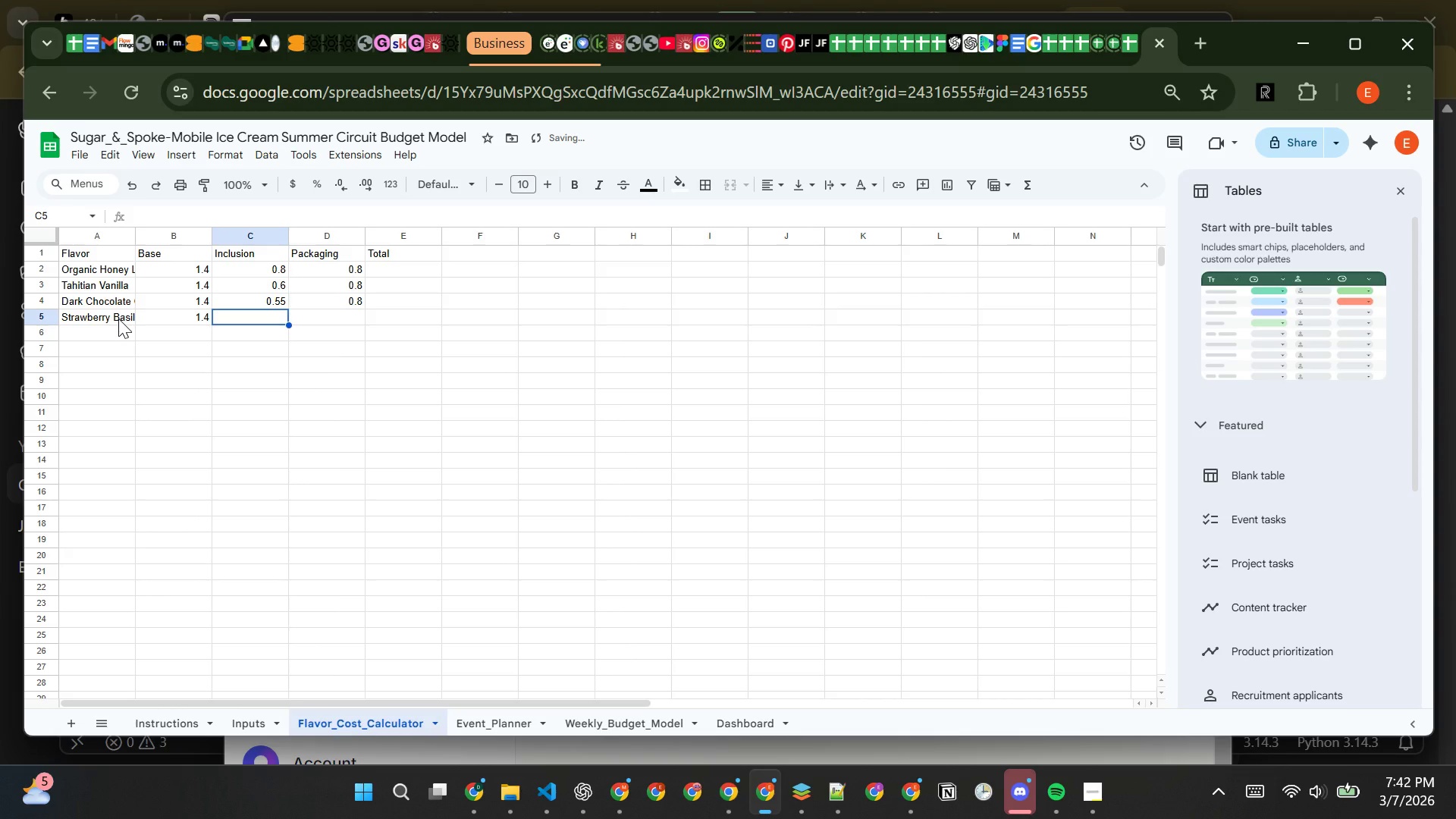 
key(0)
 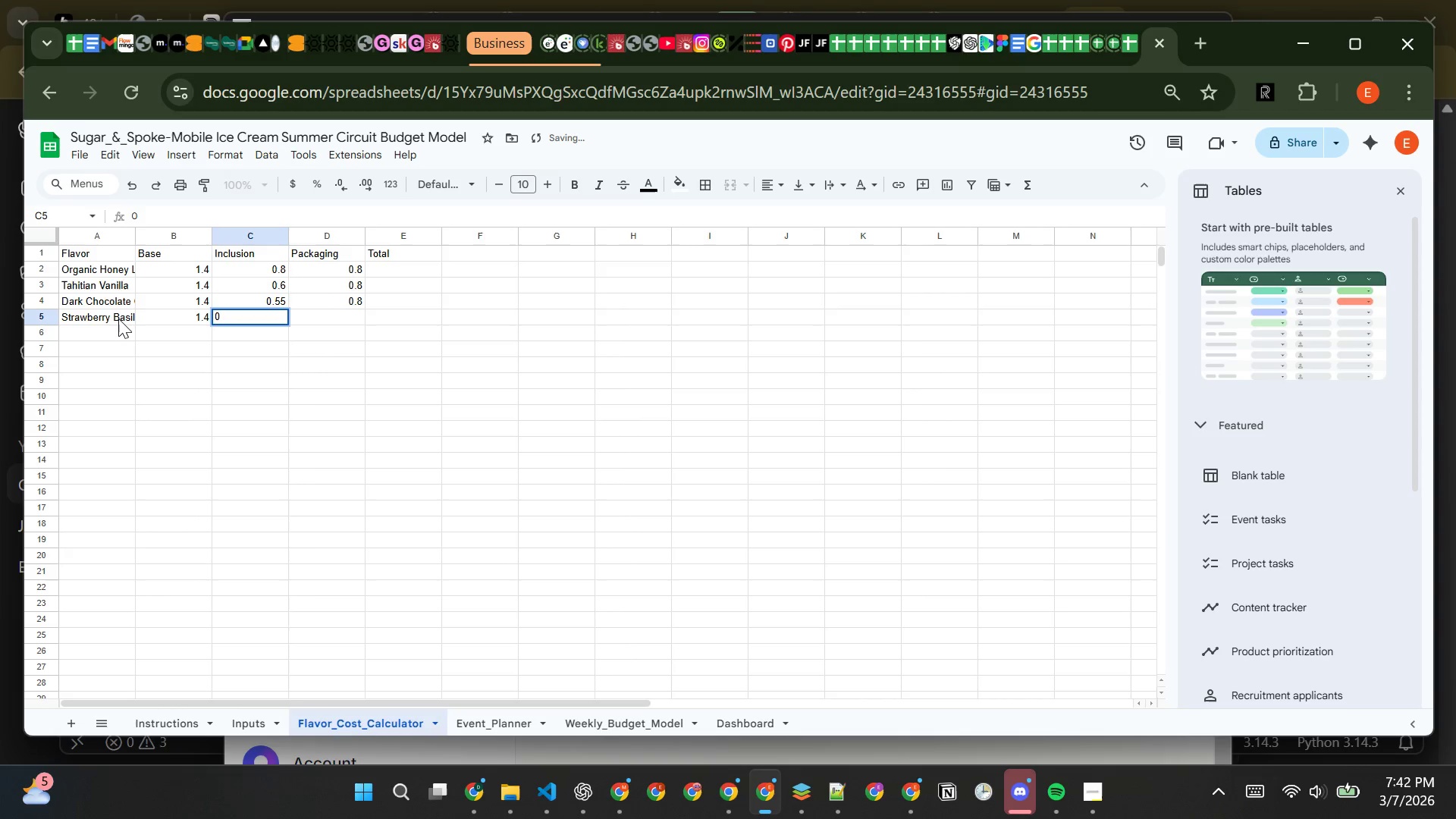 
key(Period)
 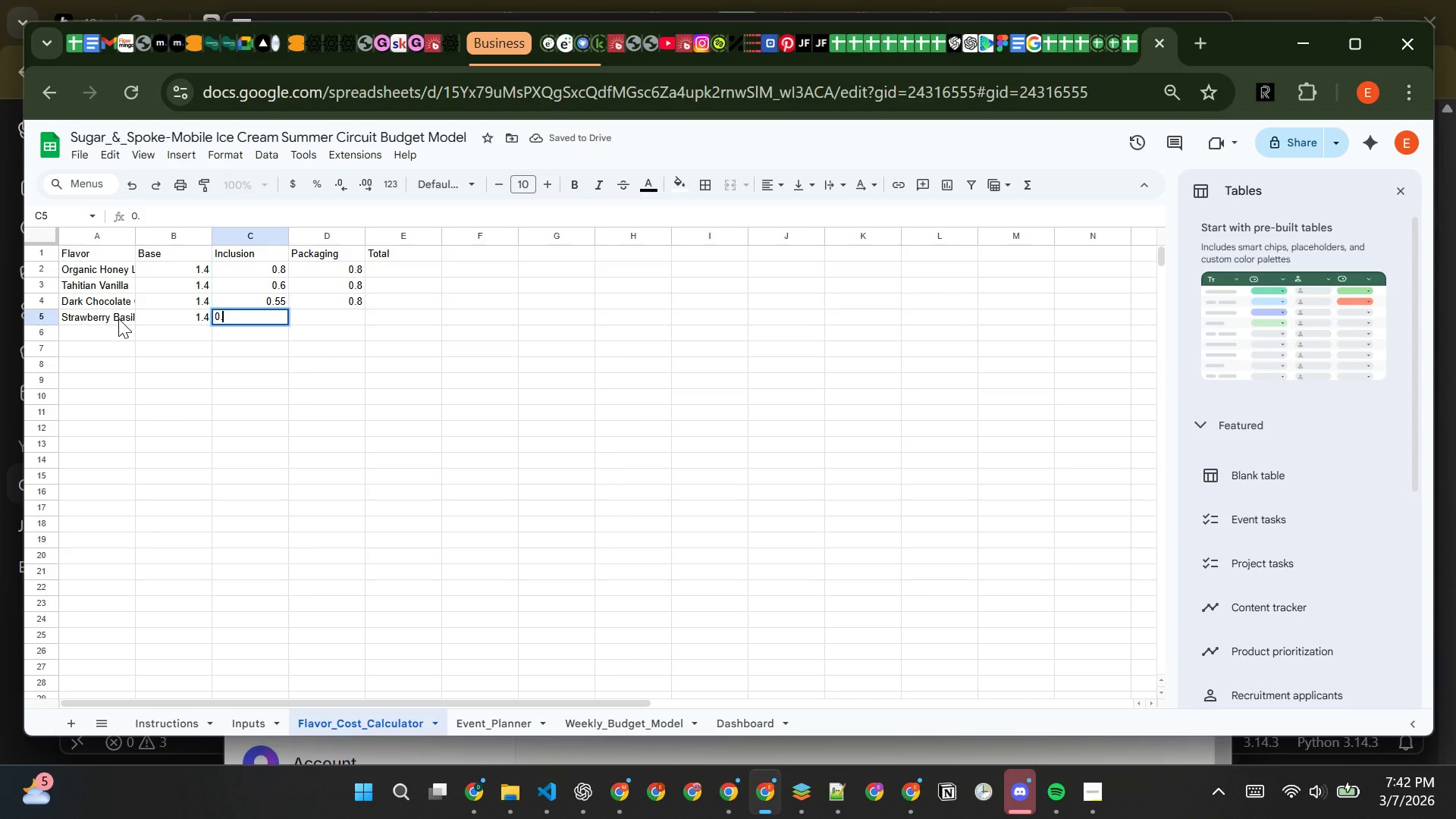 
key(5)
 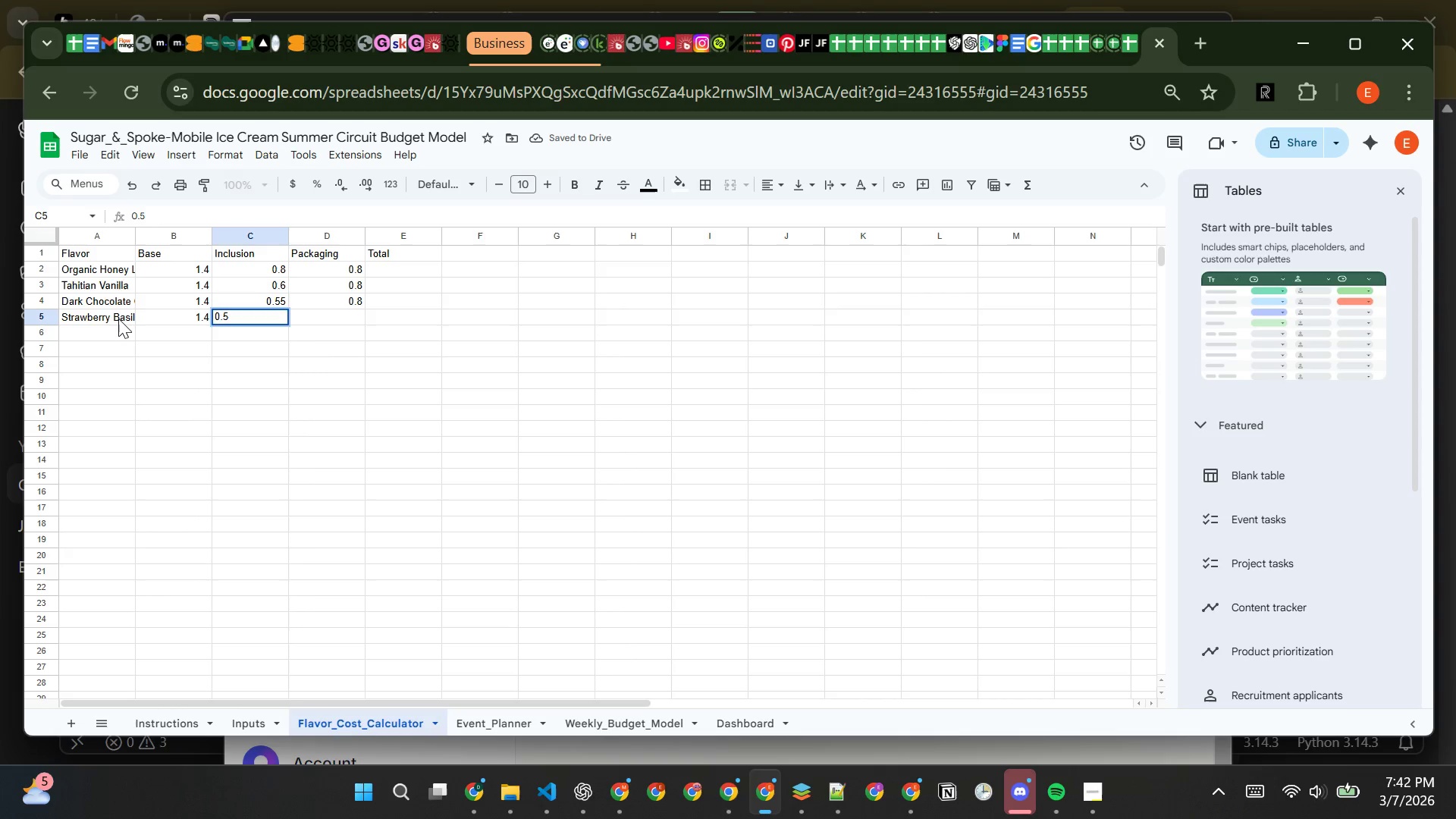 
key(Tab)
 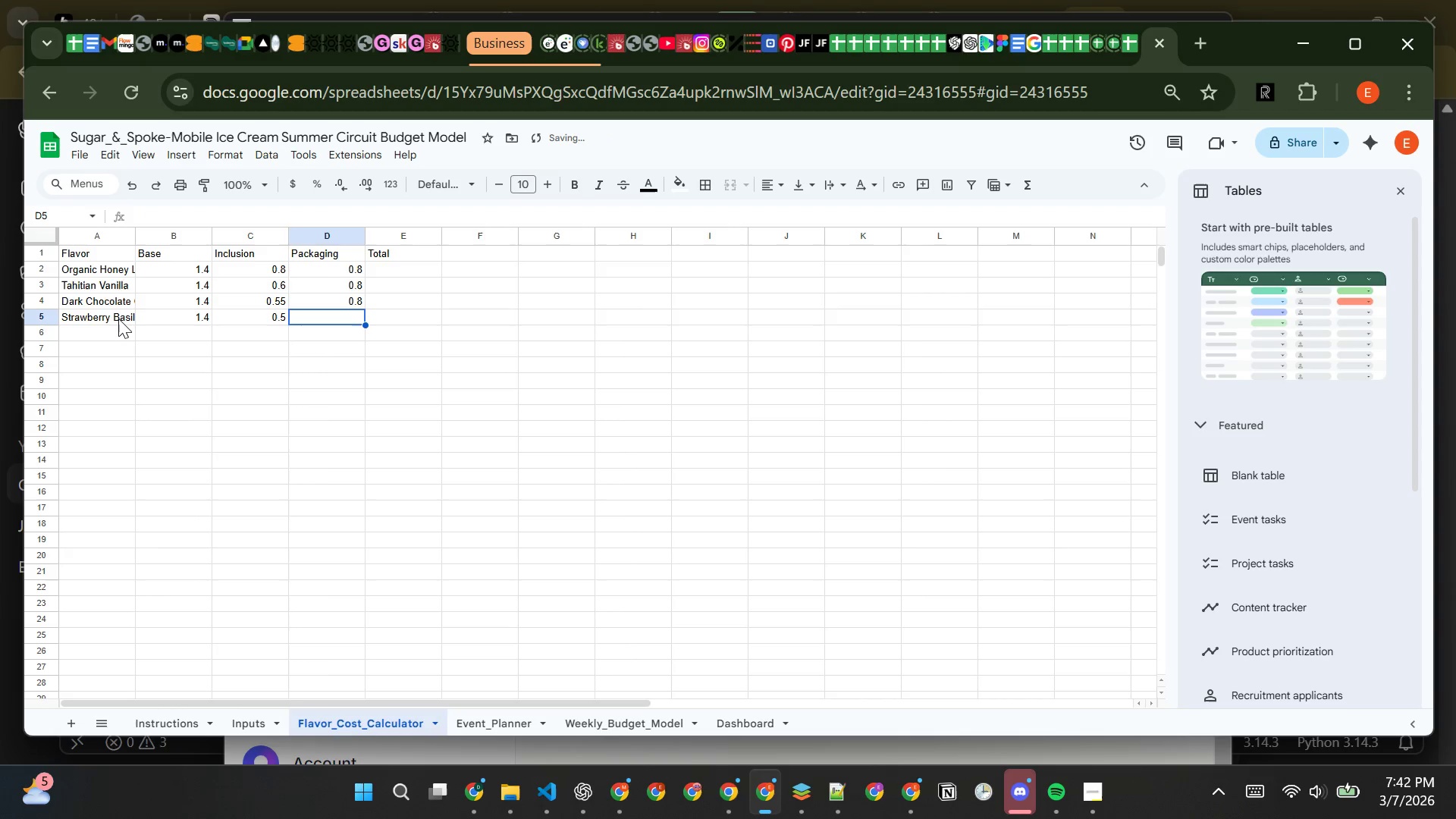 
key(0)
 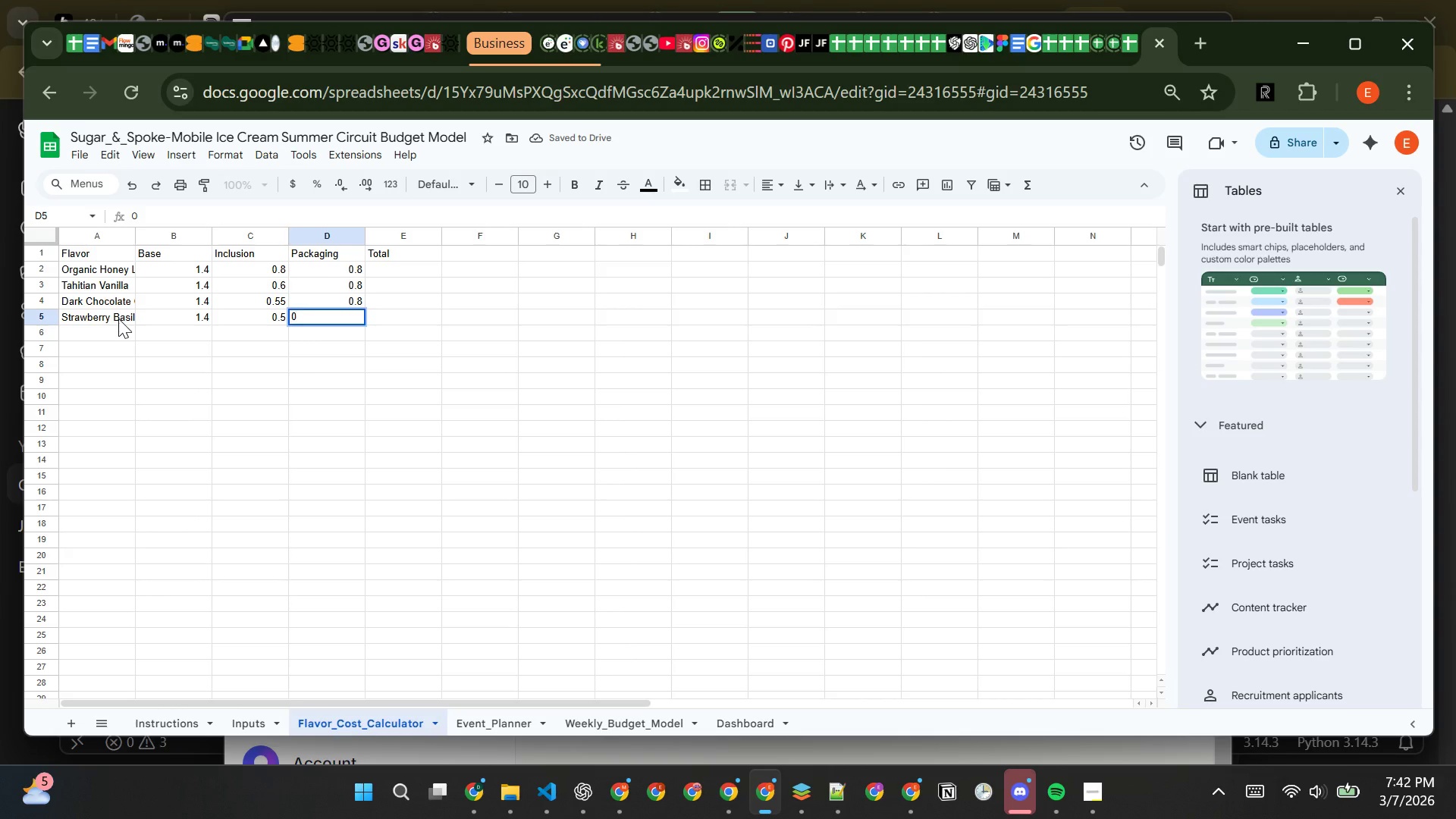 
key(Period)
 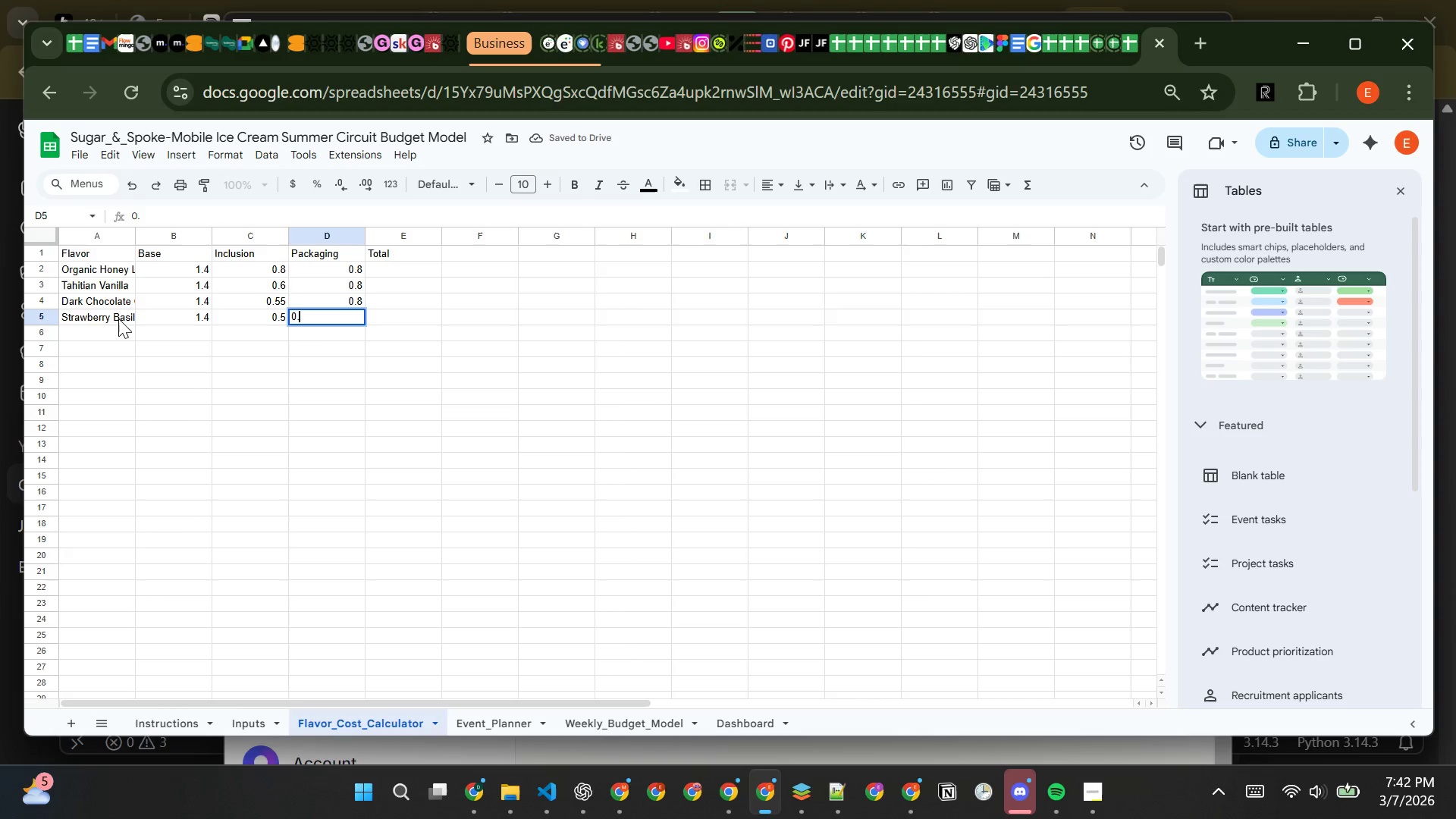 
key(8)
 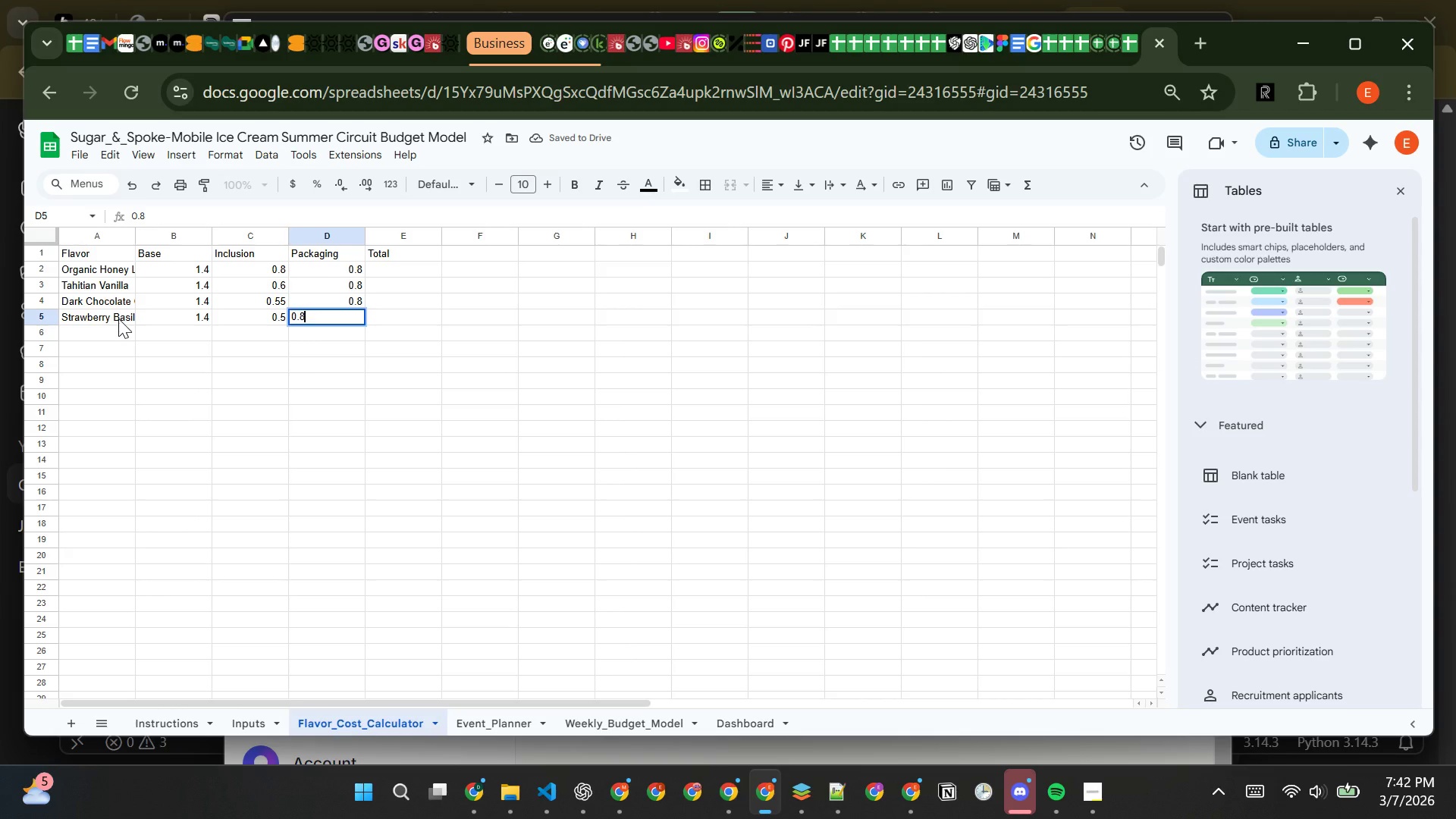 
key(Tab)
 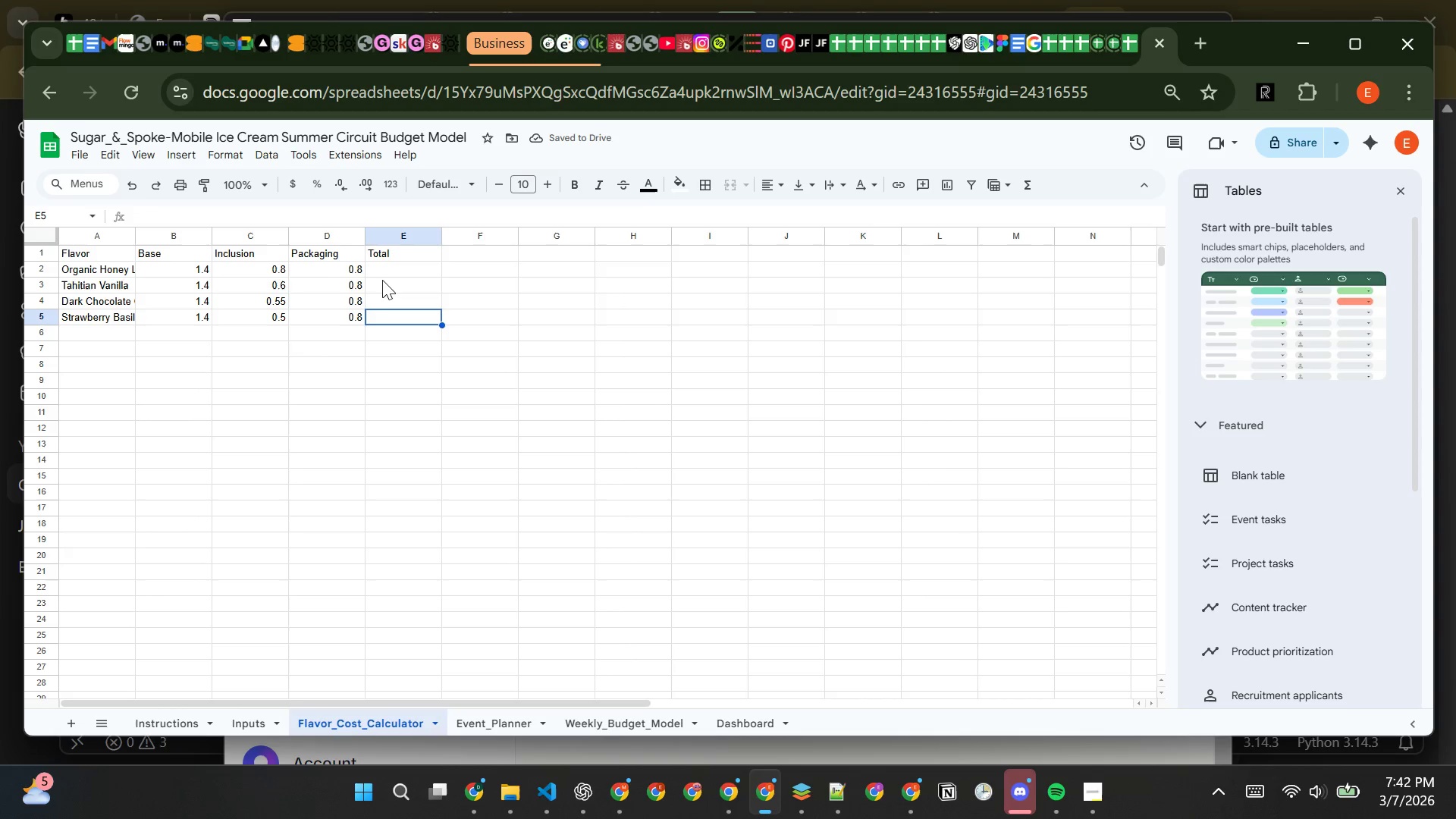 
left_click([381, 271])
 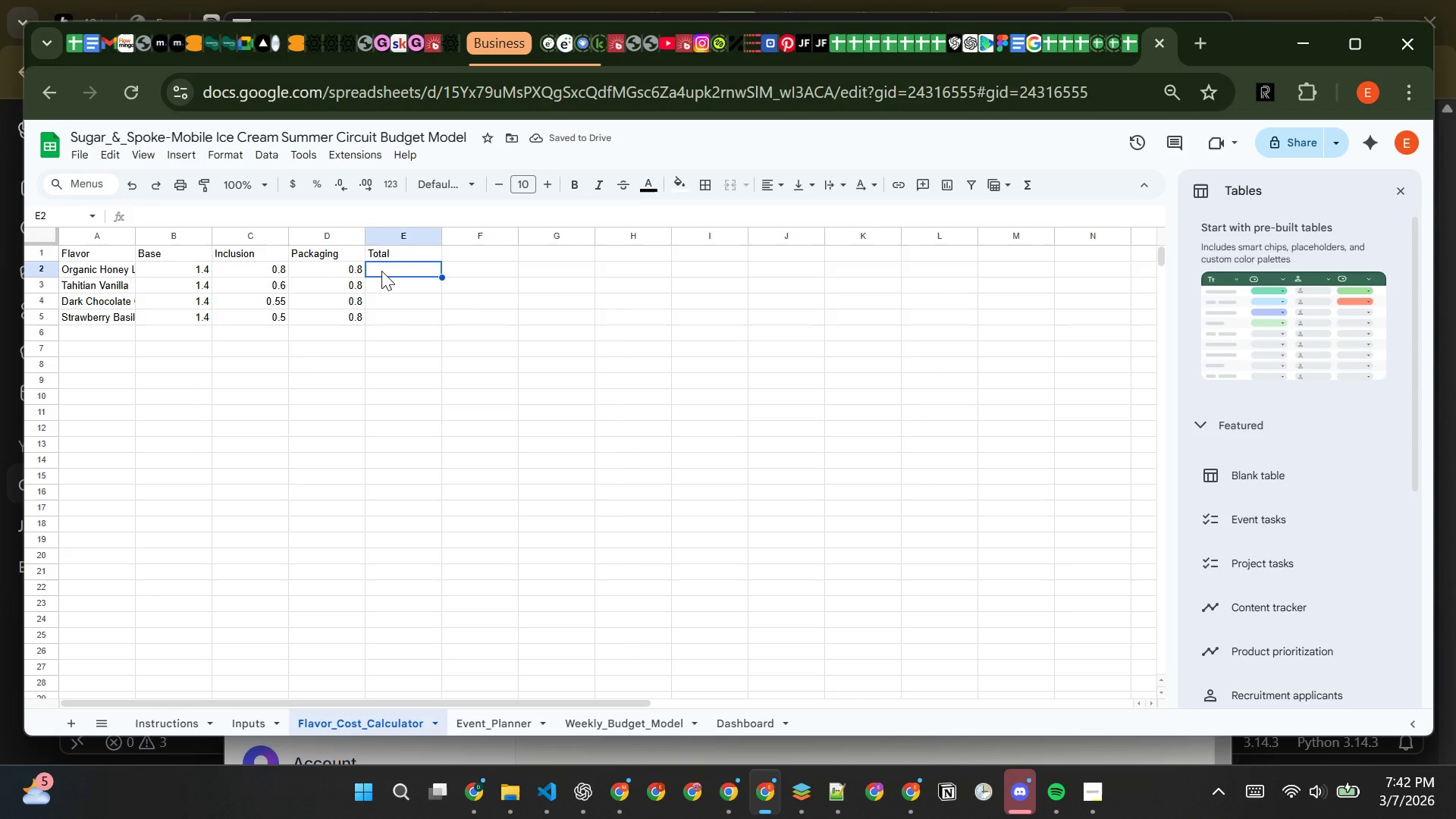 
type(=B2)
 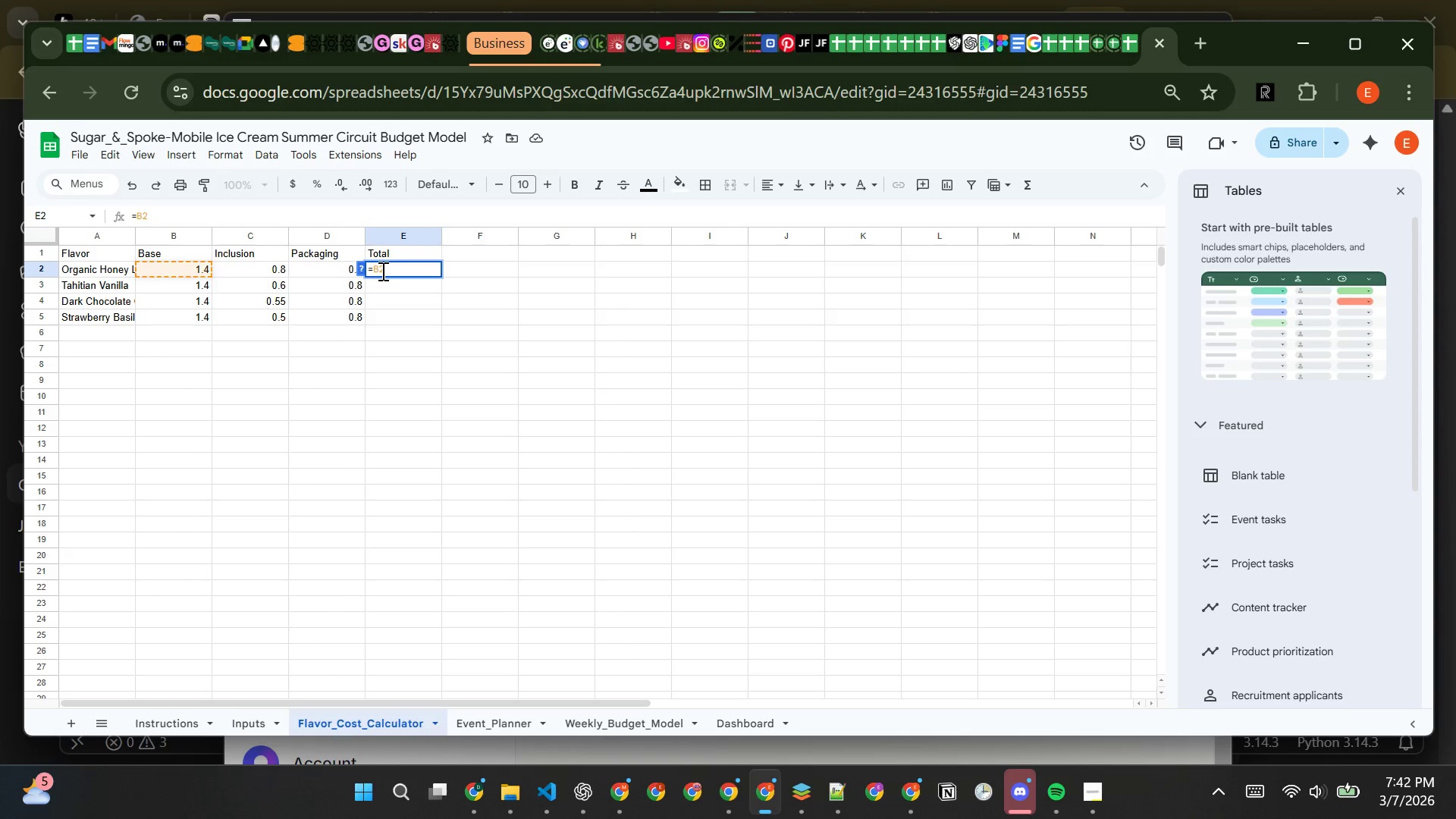 
type(+C2+D2)
 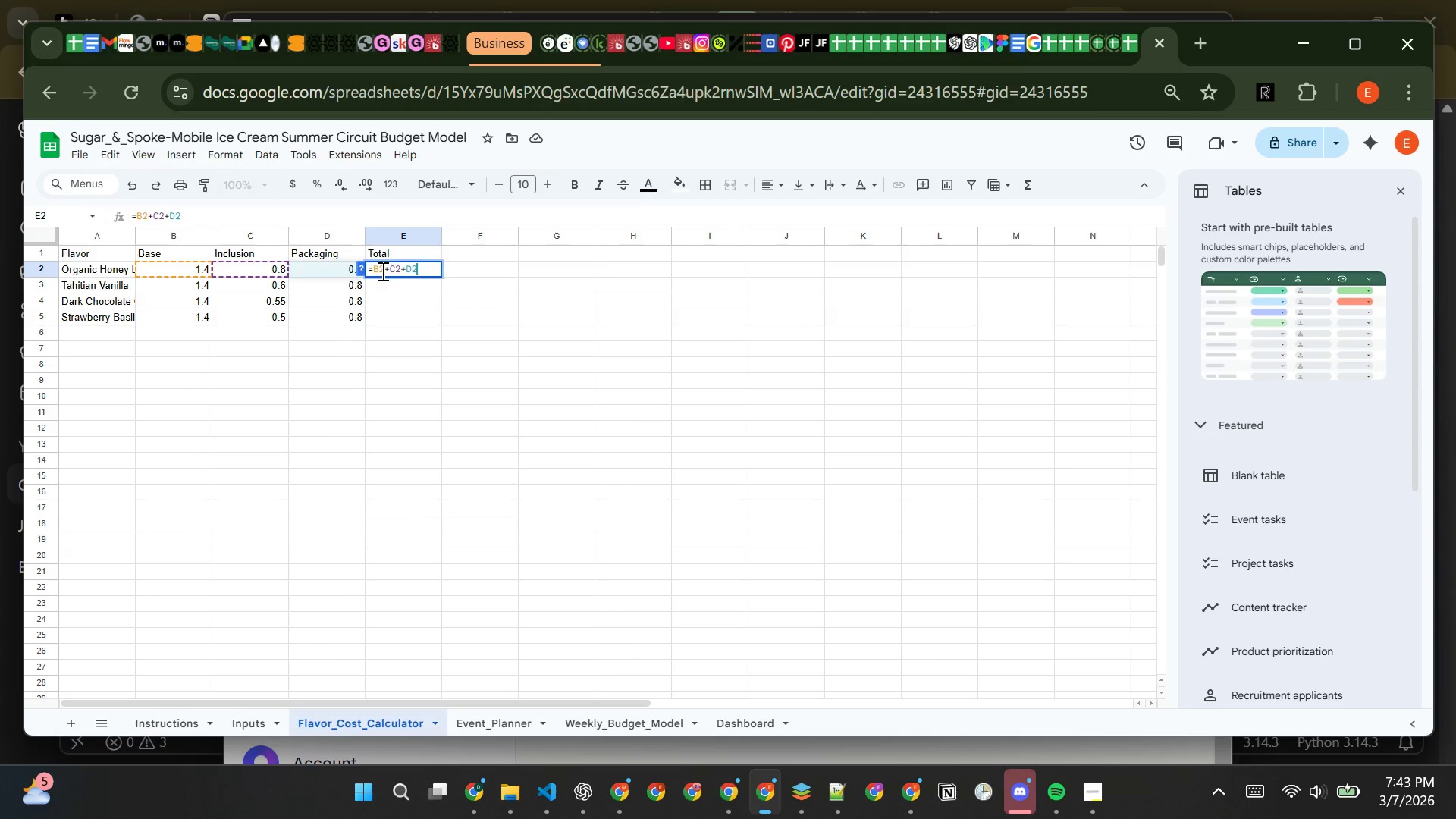 
key(Enter)
 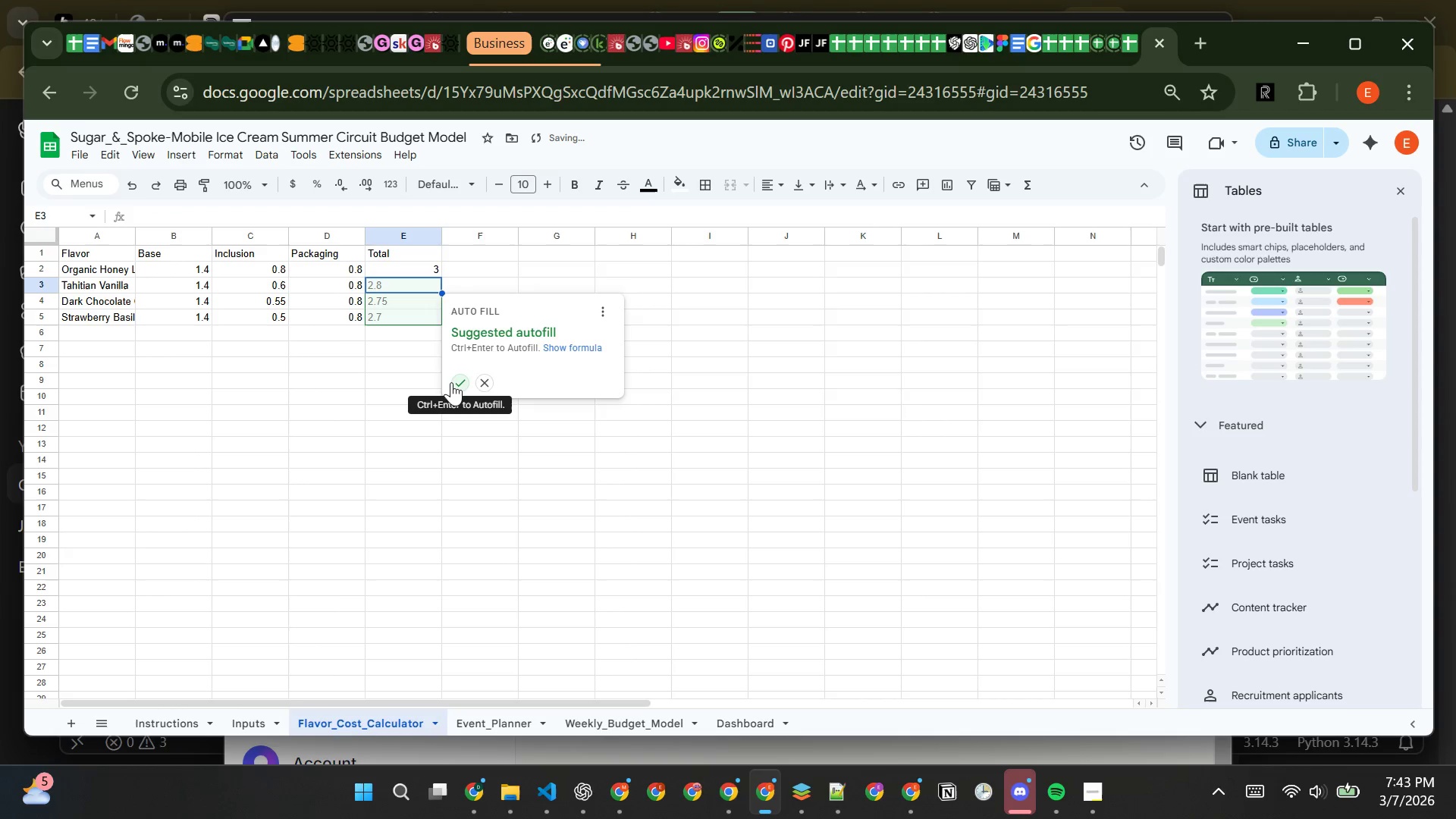 
left_click([451, 382])
 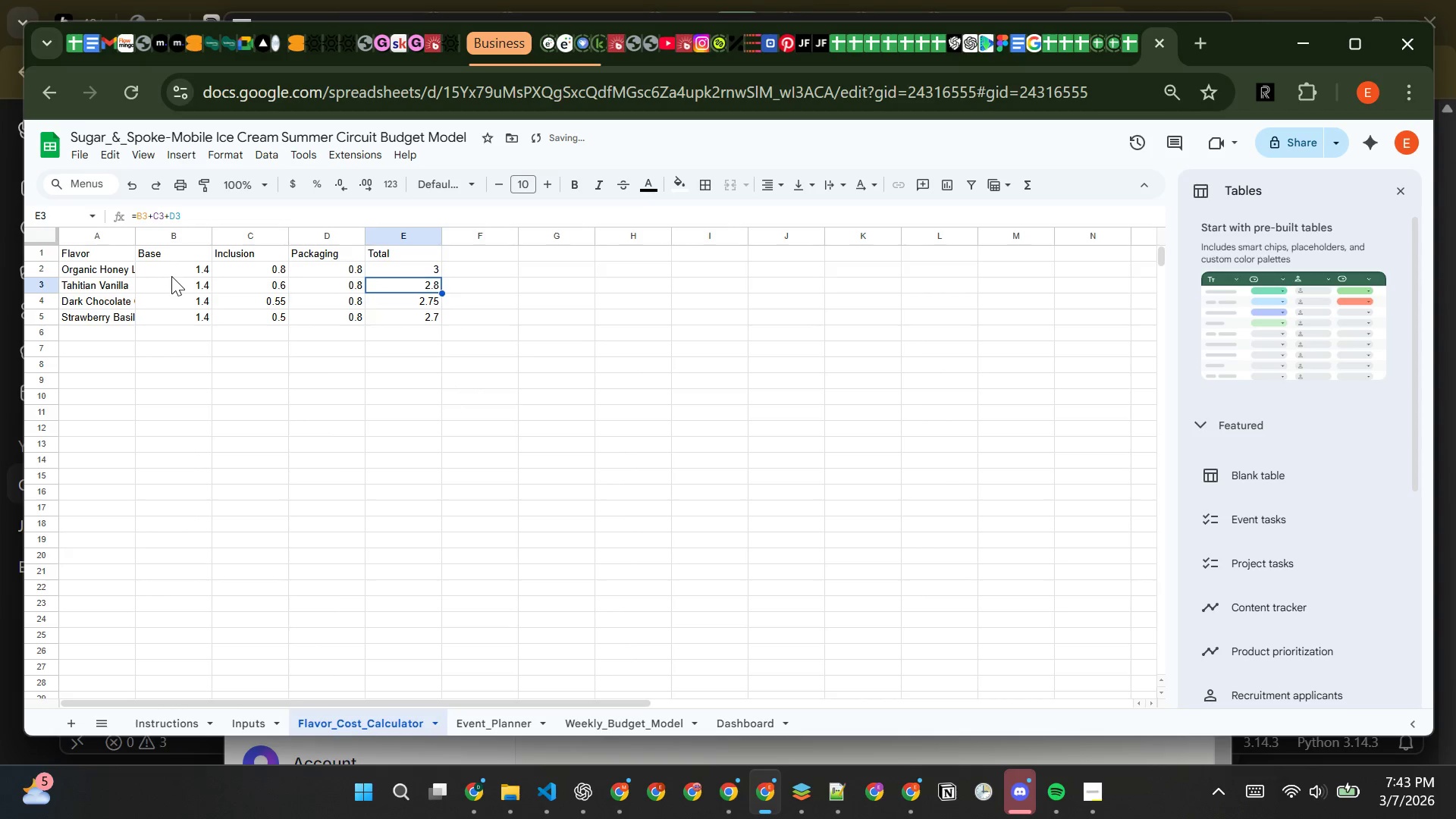 
left_click([173, 270])
 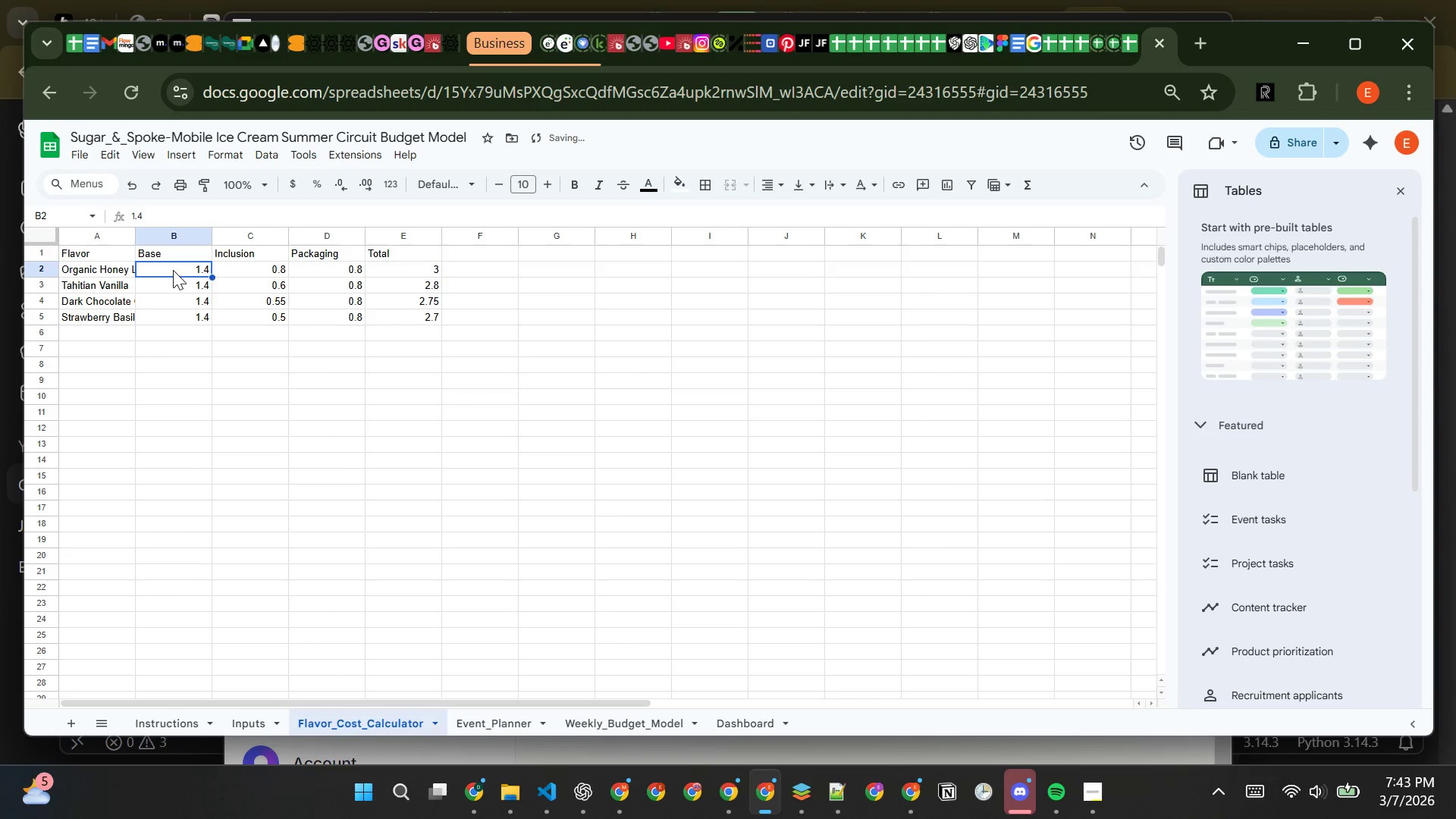 
left_click_drag(start_coordinate=[173, 270], to_coordinate=[391, 315])
 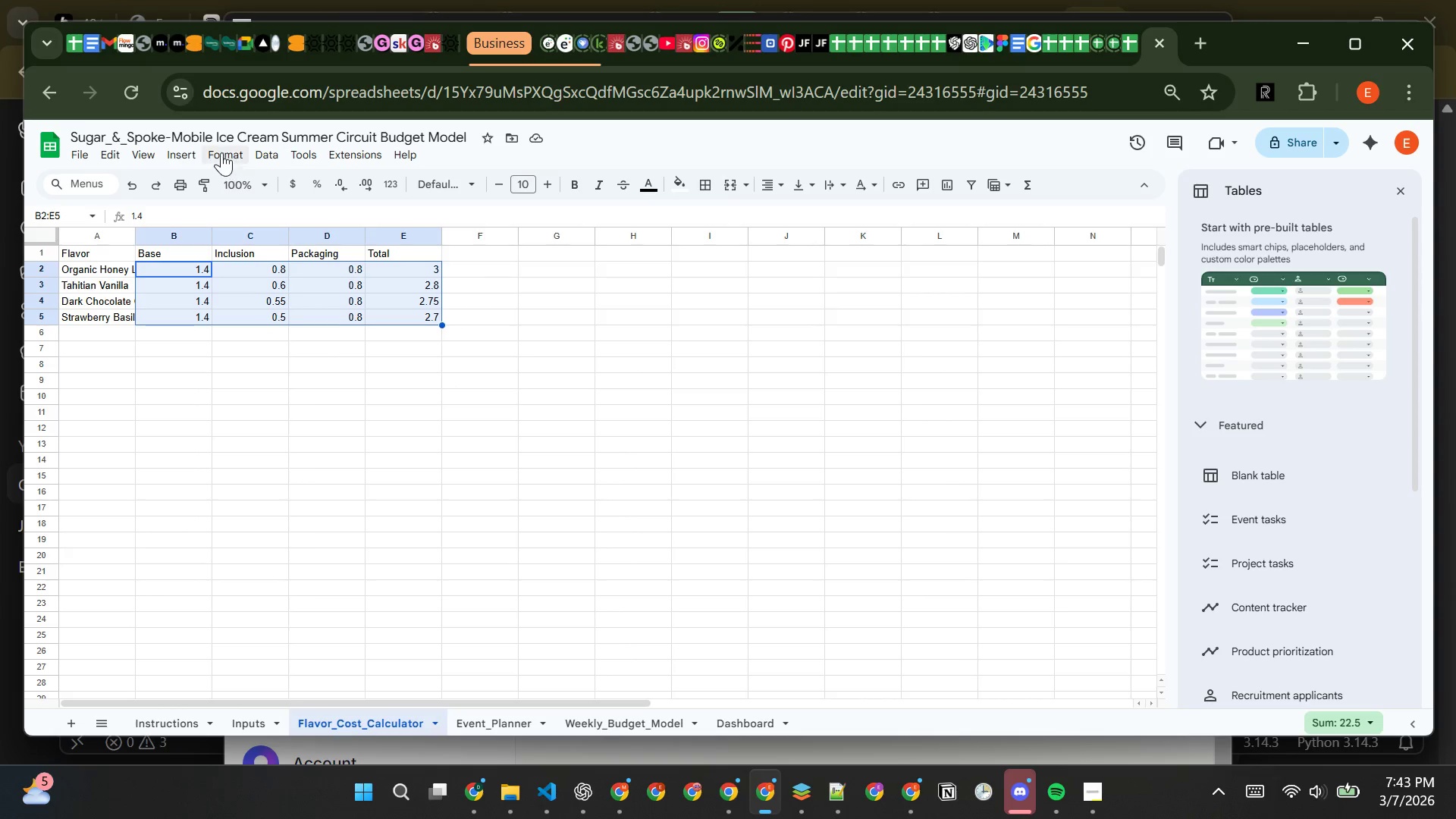 
left_click([220, 150])
 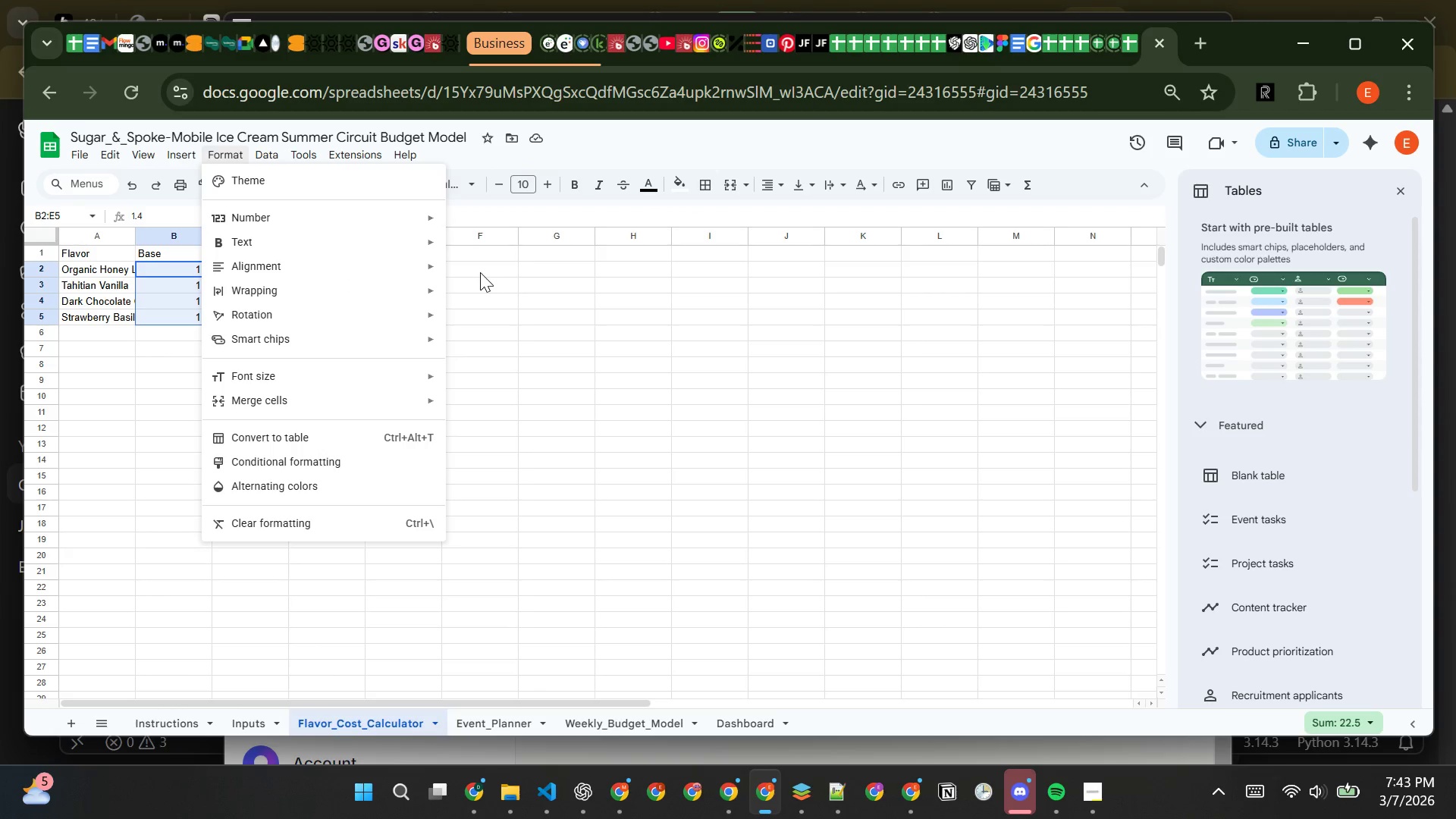 
wait(6.39)
 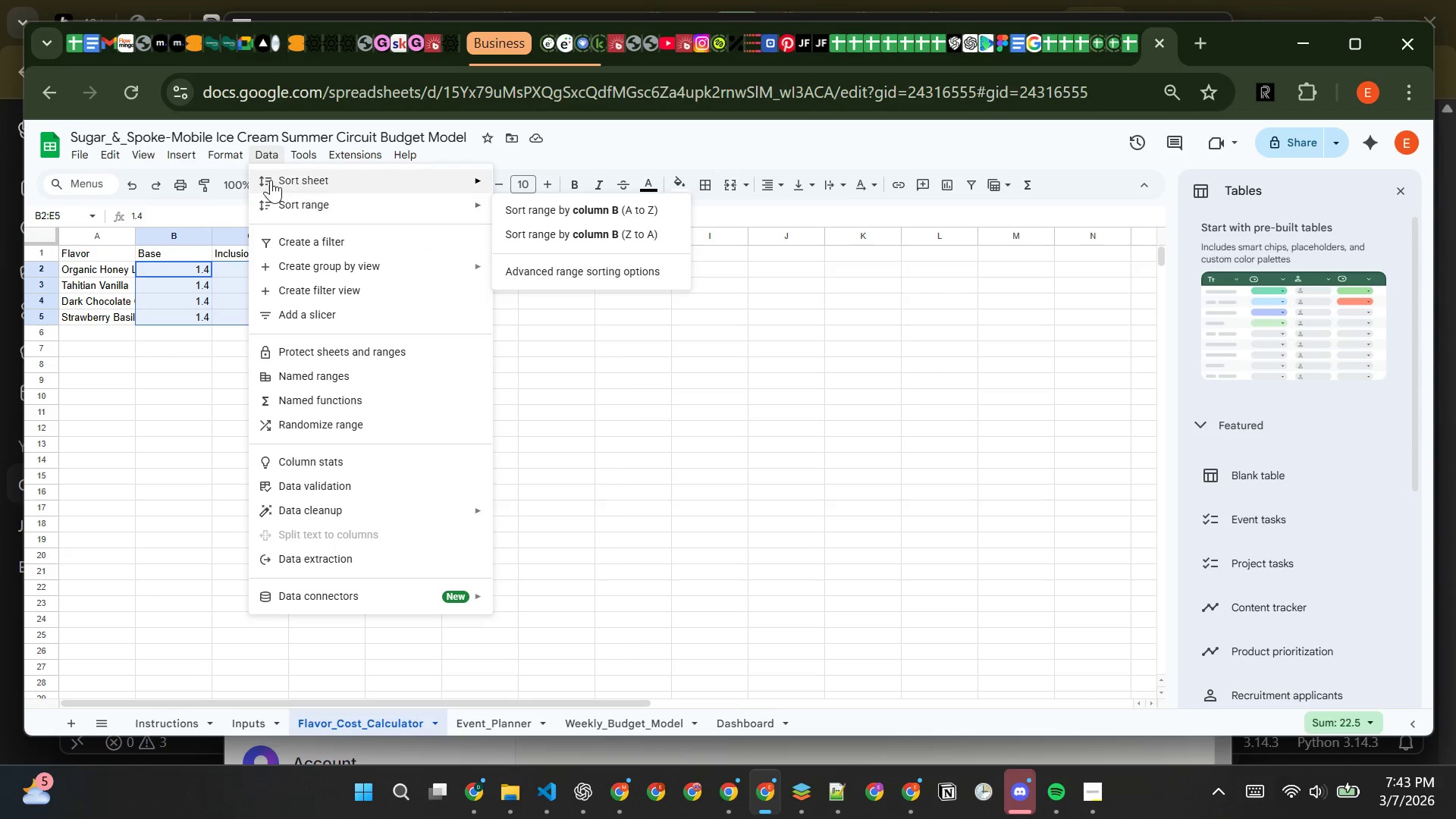 
left_click([498, 273])
 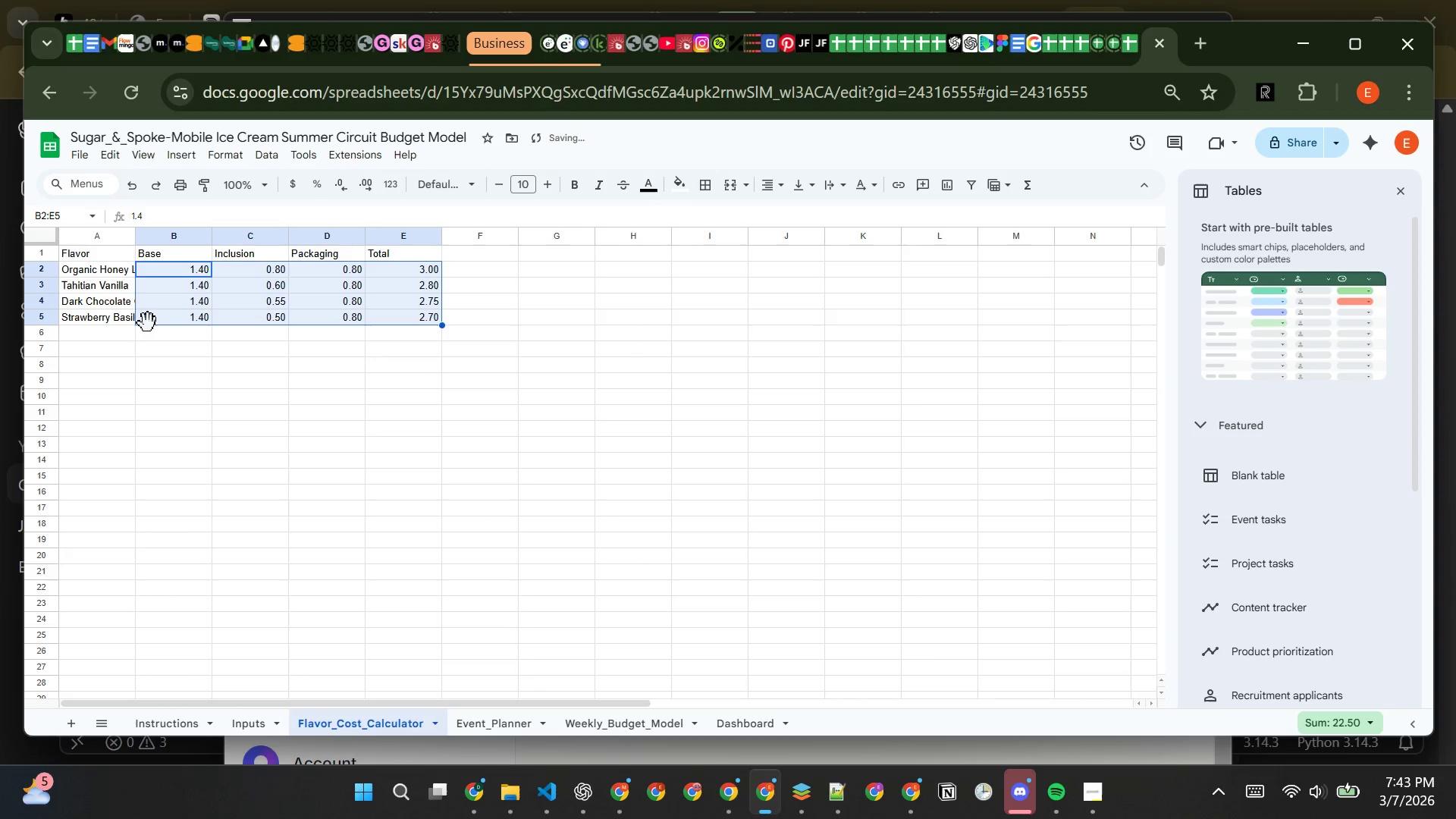 
left_click([123, 356])
 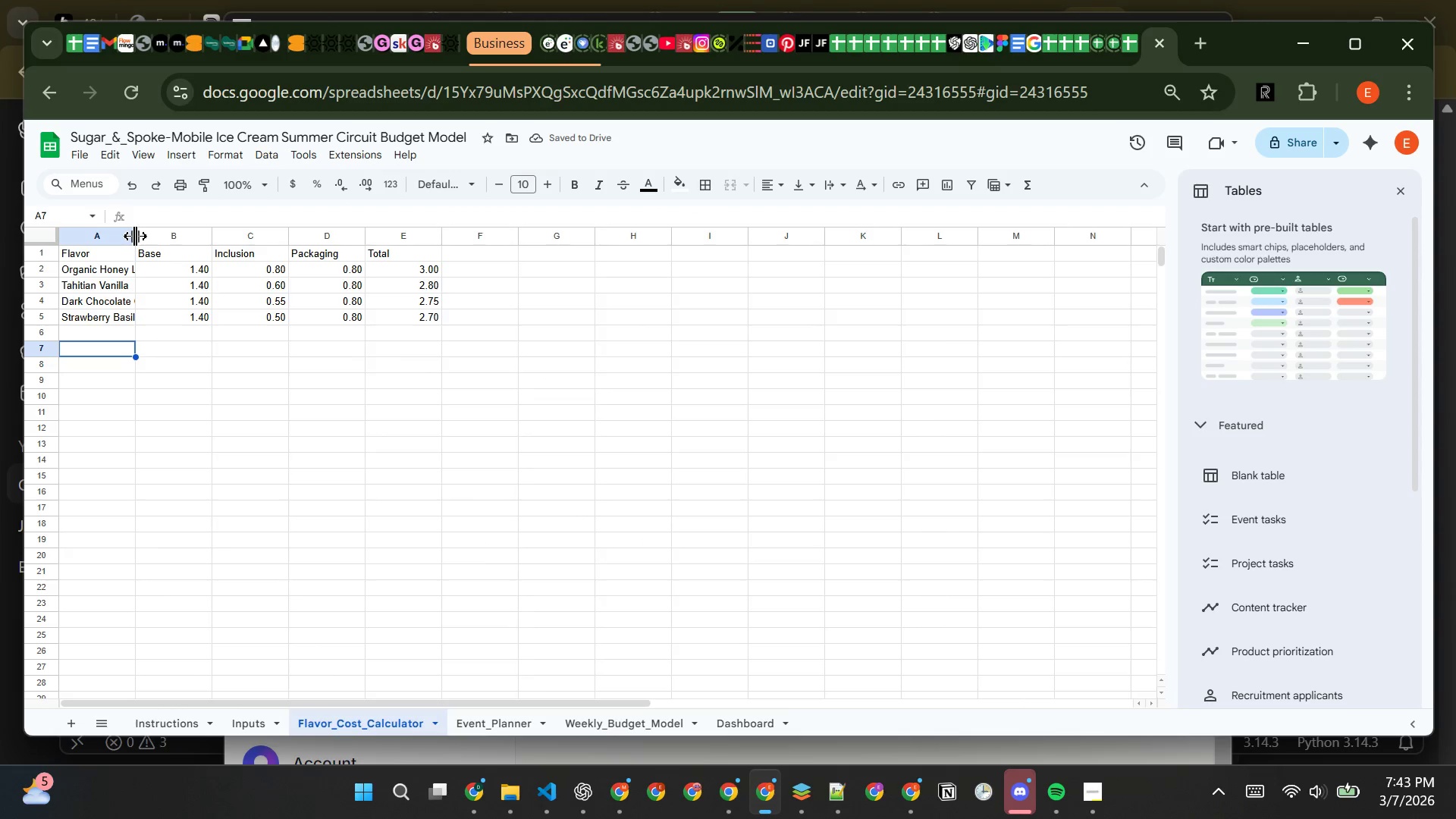 
double_click([135, 236])
 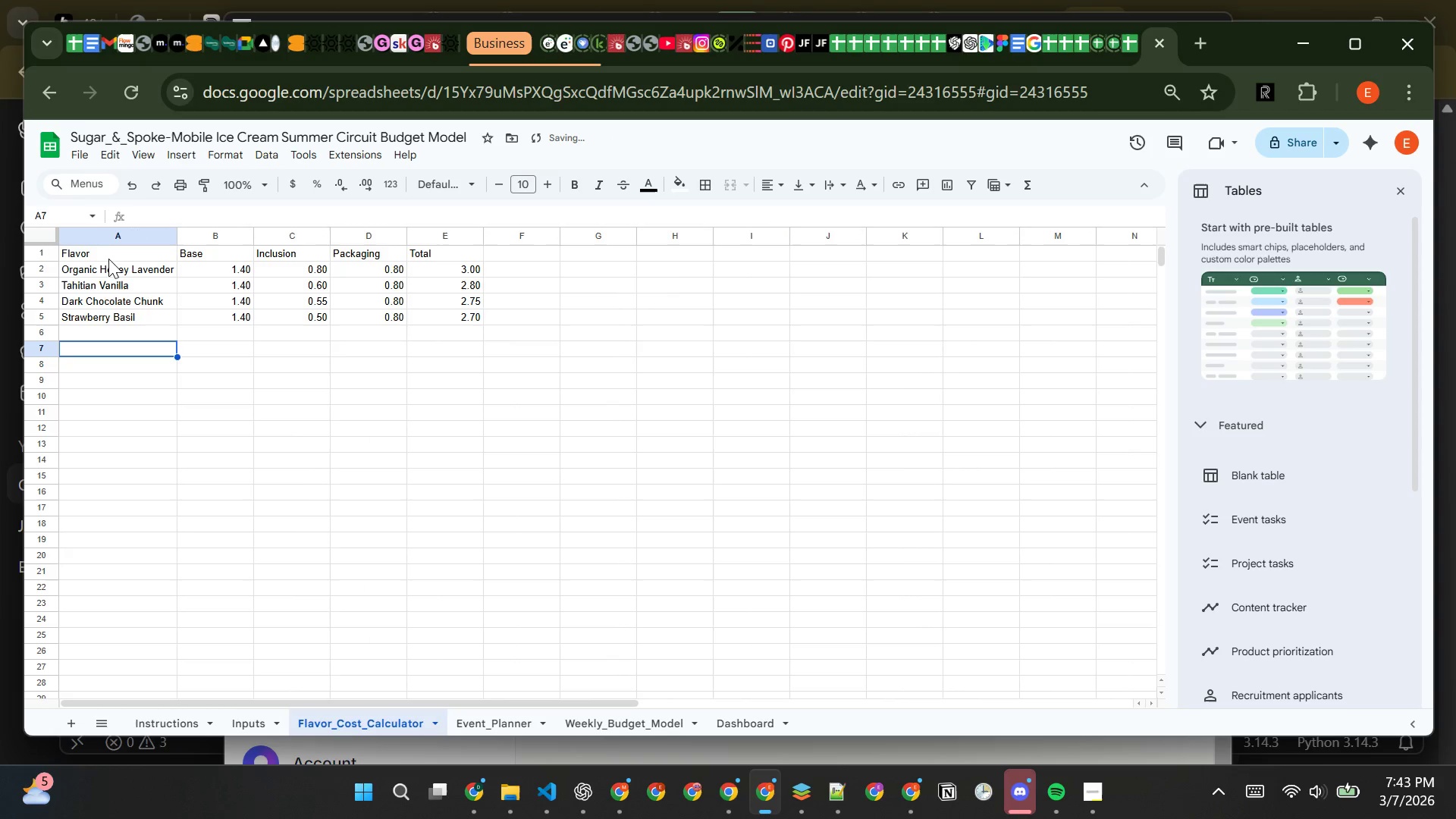 
left_click([104, 251])
 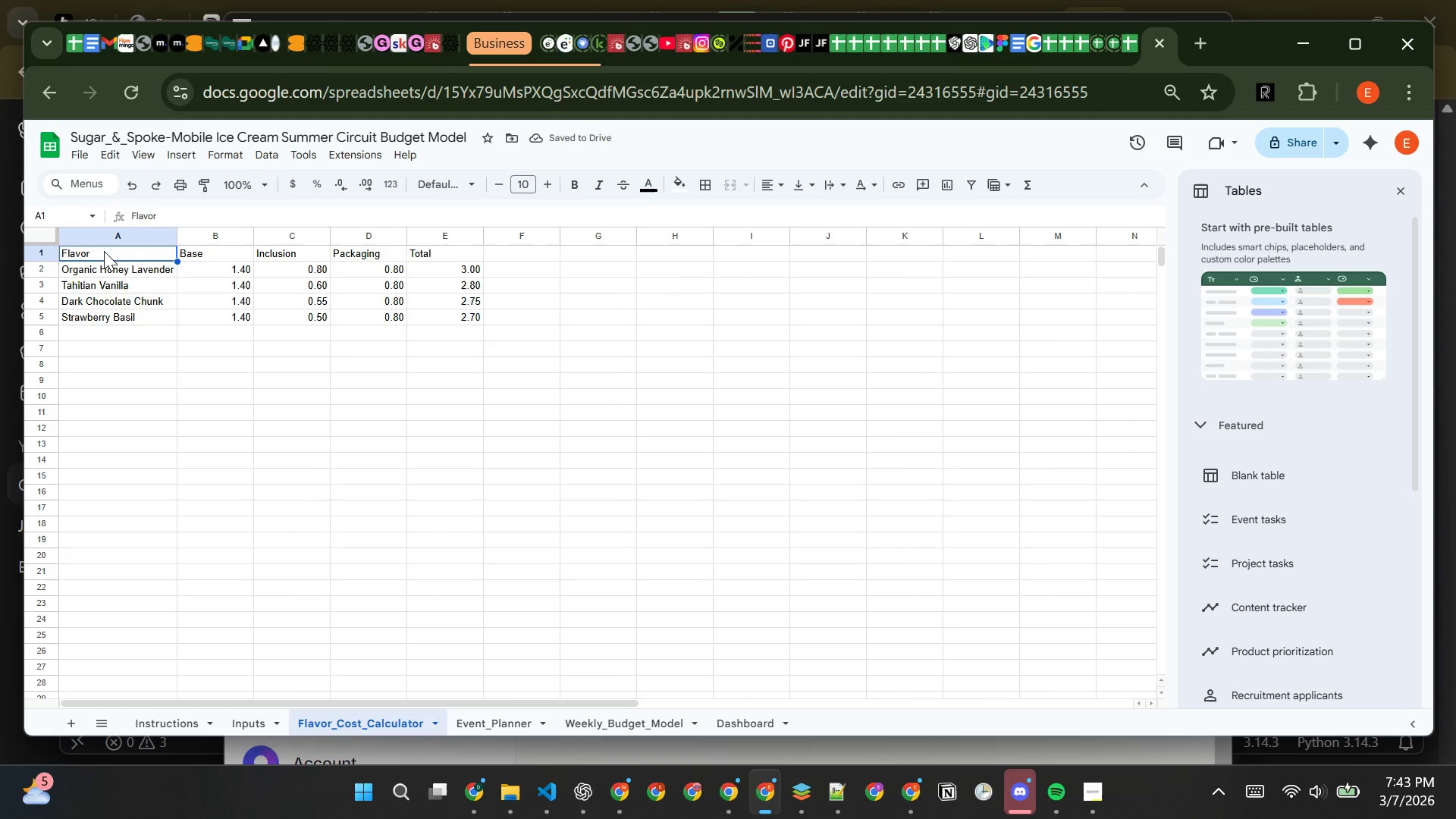 
left_click_drag(start_coordinate=[104, 251], to_coordinate=[441, 249])
 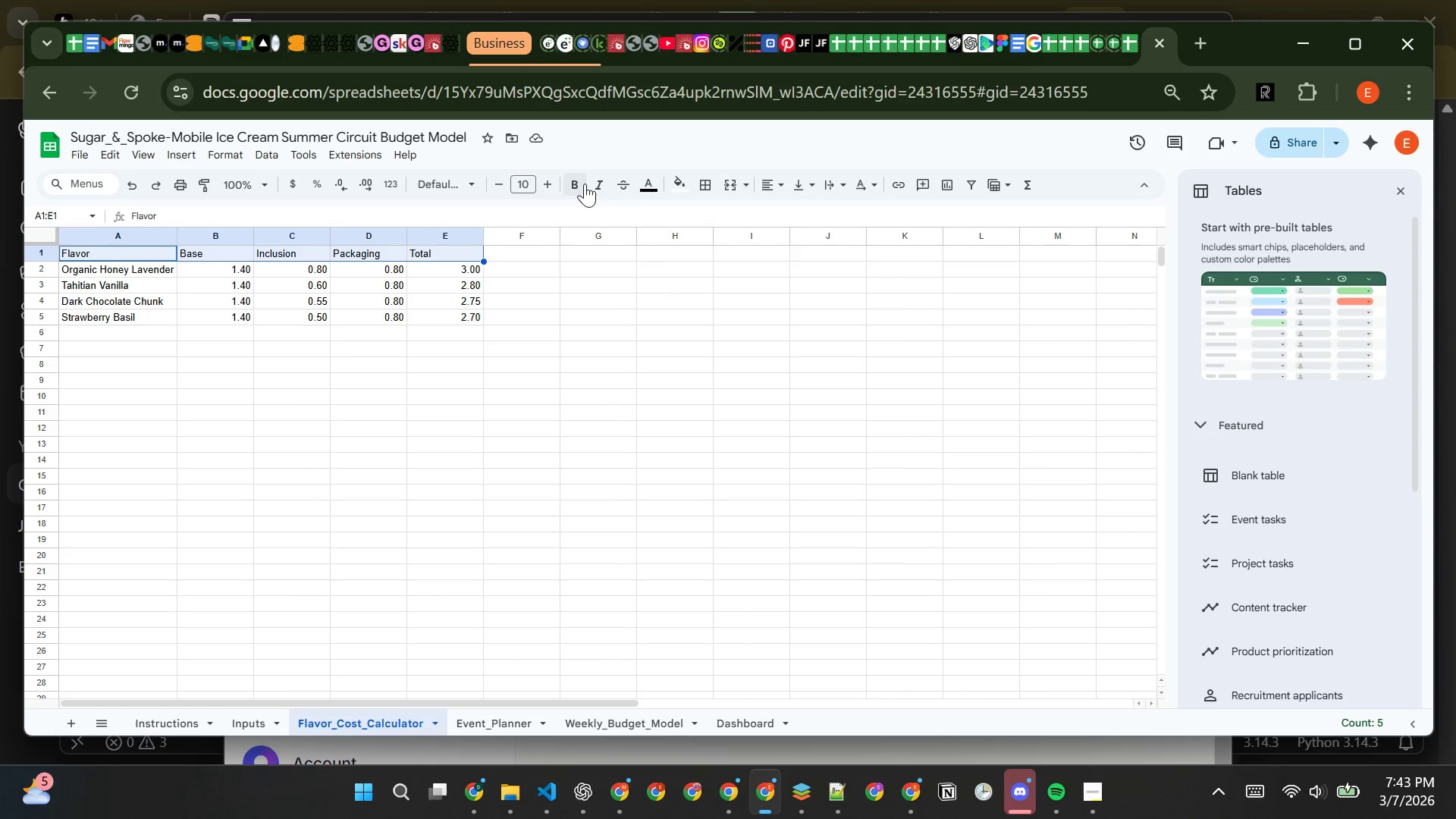 
left_click([579, 184])
 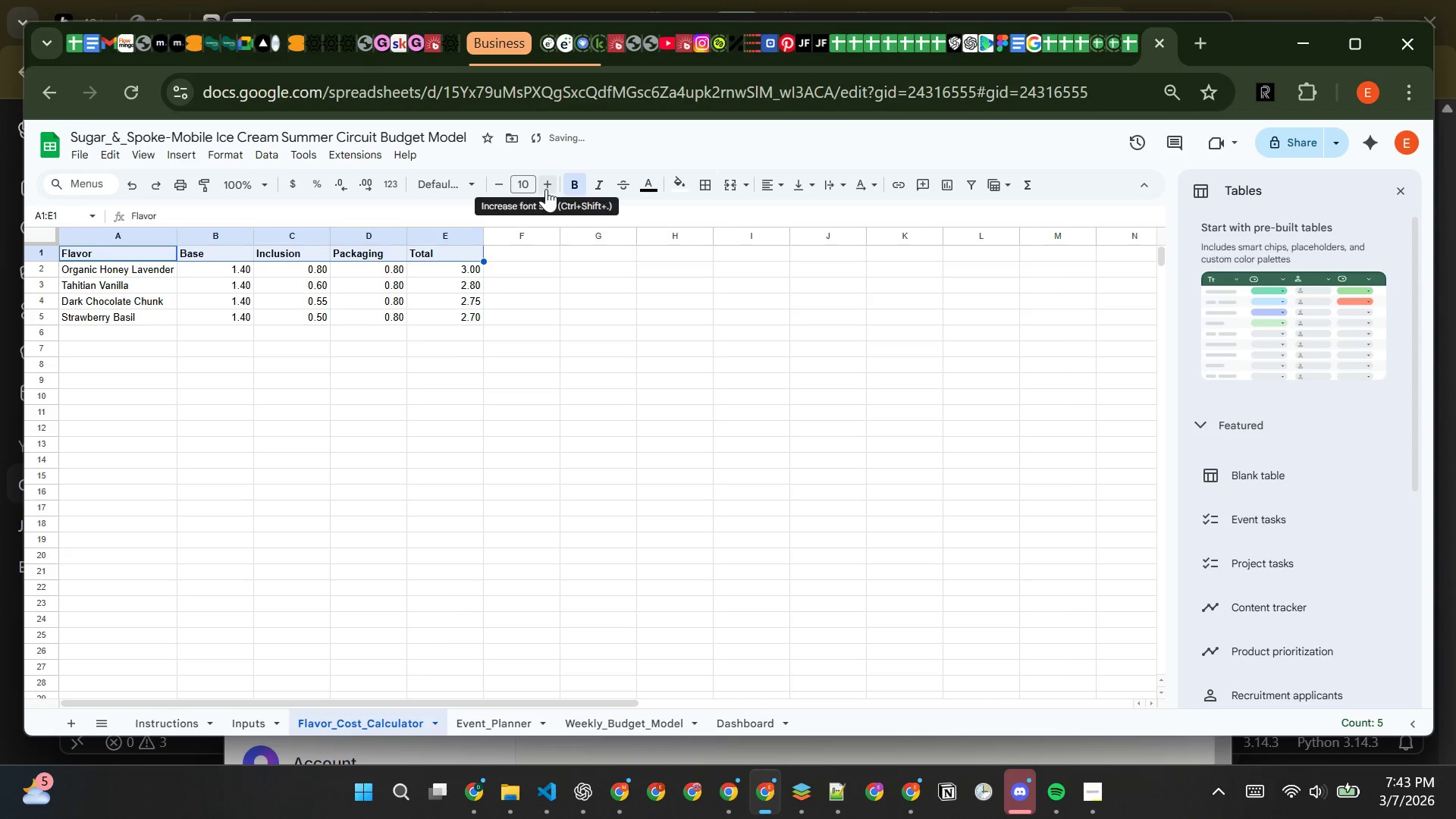 
double_click([546, 189])
 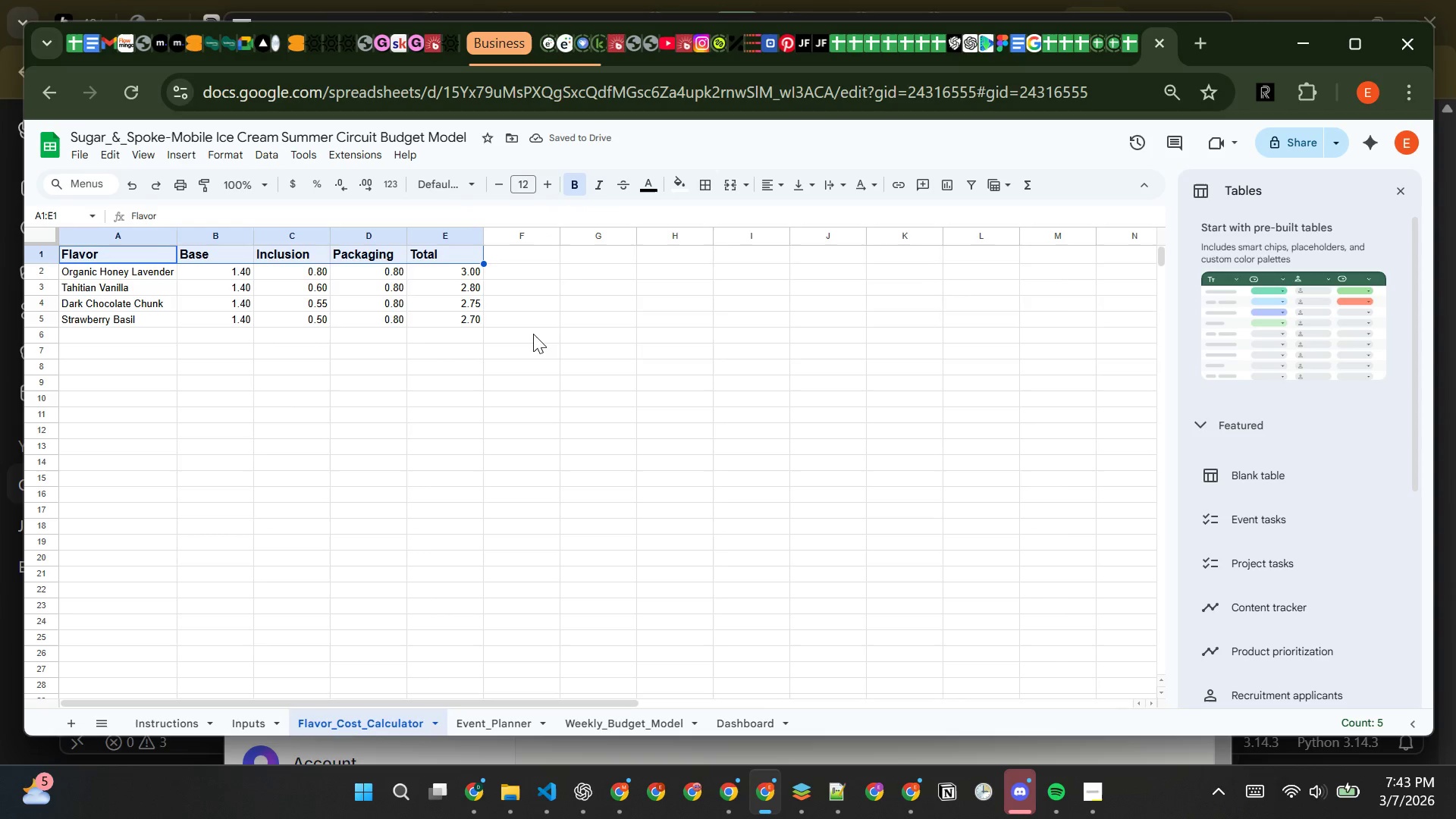 
left_click([533, 334])
 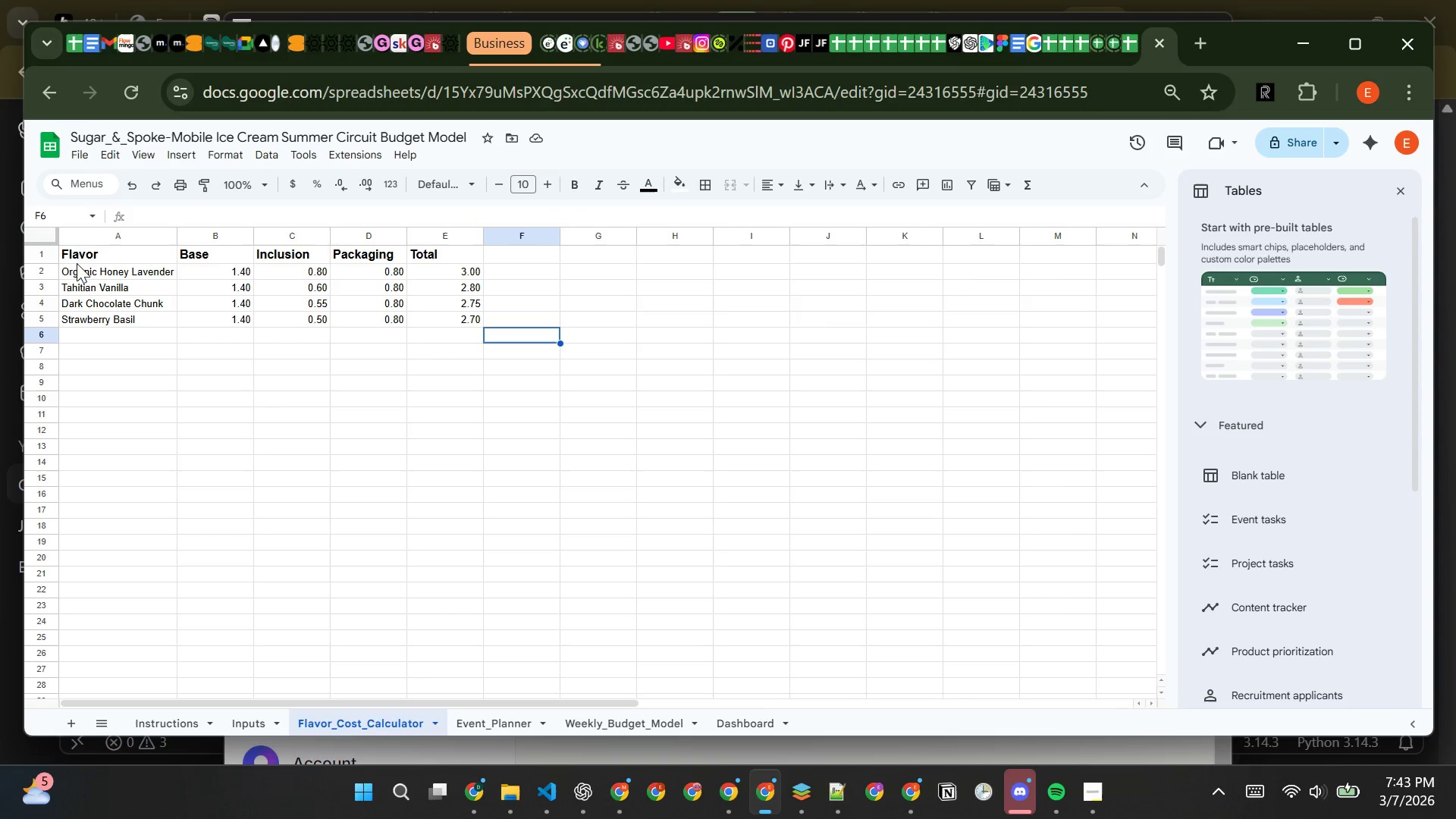 
left_click([80, 256])
 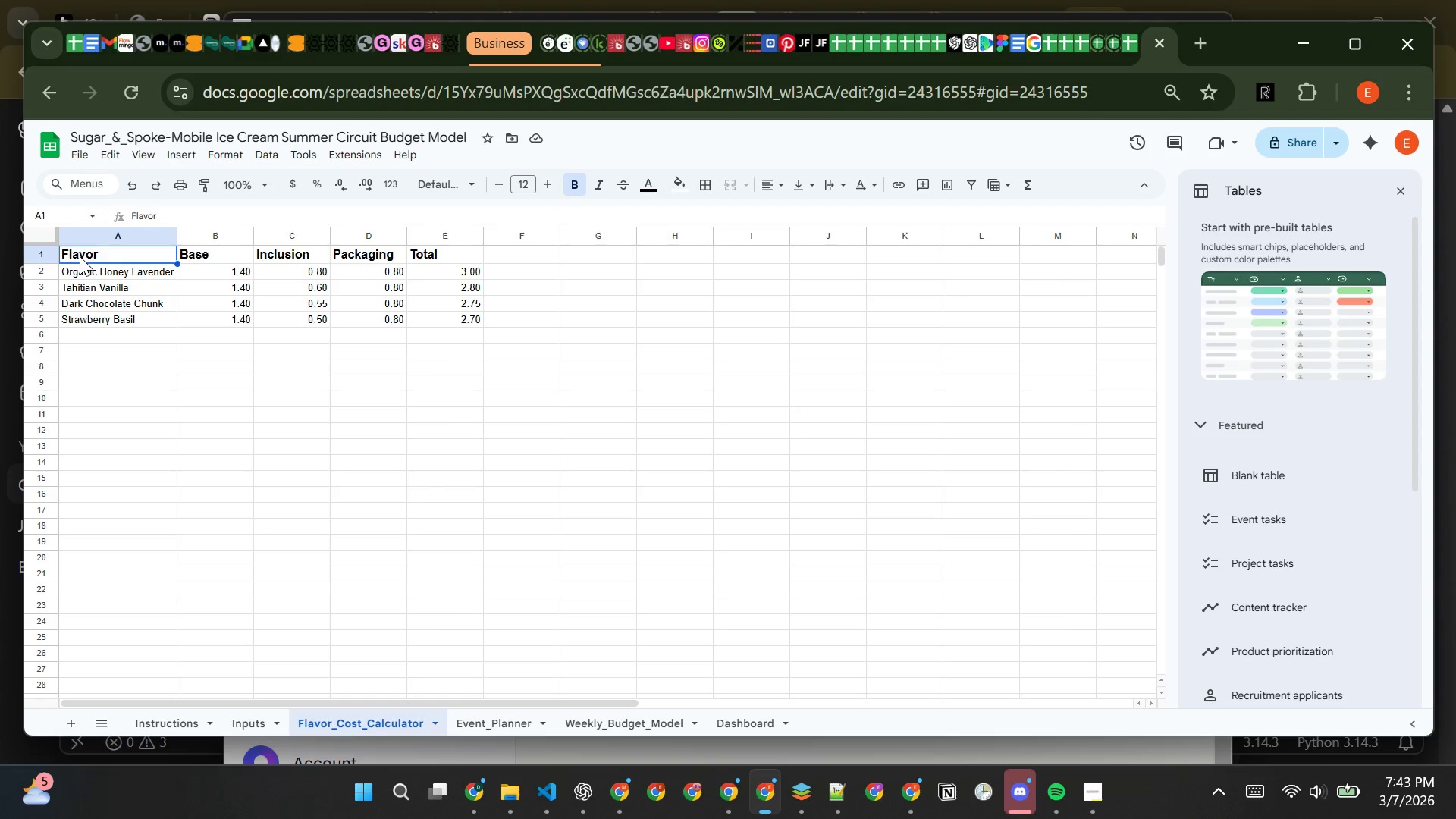 
left_click_drag(start_coordinate=[80, 256], to_coordinate=[433, 316])
 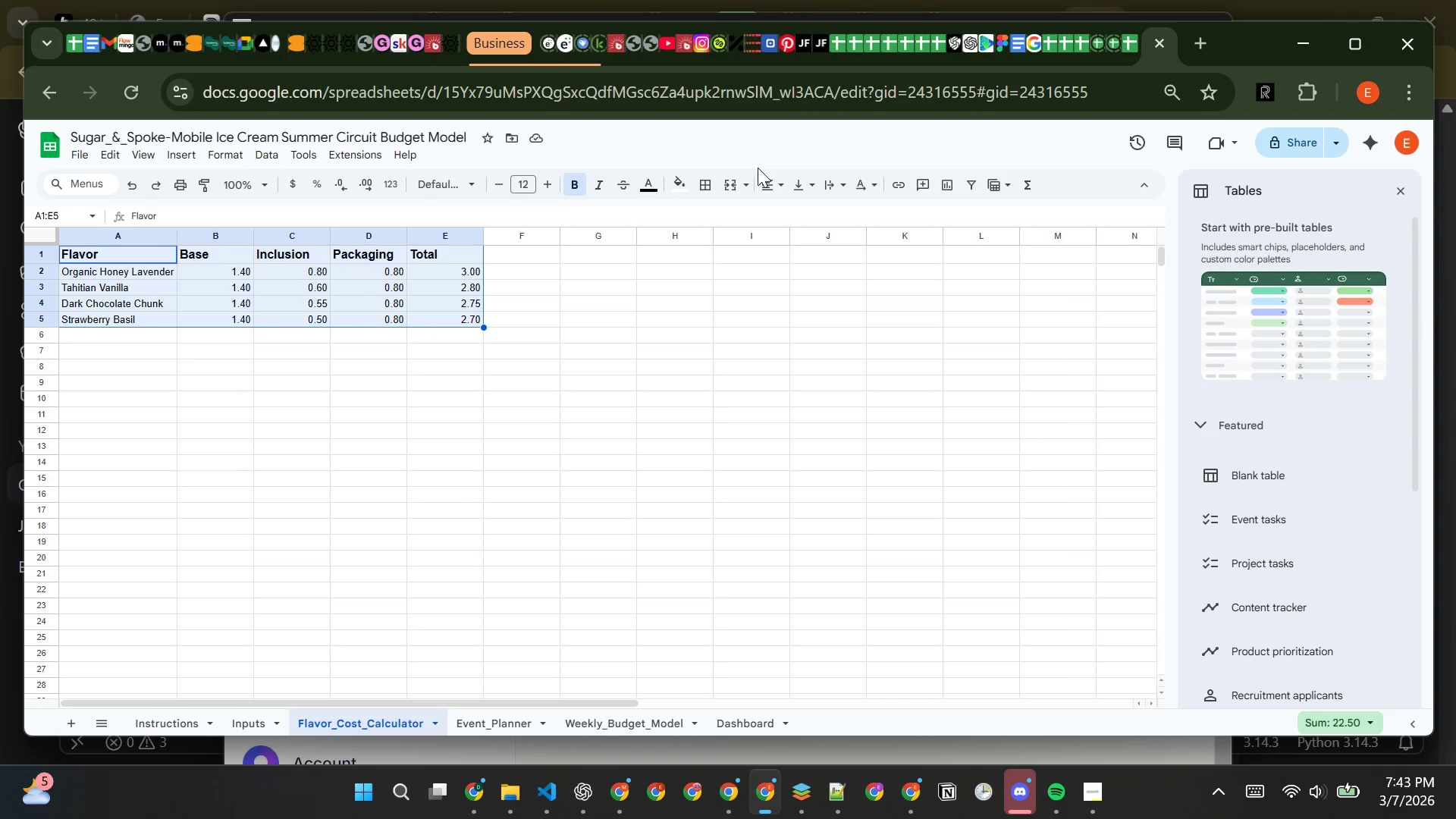 
left_click([777, 186])
 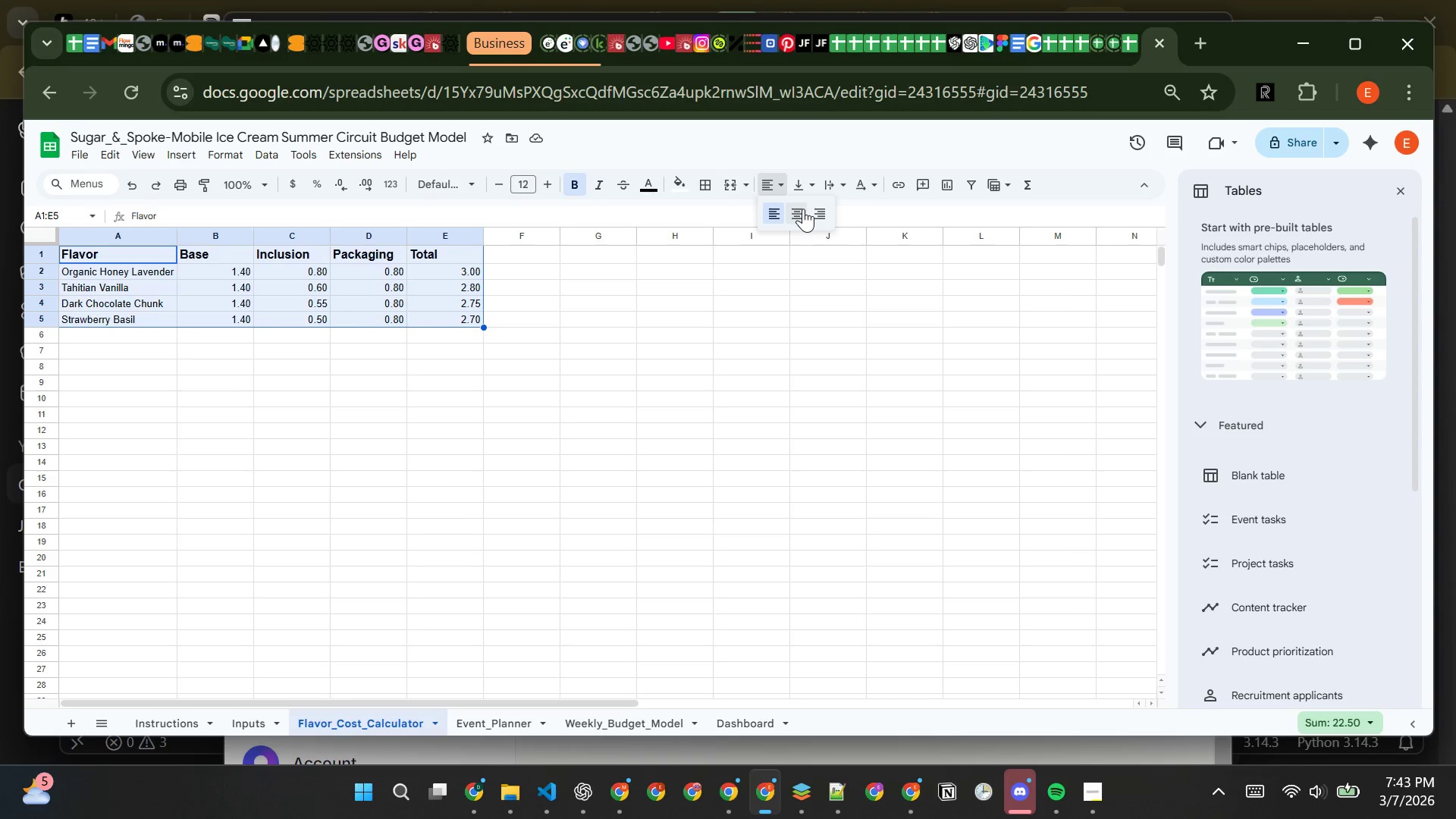 
left_click([803, 209])
 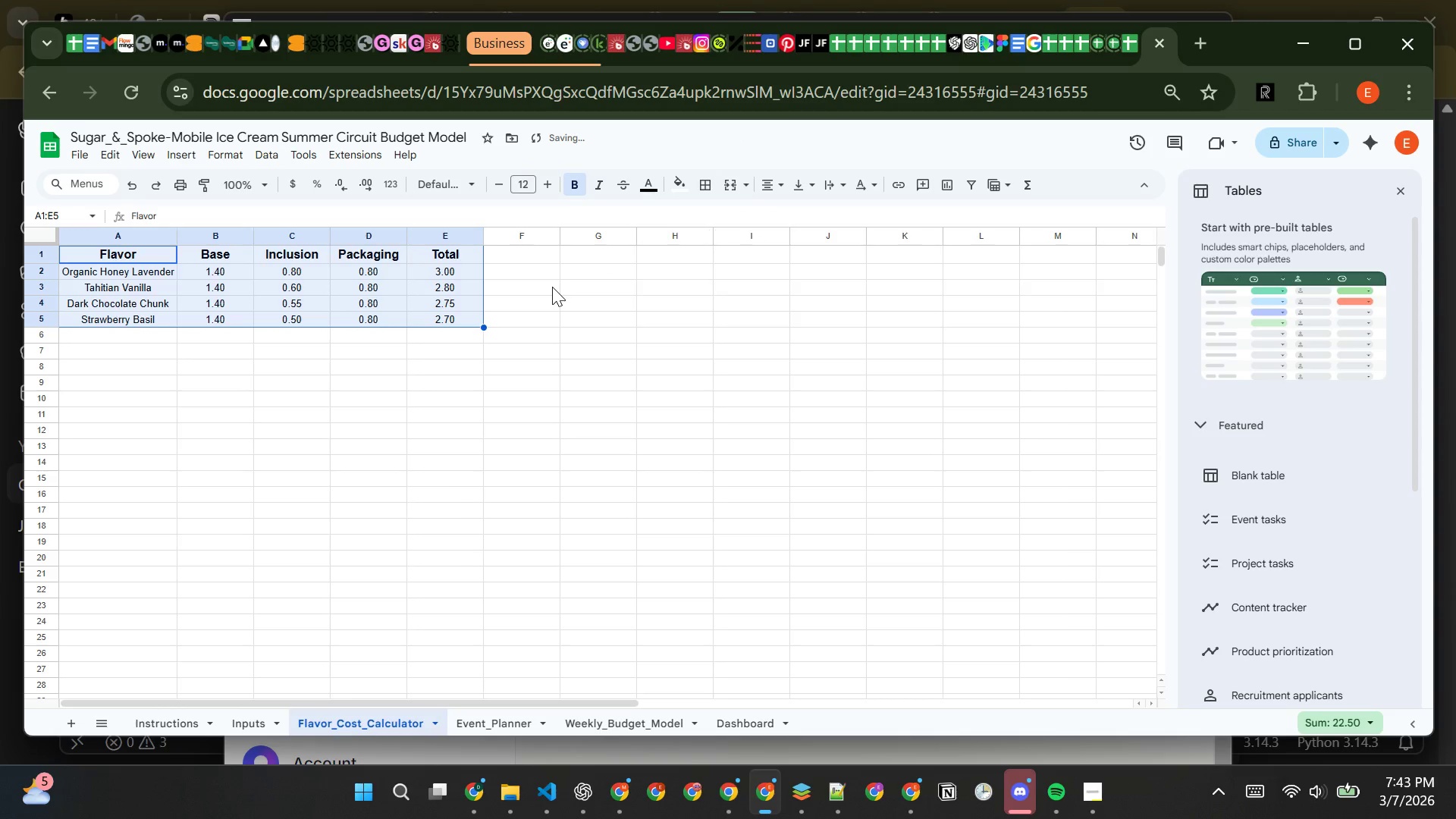 
left_click([552, 287])
 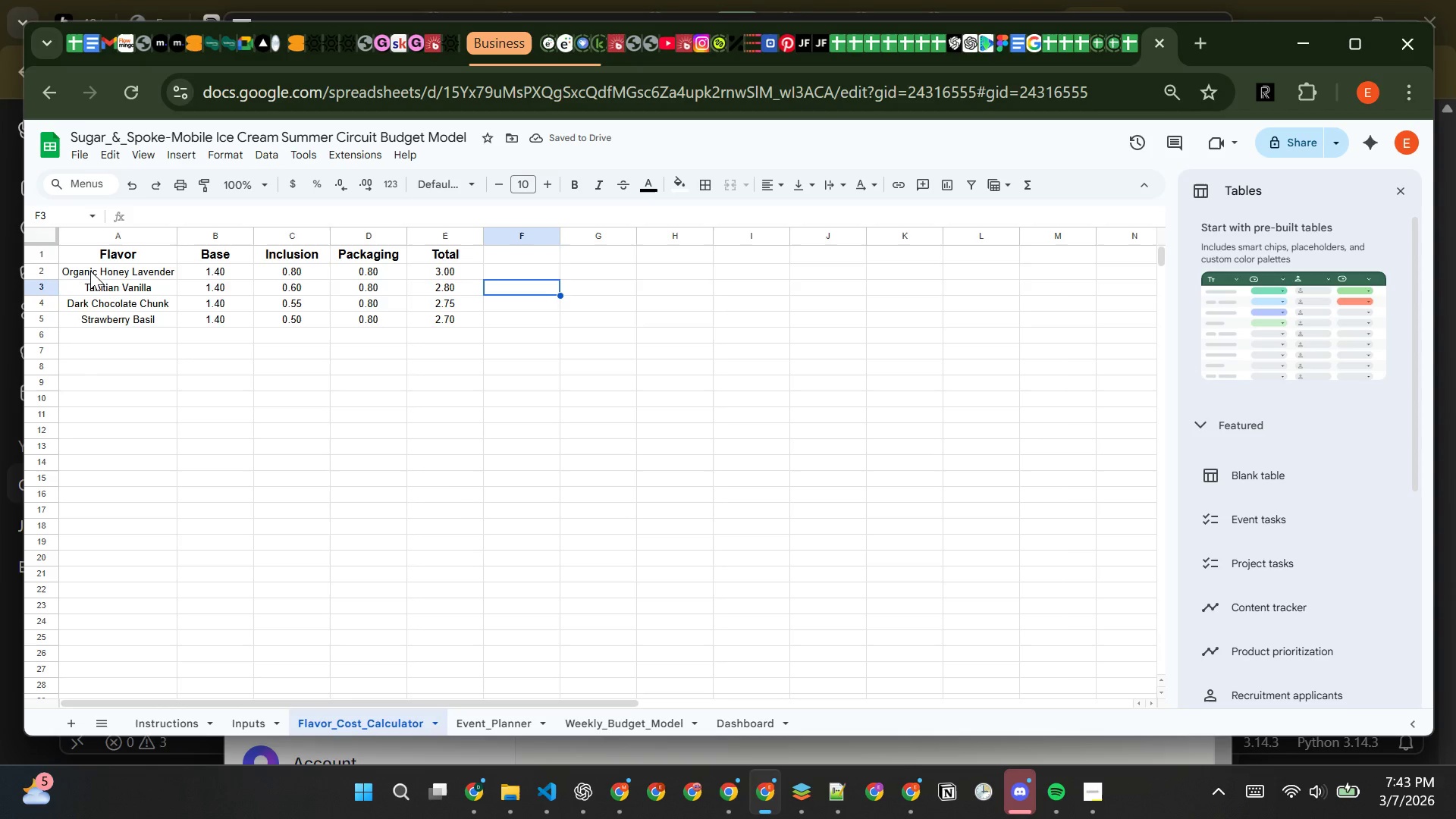 
left_click_drag(start_coordinate=[90, 271], to_coordinate=[89, 316])
 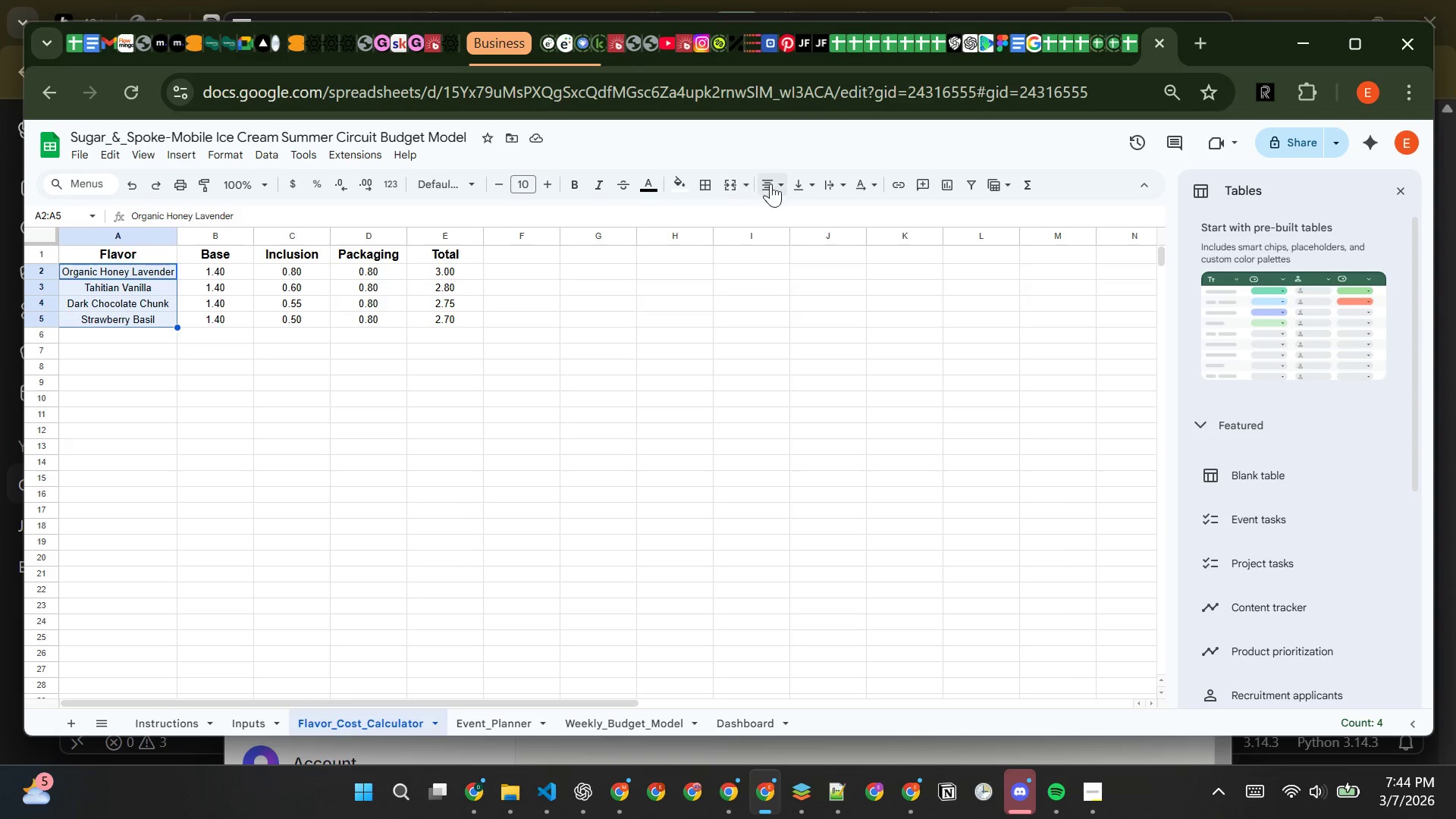 
left_click([778, 182])
 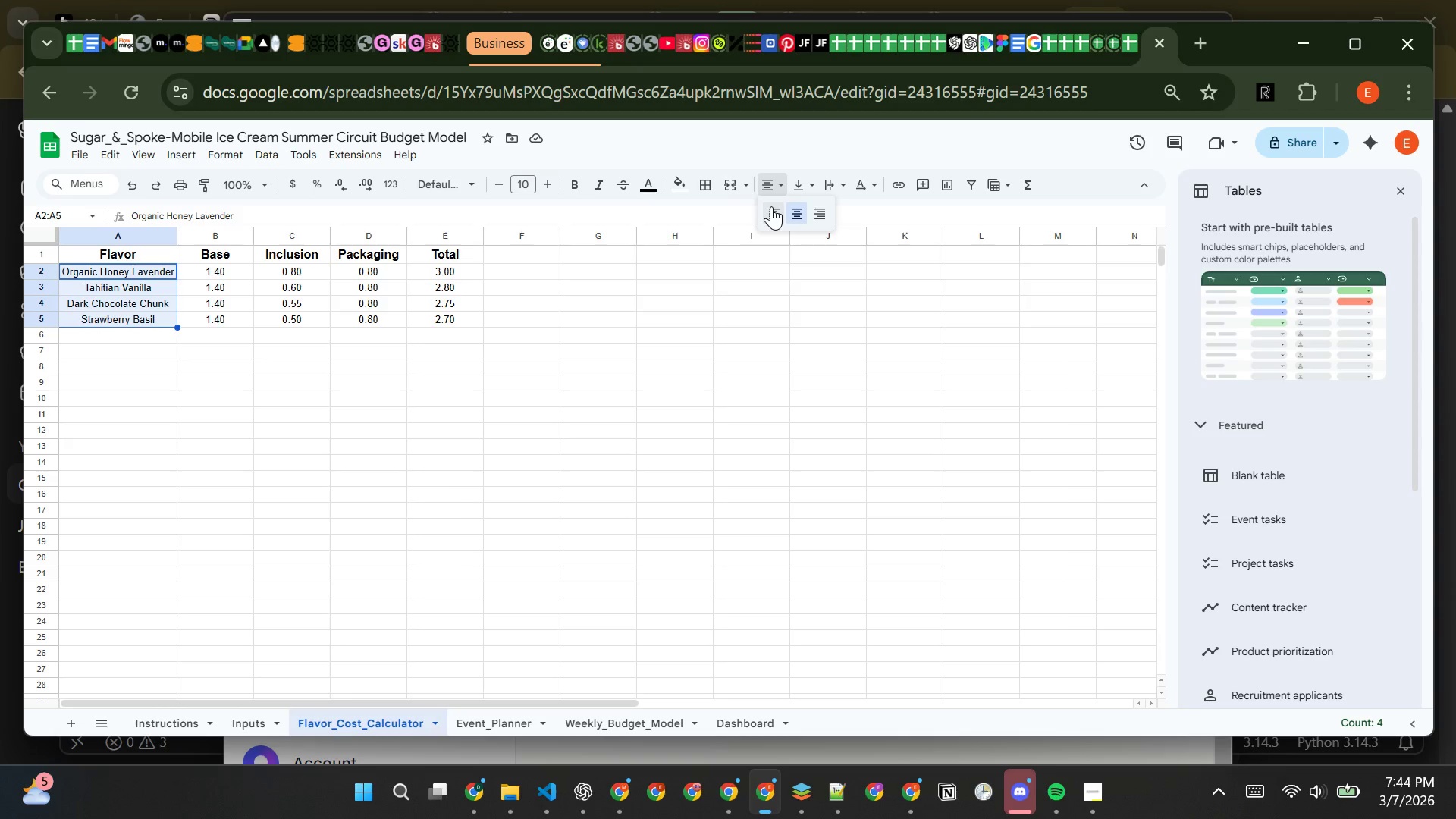 
left_click([771, 206])
 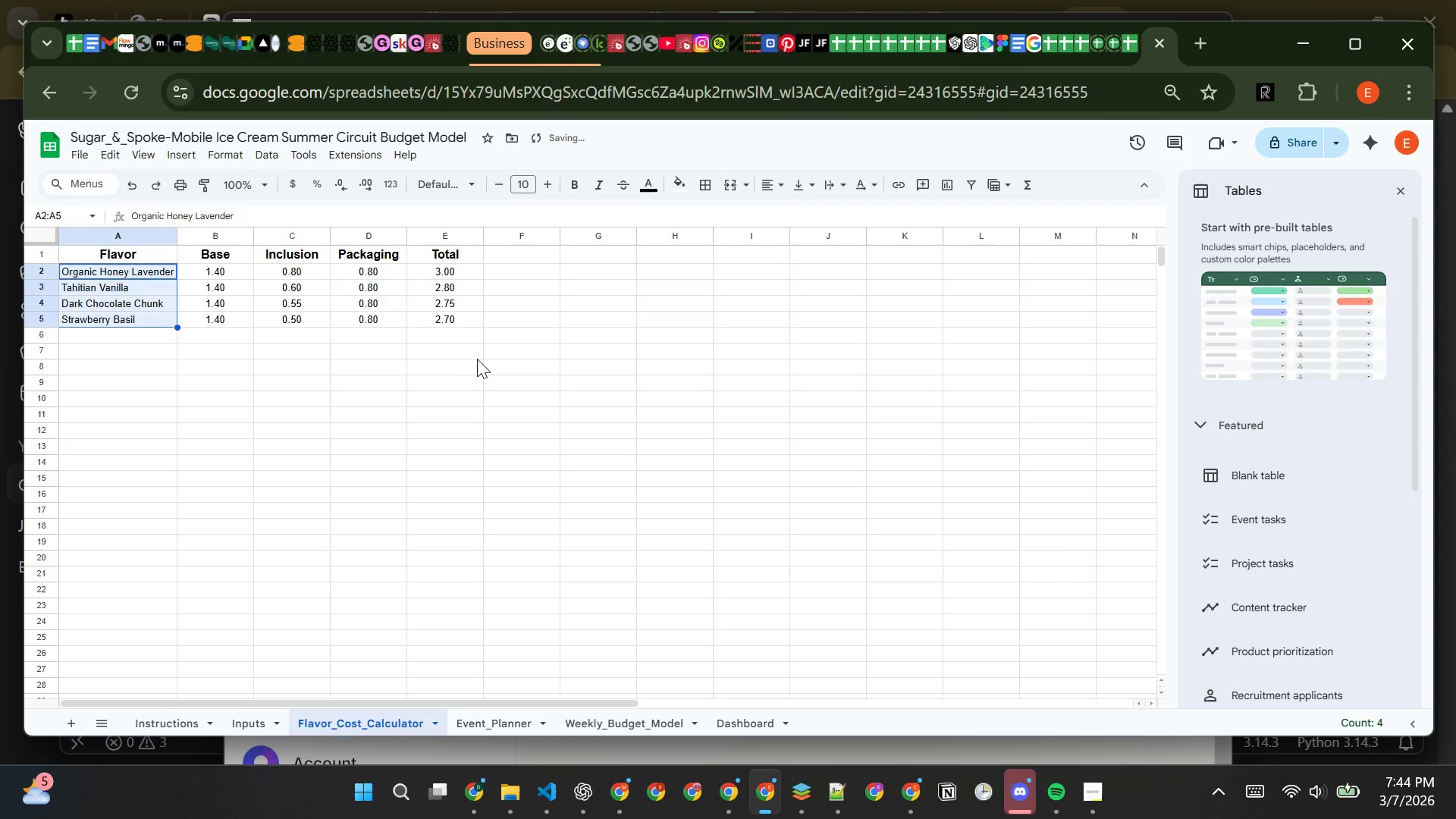 
left_click([477, 359])
 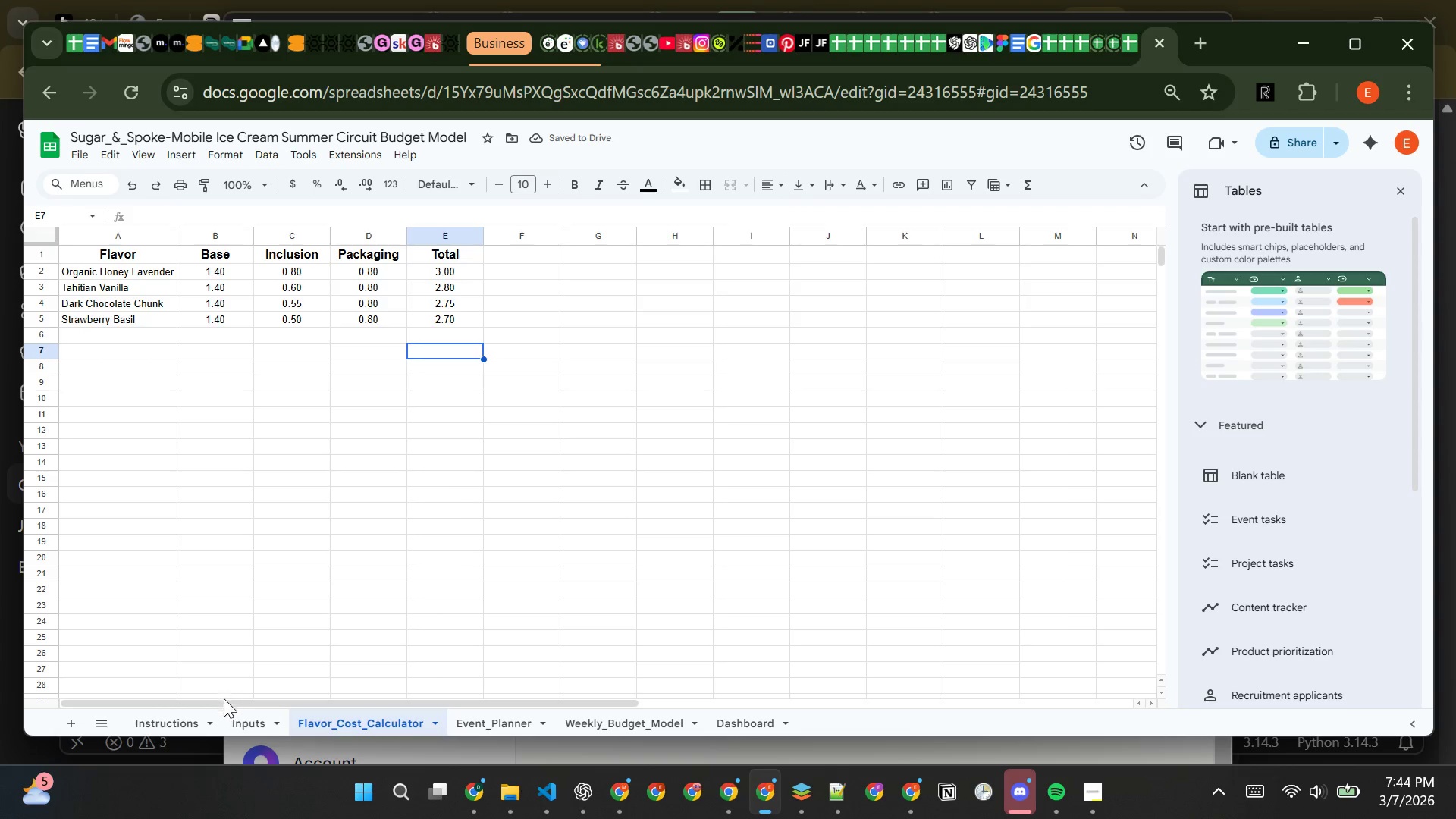 
left_click([243, 723])
 